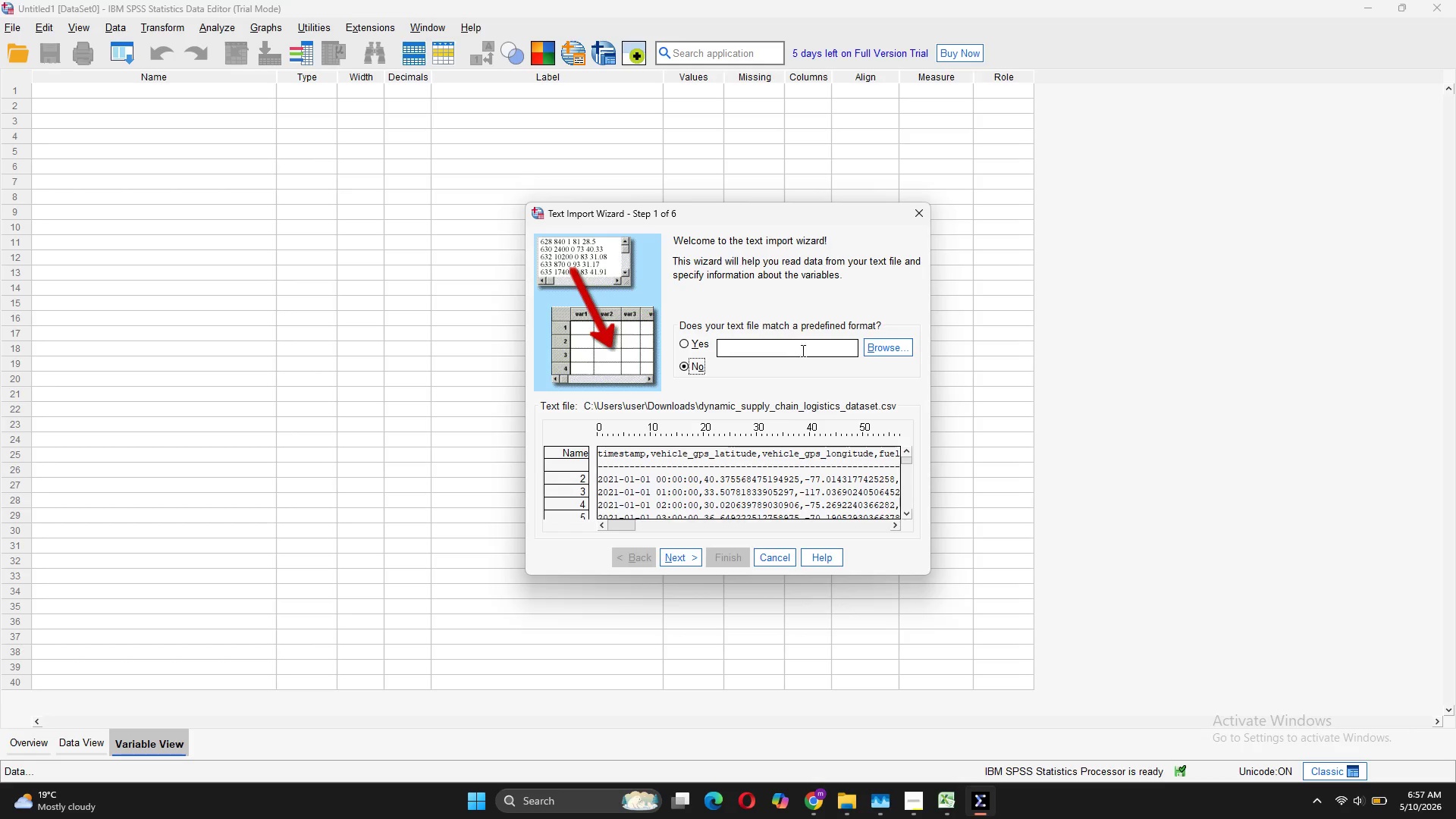 
left_click([693, 557])
 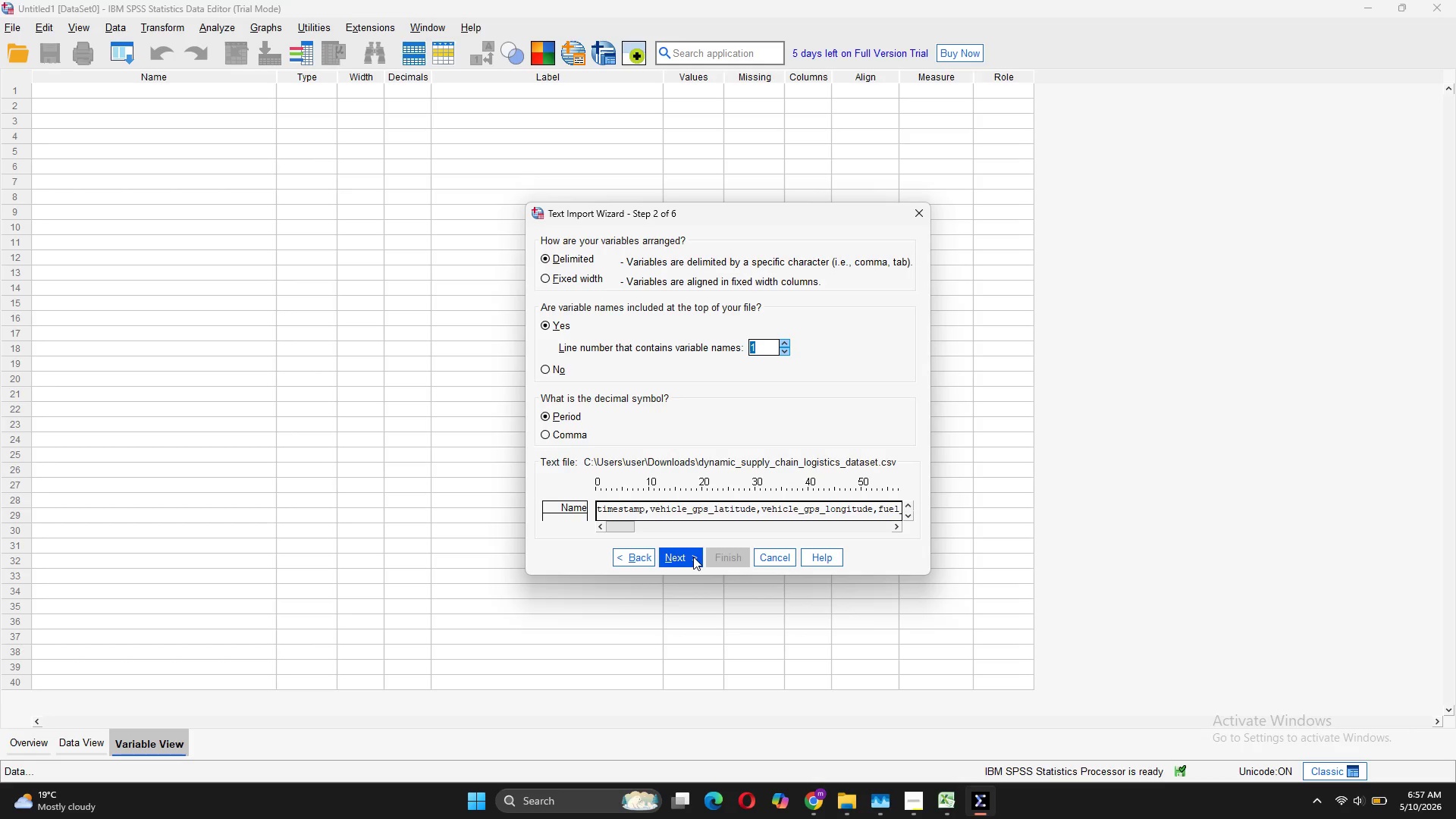 
wait(8.38)
 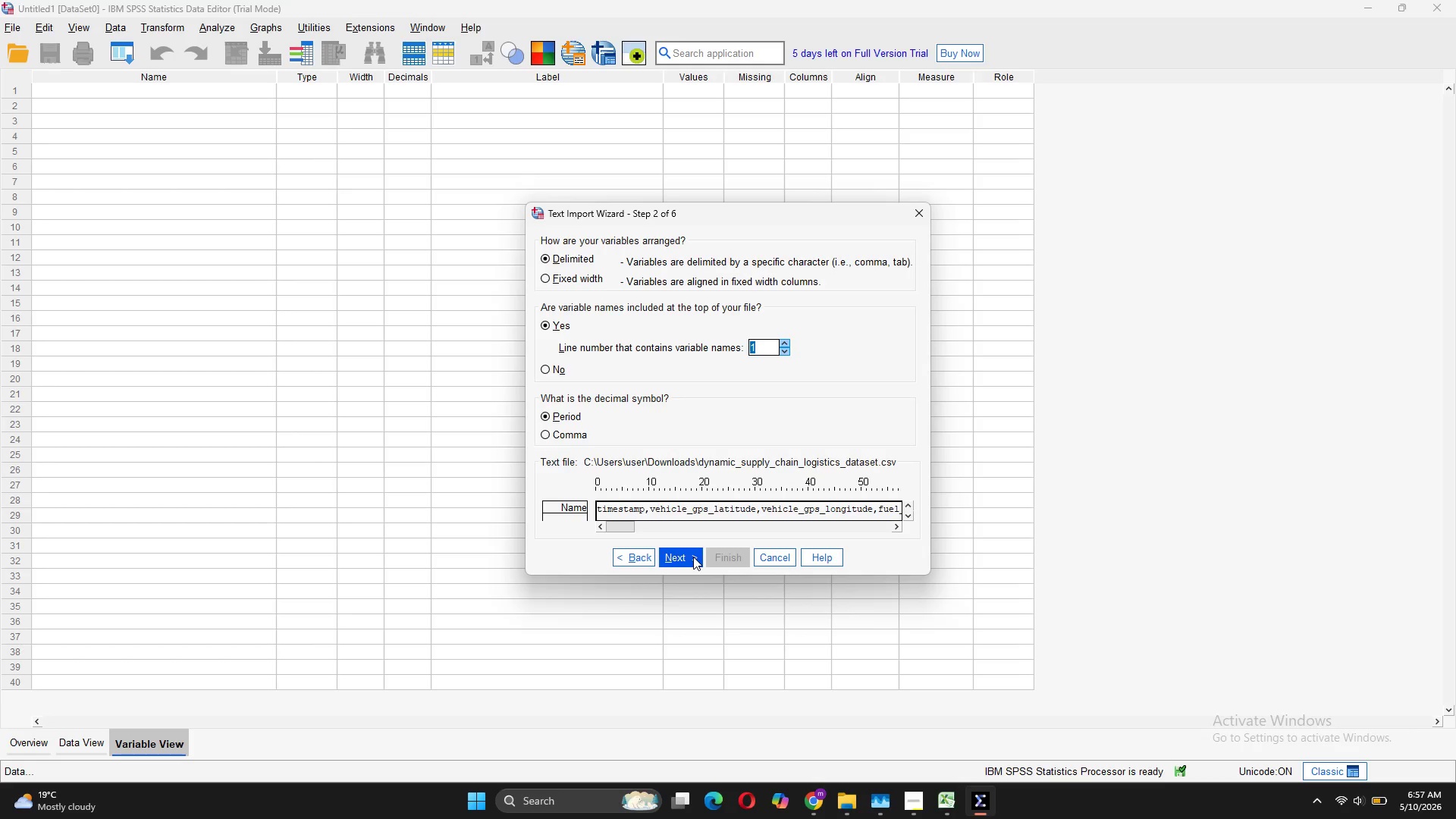 
left_click([694, 557])
 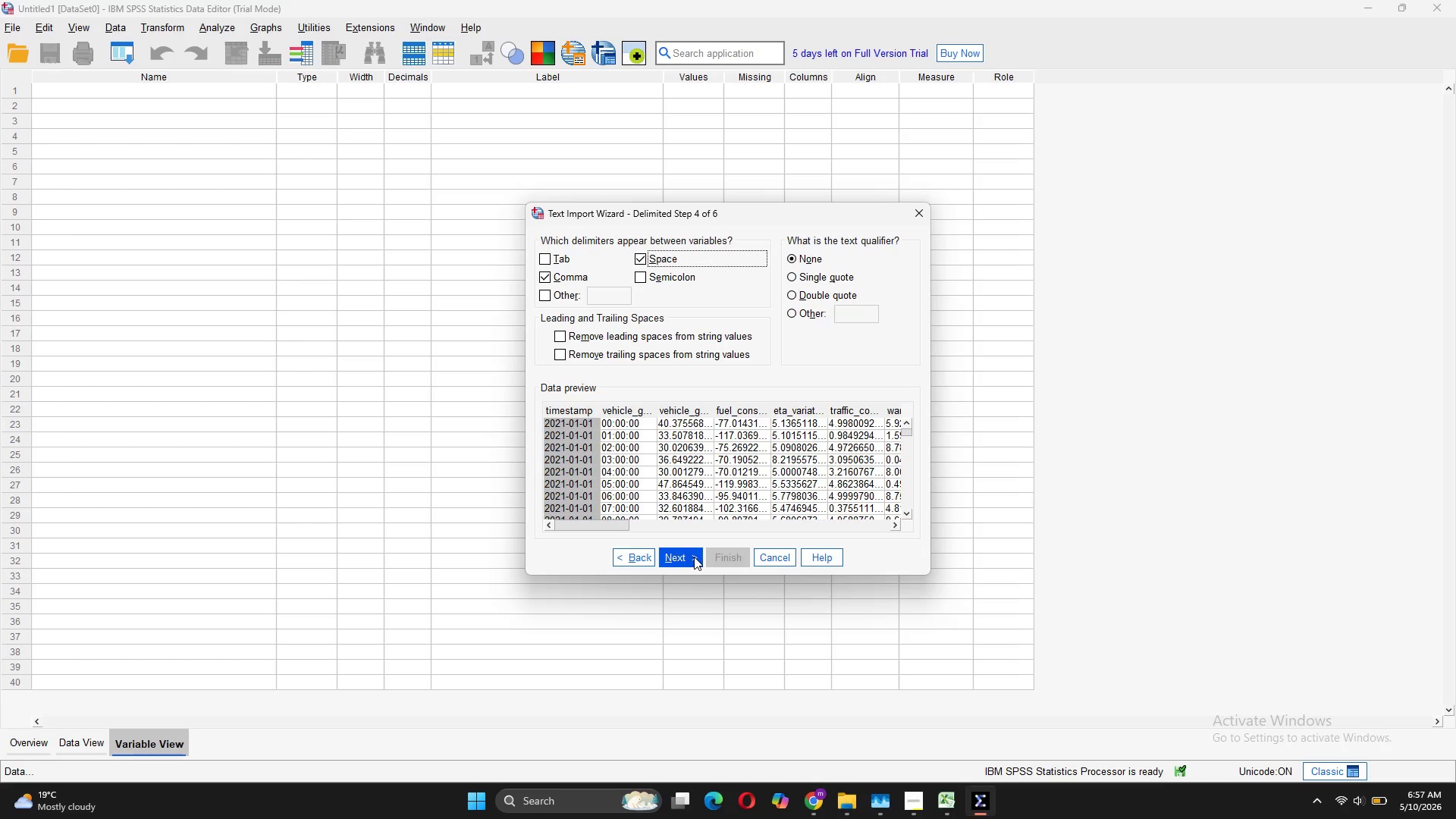 
left_click([694, 557])
 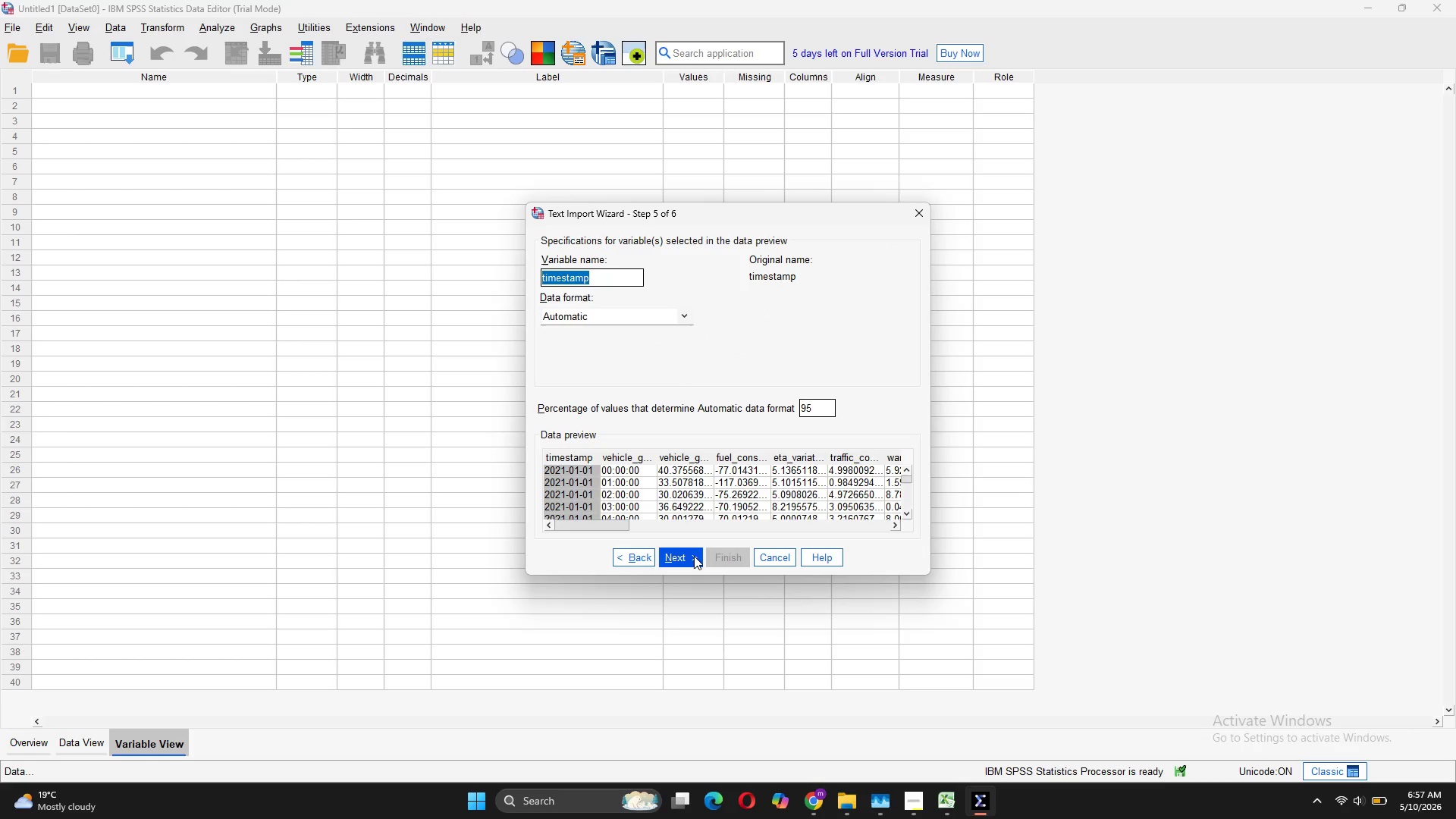 
wait(7.97)
 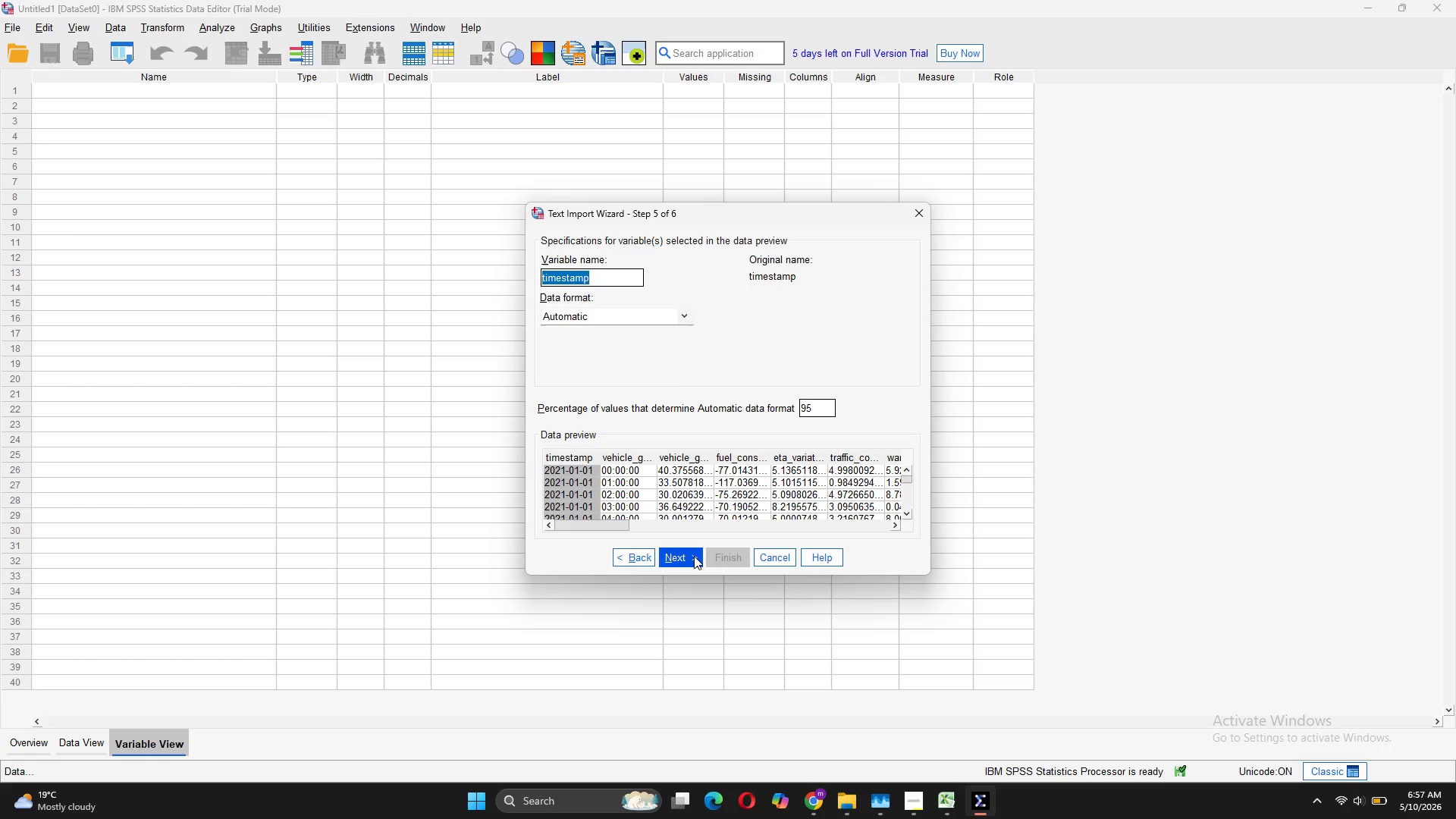 
left_click([694, 556])
 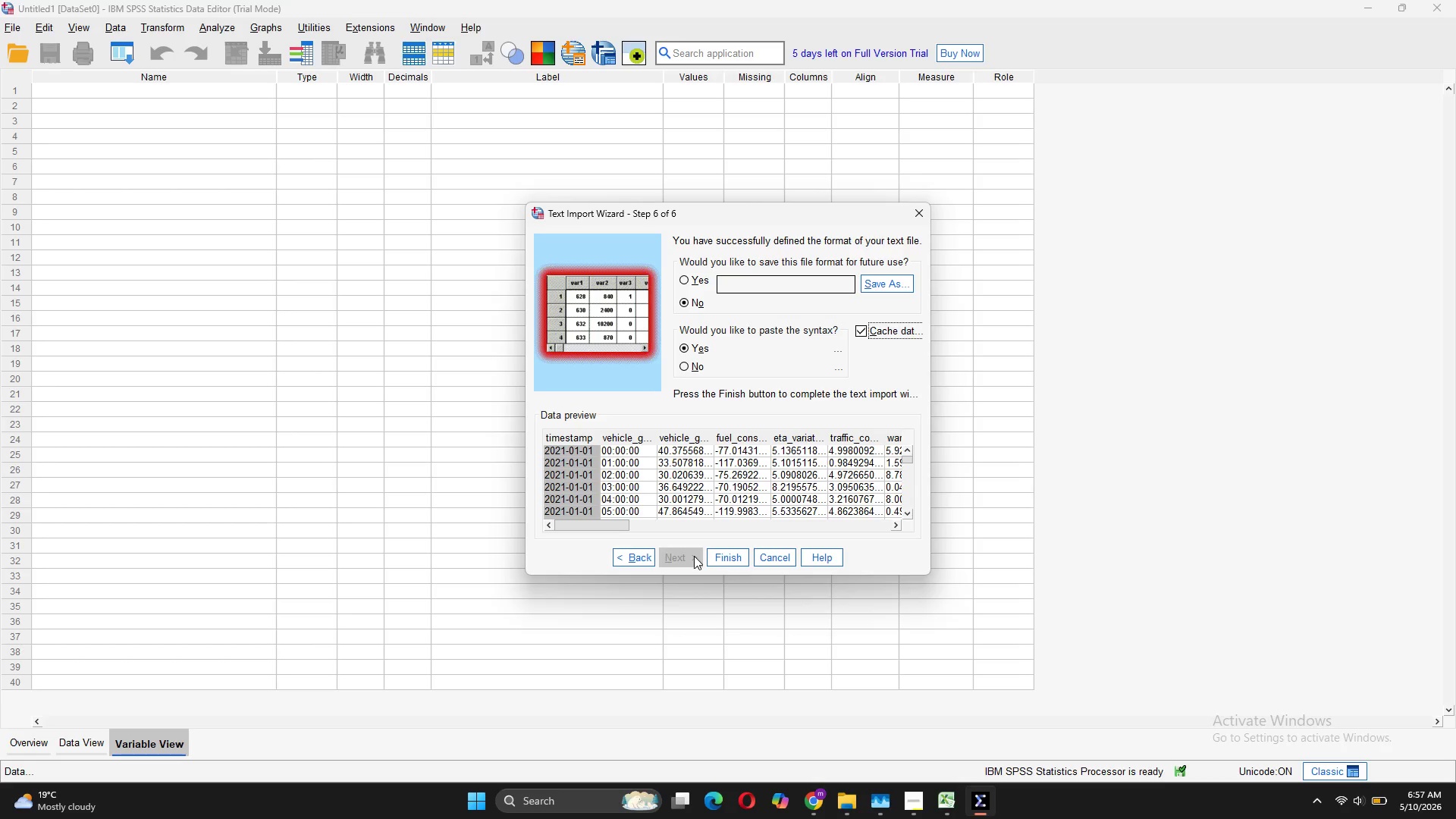 
left_click([715, 555])
 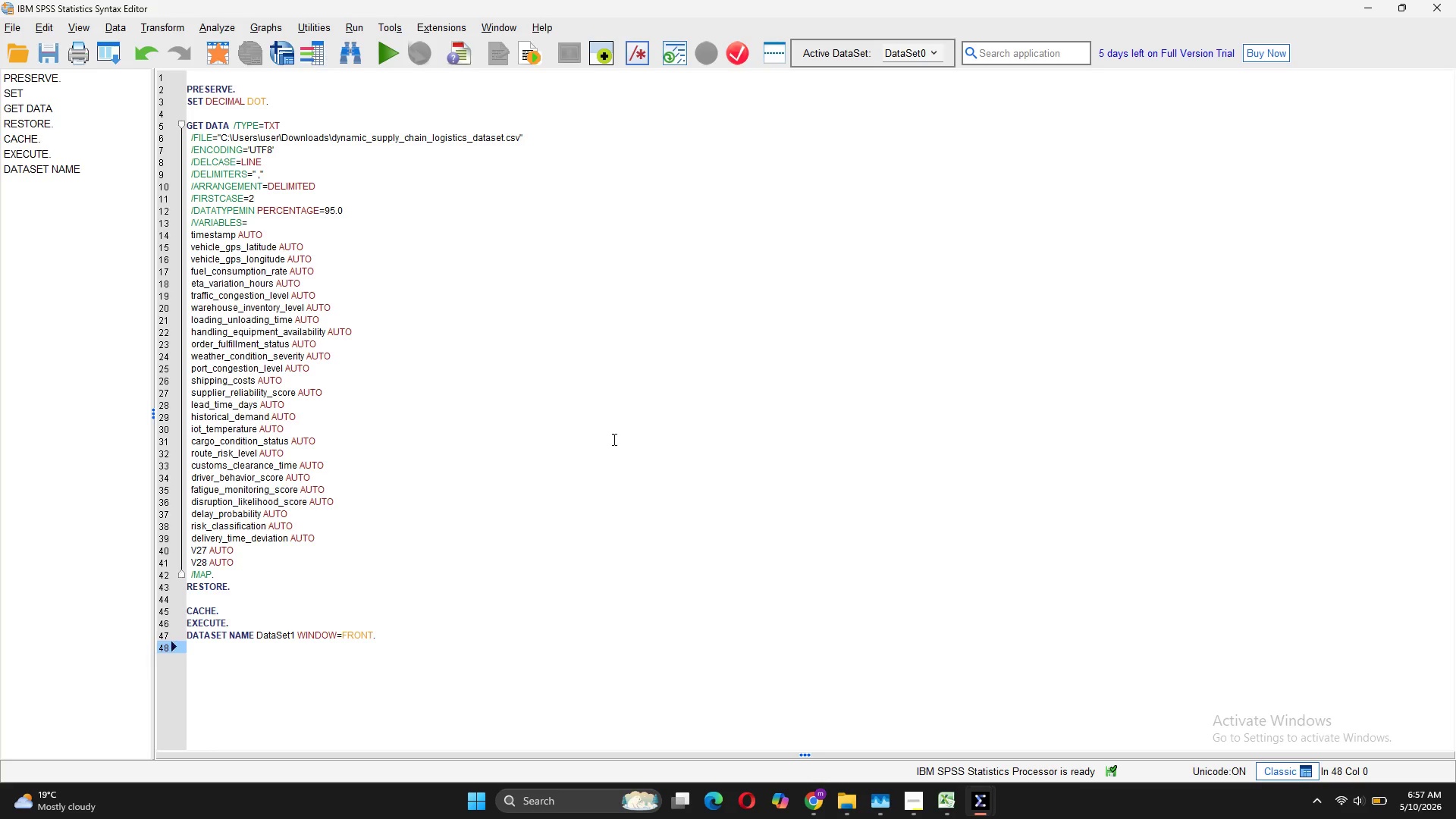 
wait(14.53)
 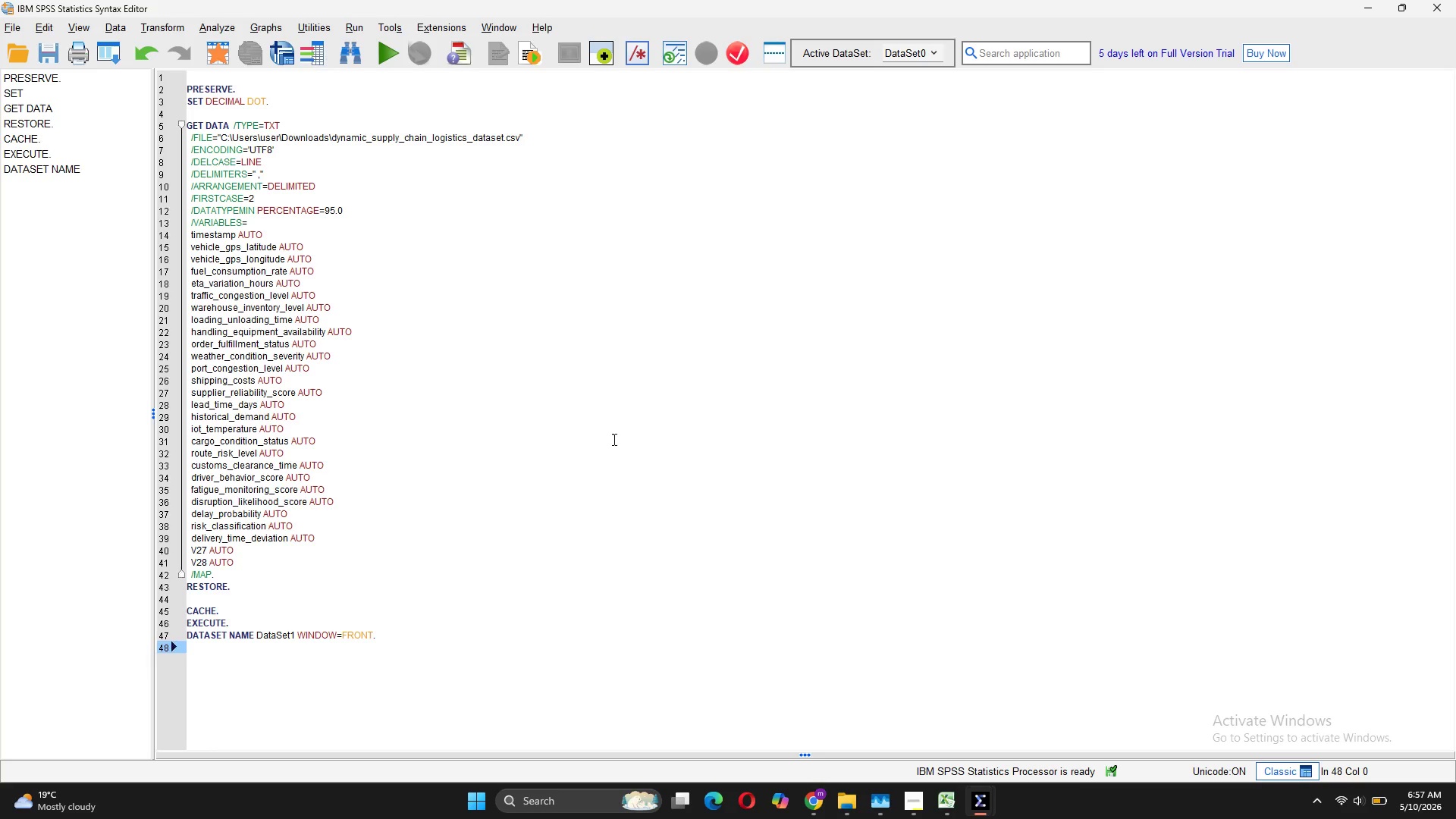 
left_click([879, 698])
 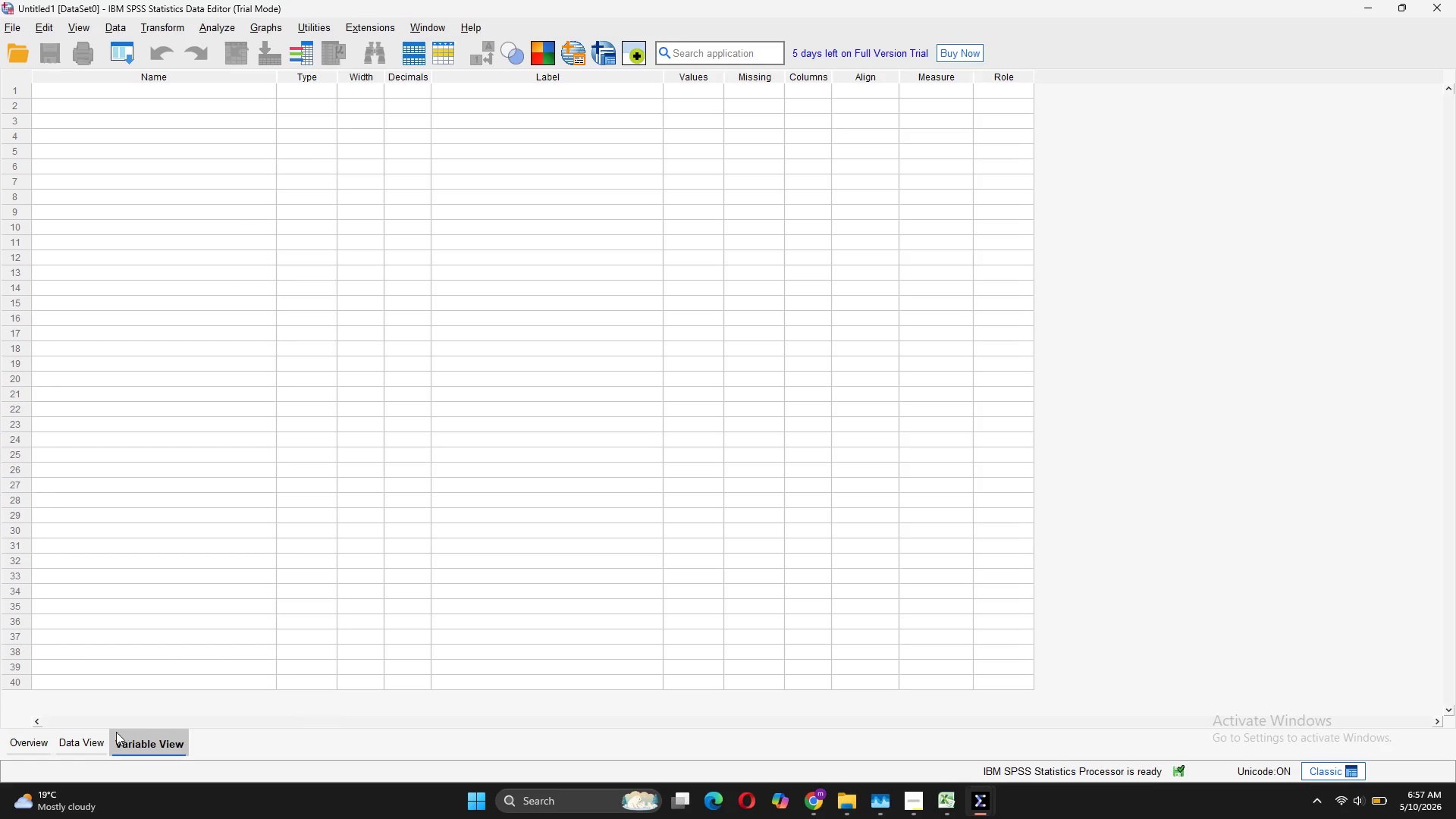 
left_click([103, 734])
 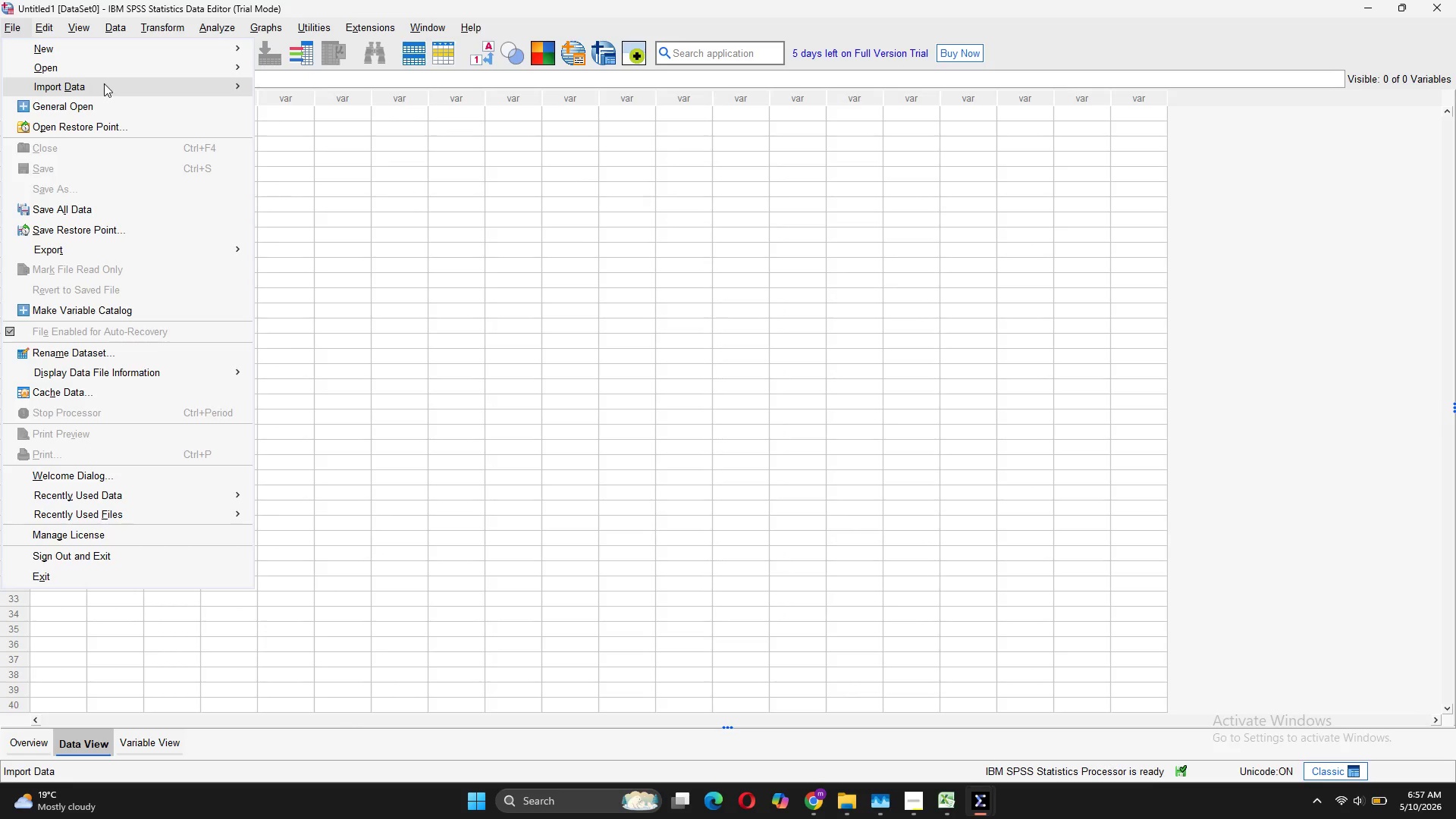 
wait(10.2)
 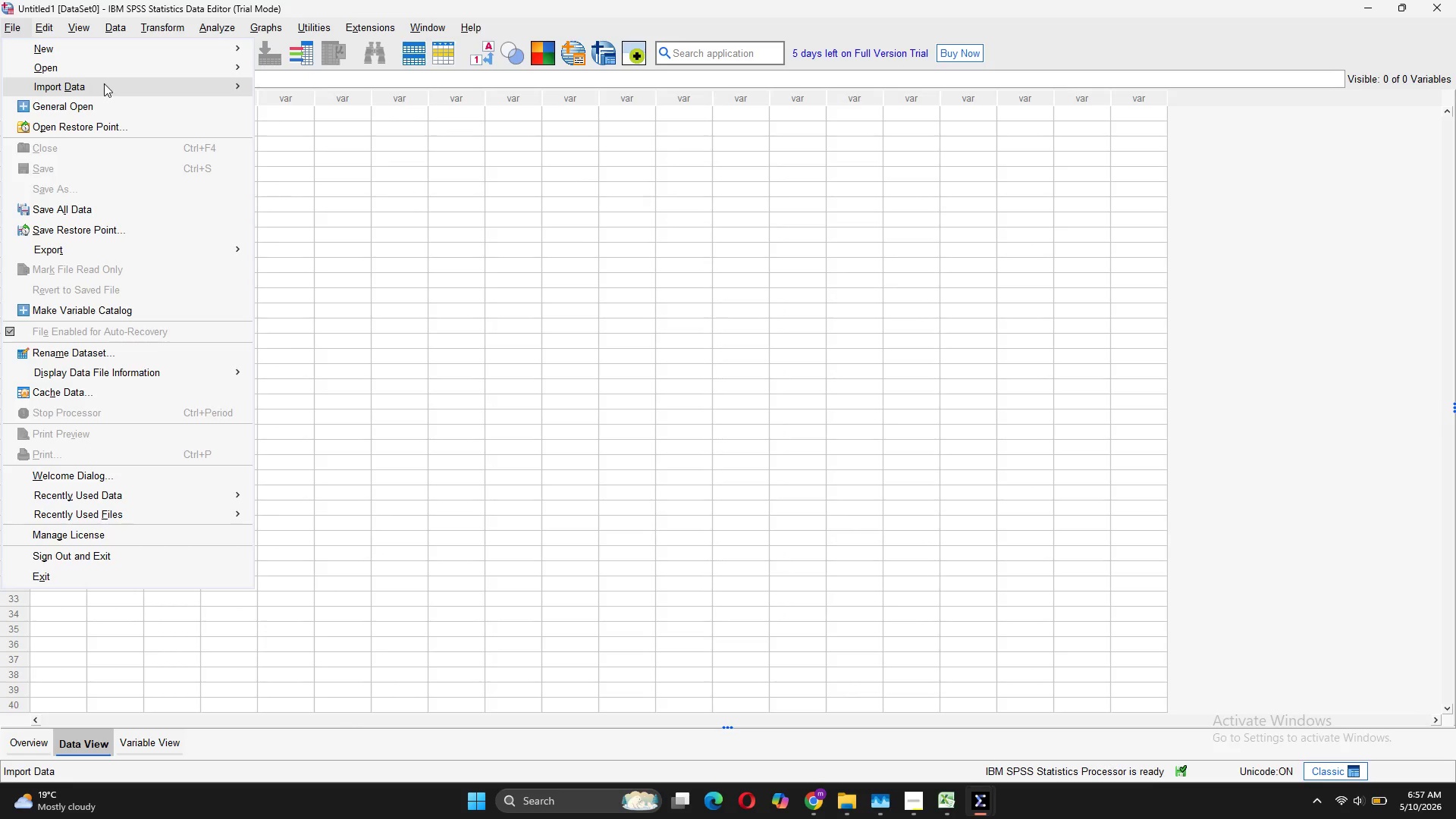 
left_click([736, 482])
 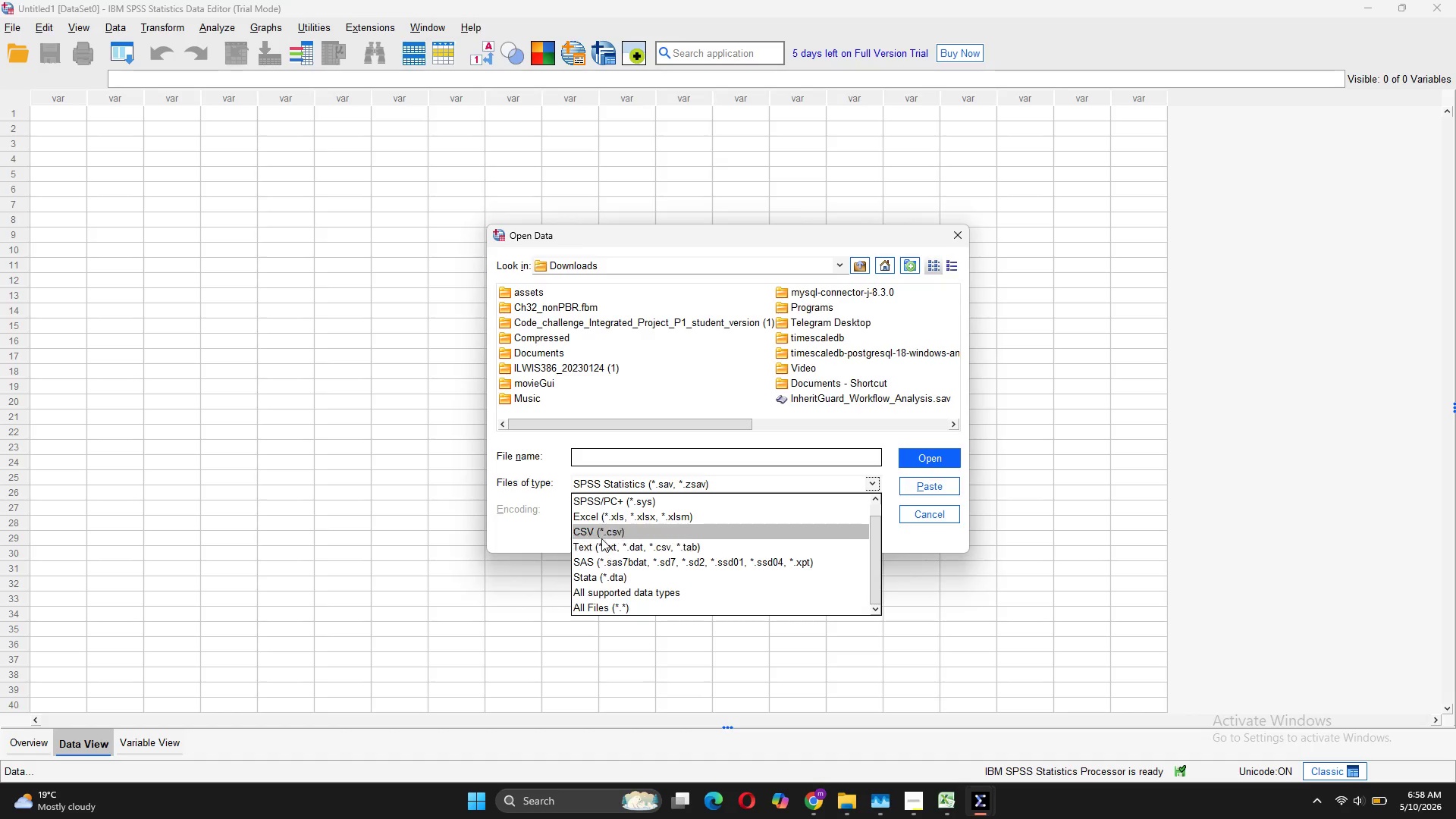 
left_click([601, 538])
 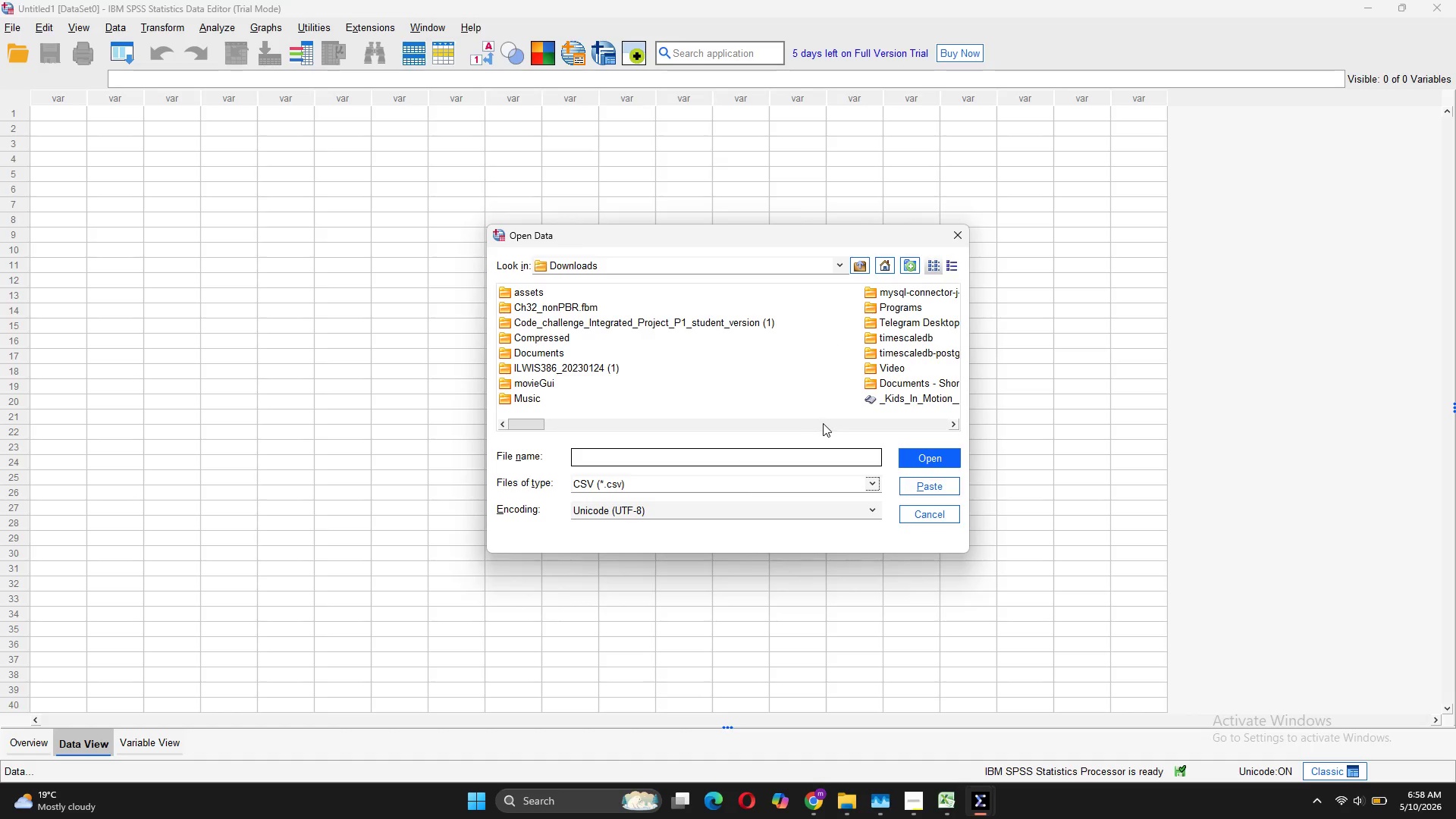 
double_click([824, 425])
 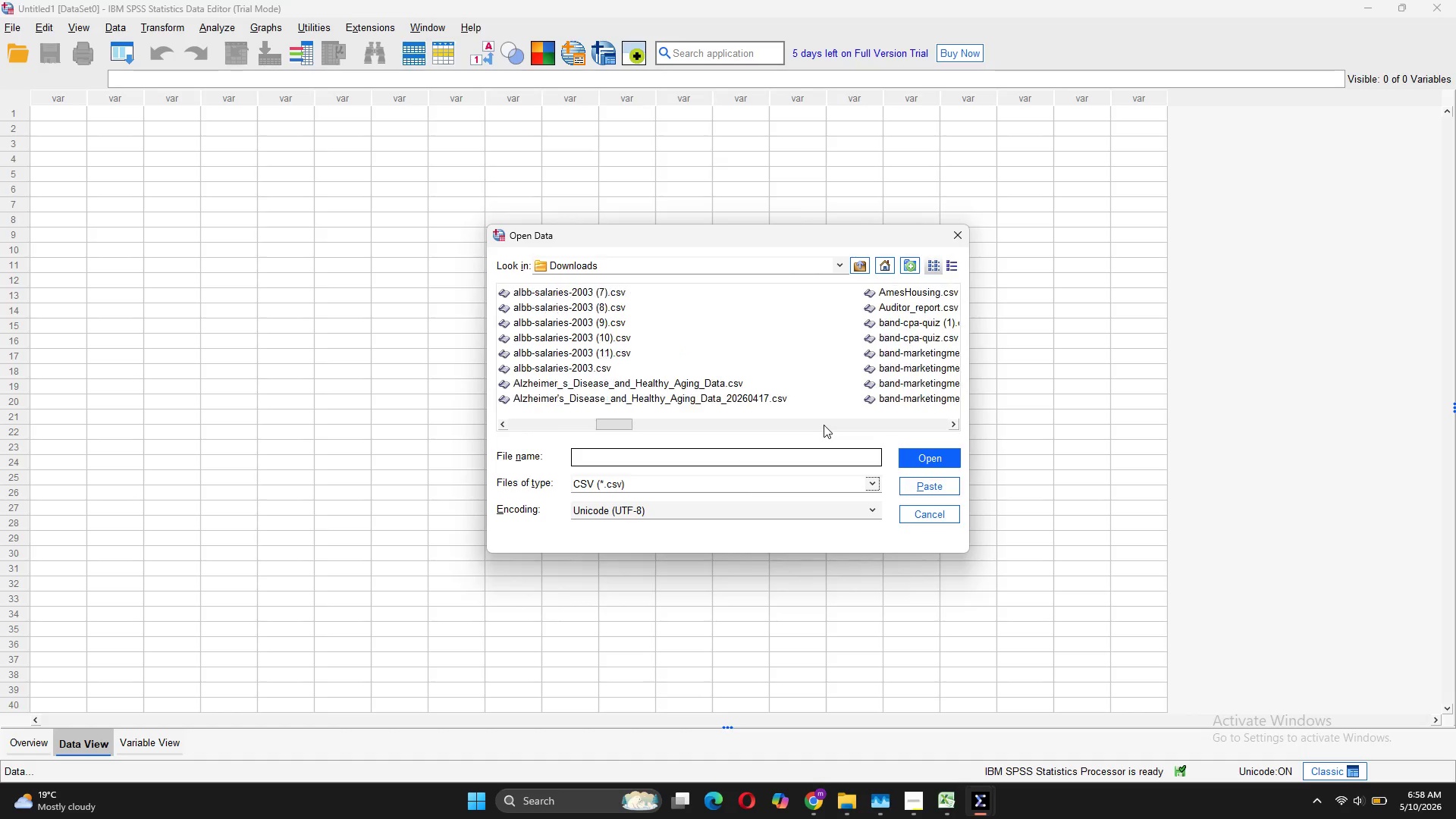 
double_click([824, 425])
 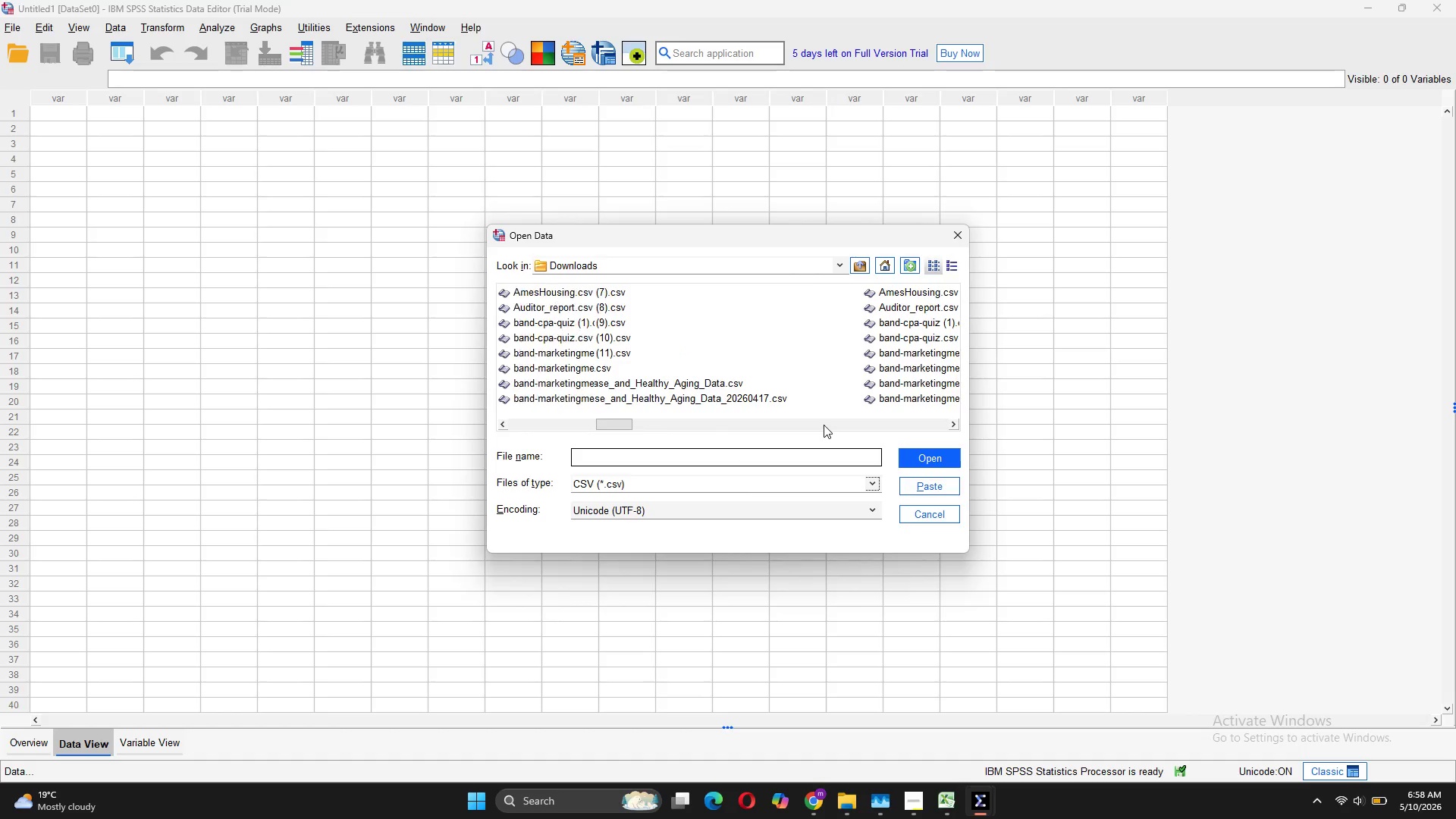 
left_click([824, 425])
 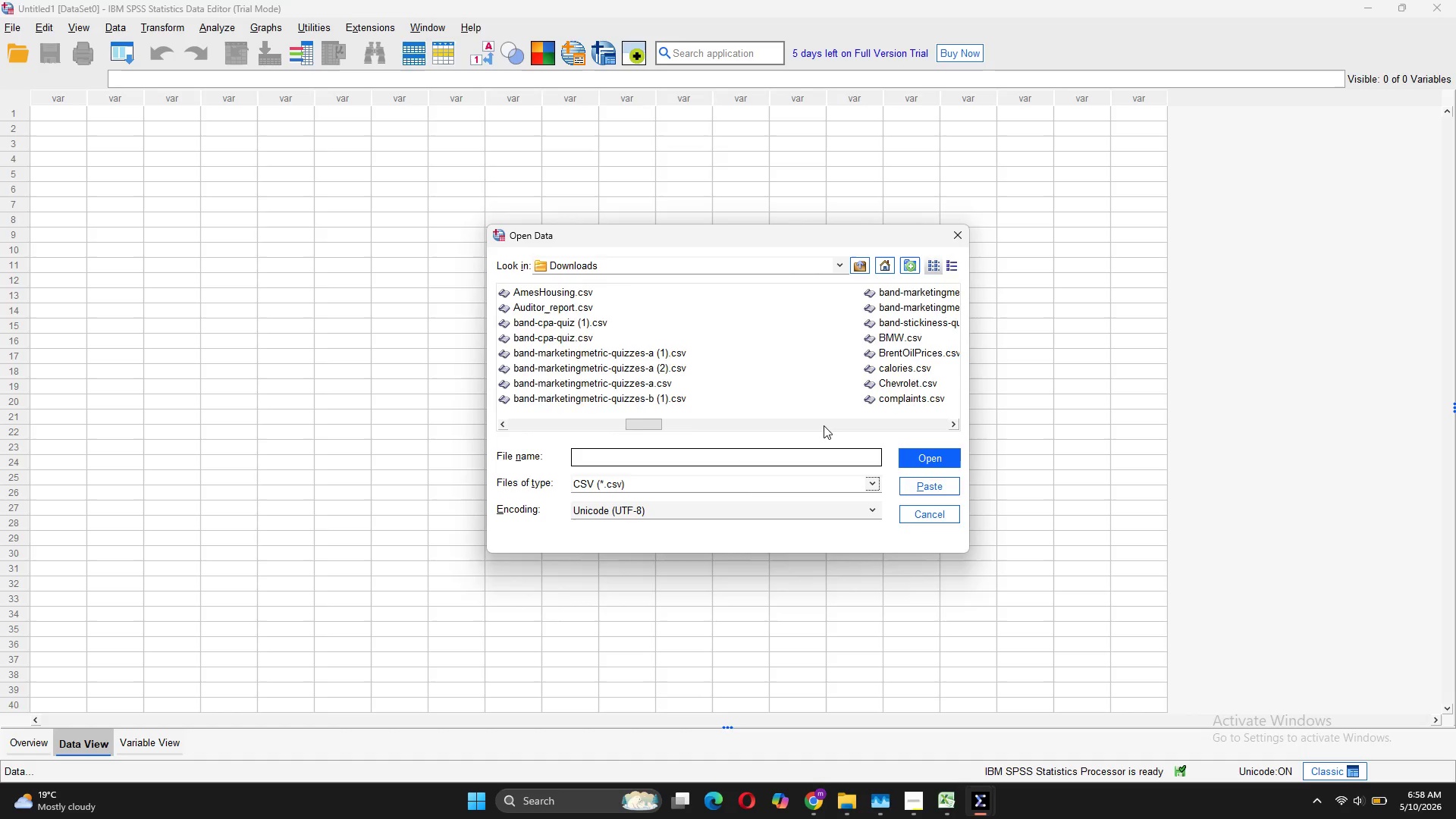 
left_click([824, 425])
 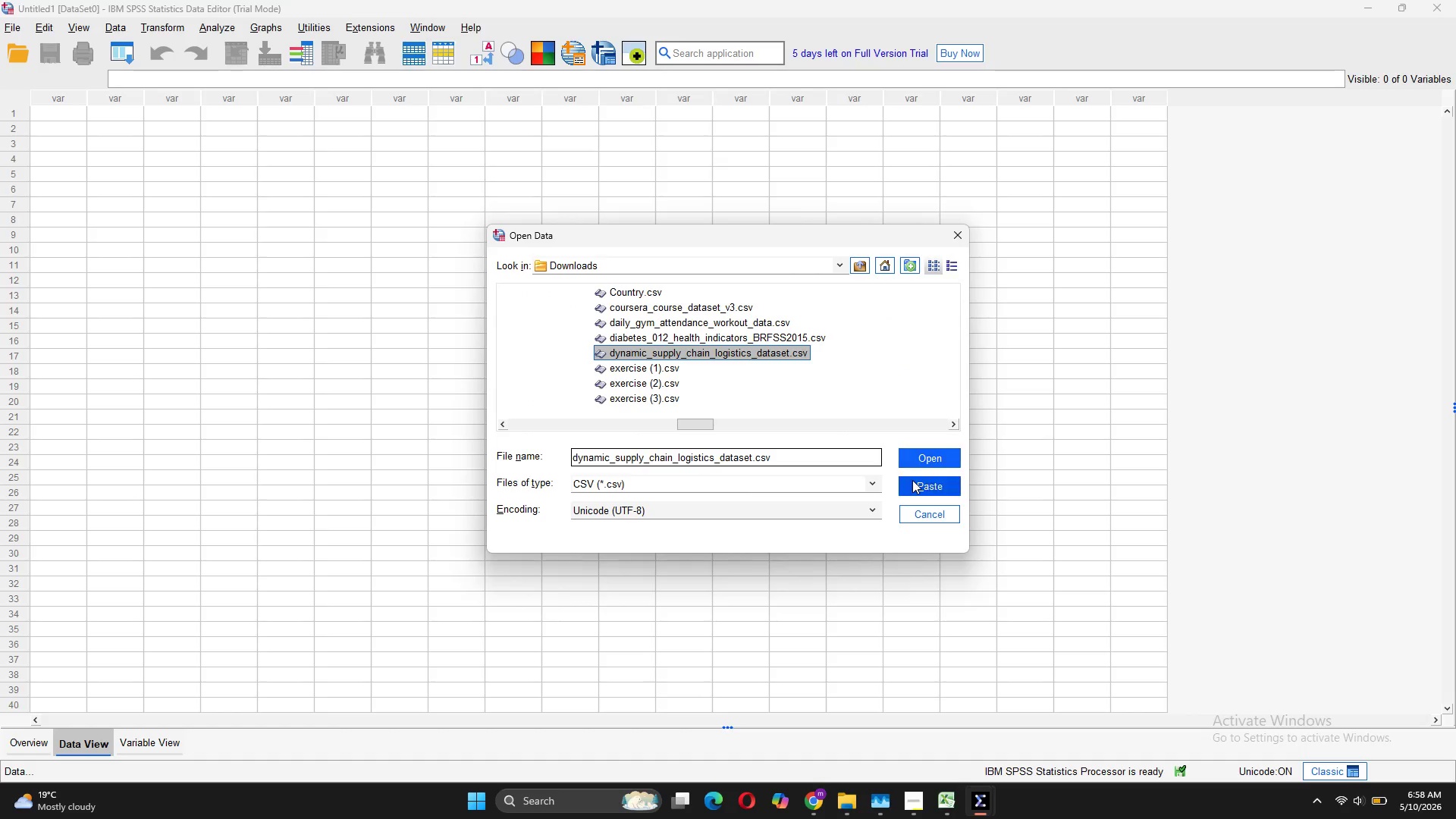 
left_click([907, 459])
 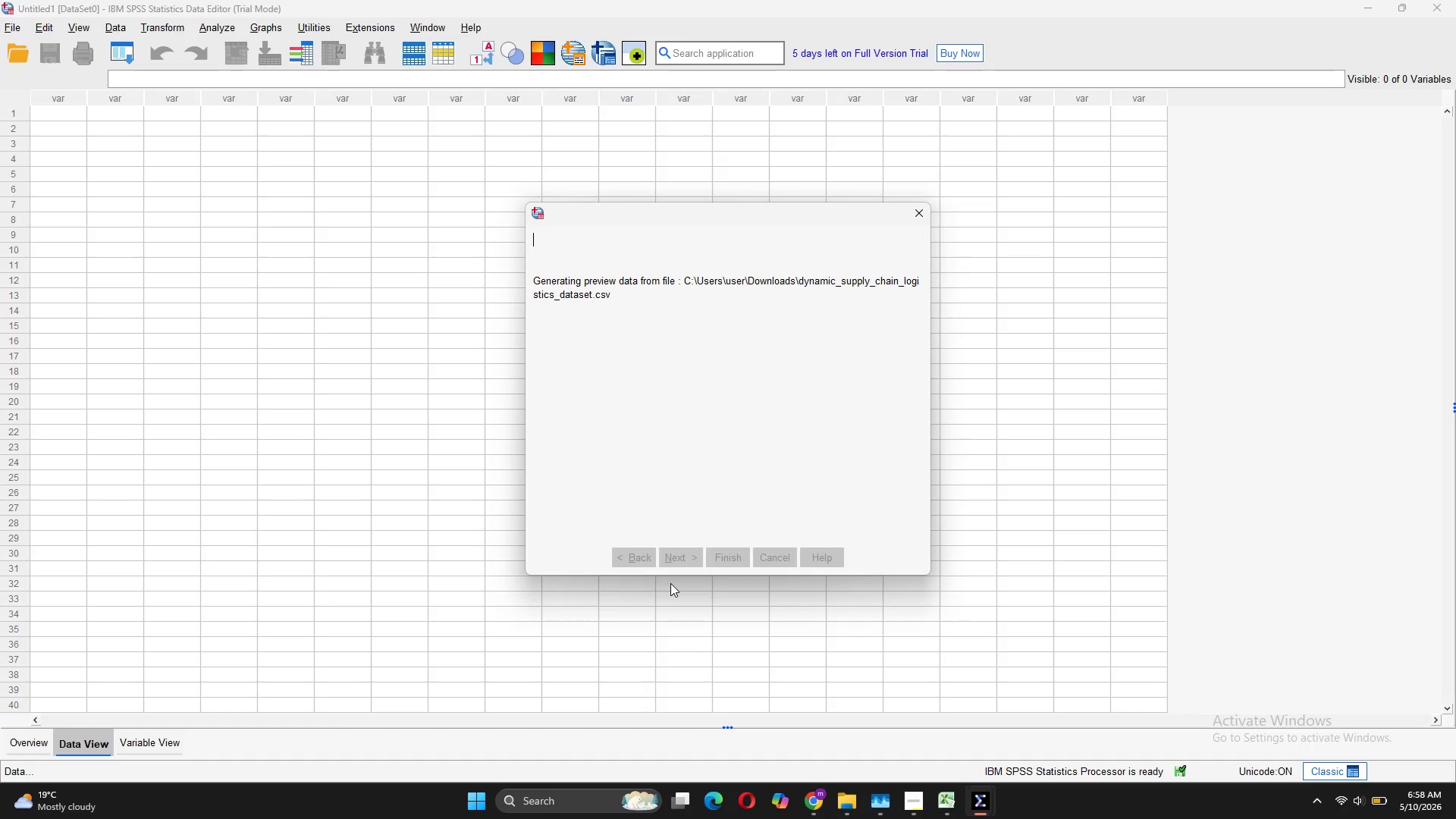 
wait(8.91)
 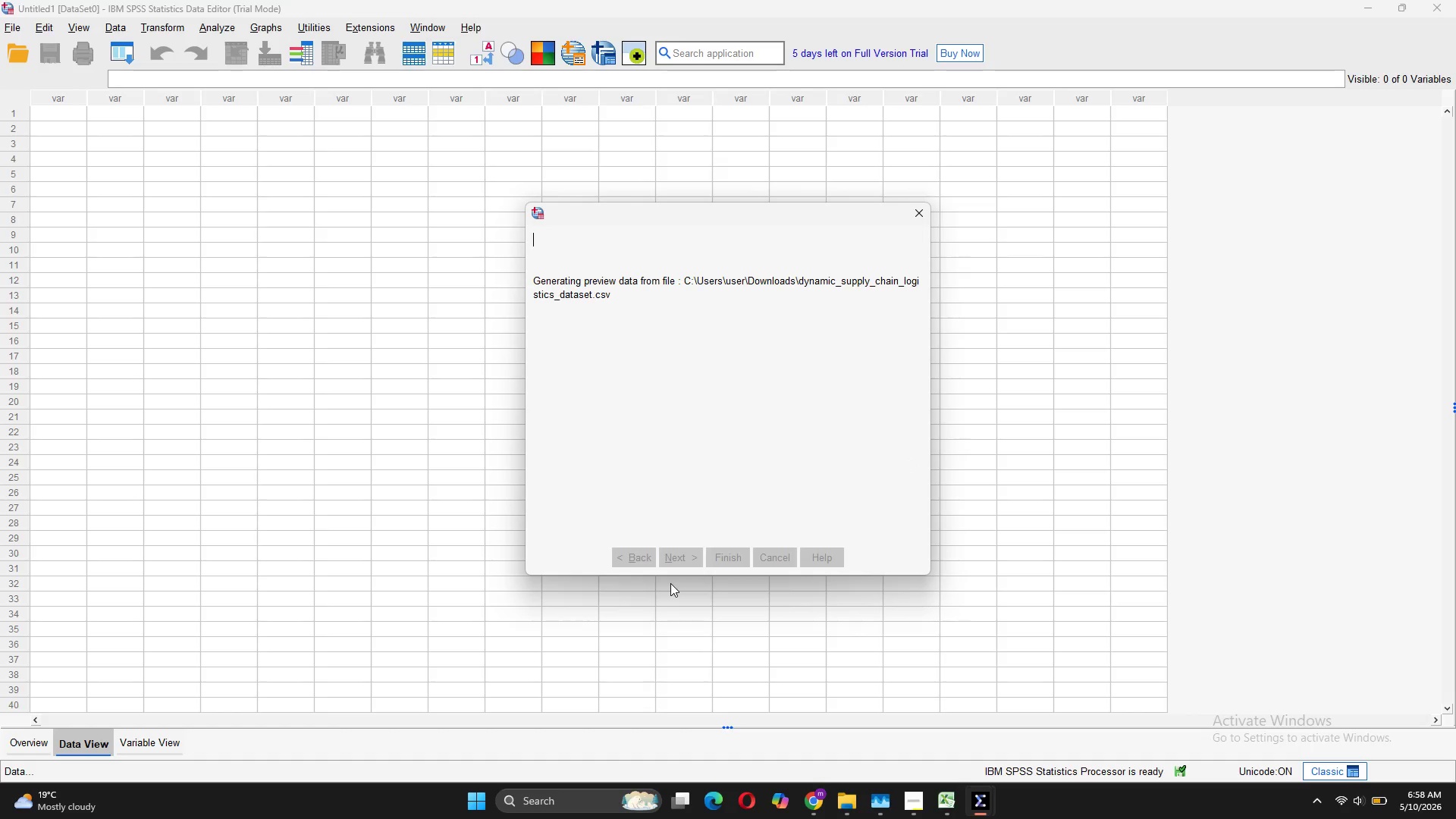 
left_click([781, 556])
 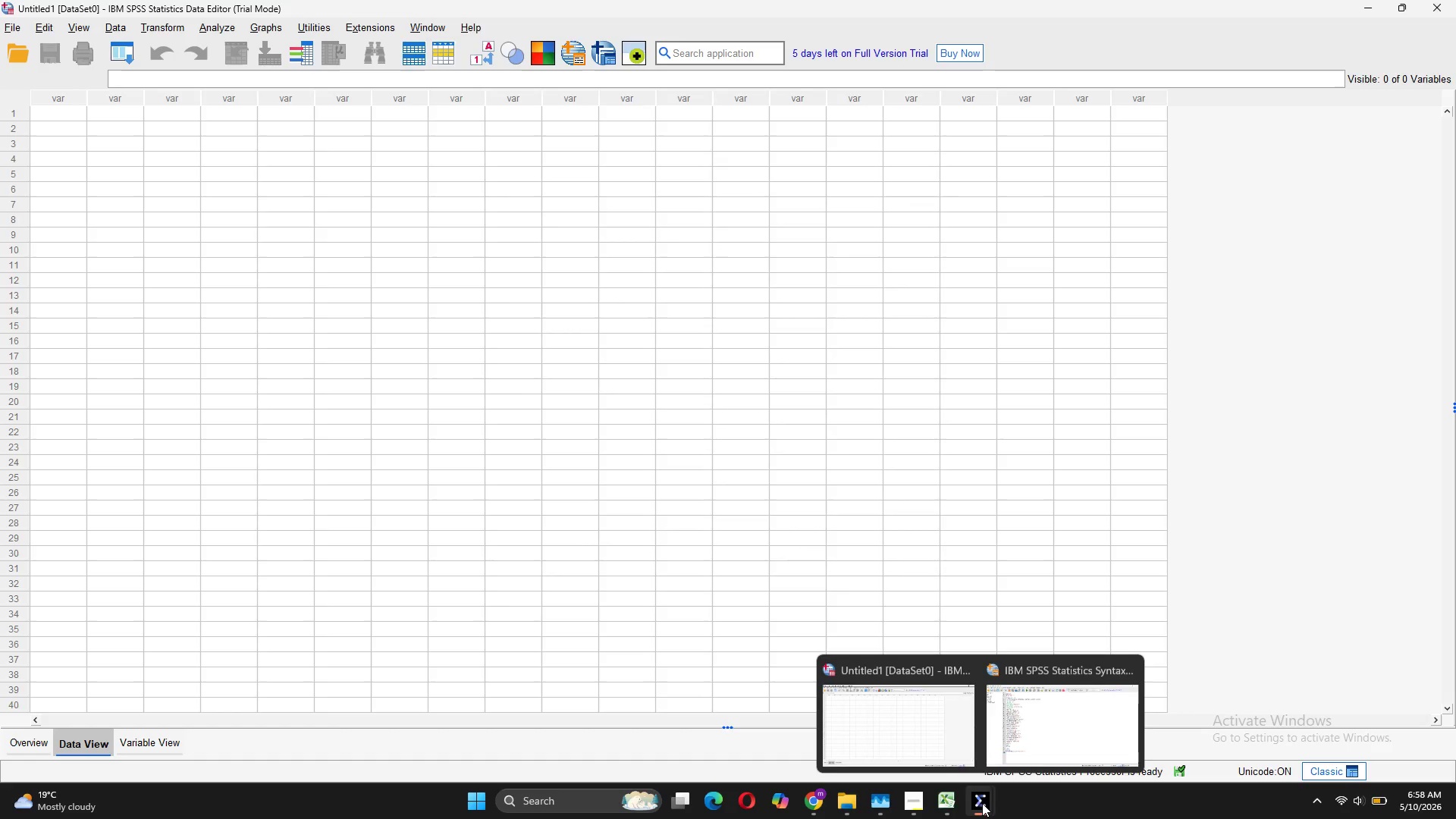 
left_click([1036, 724])
 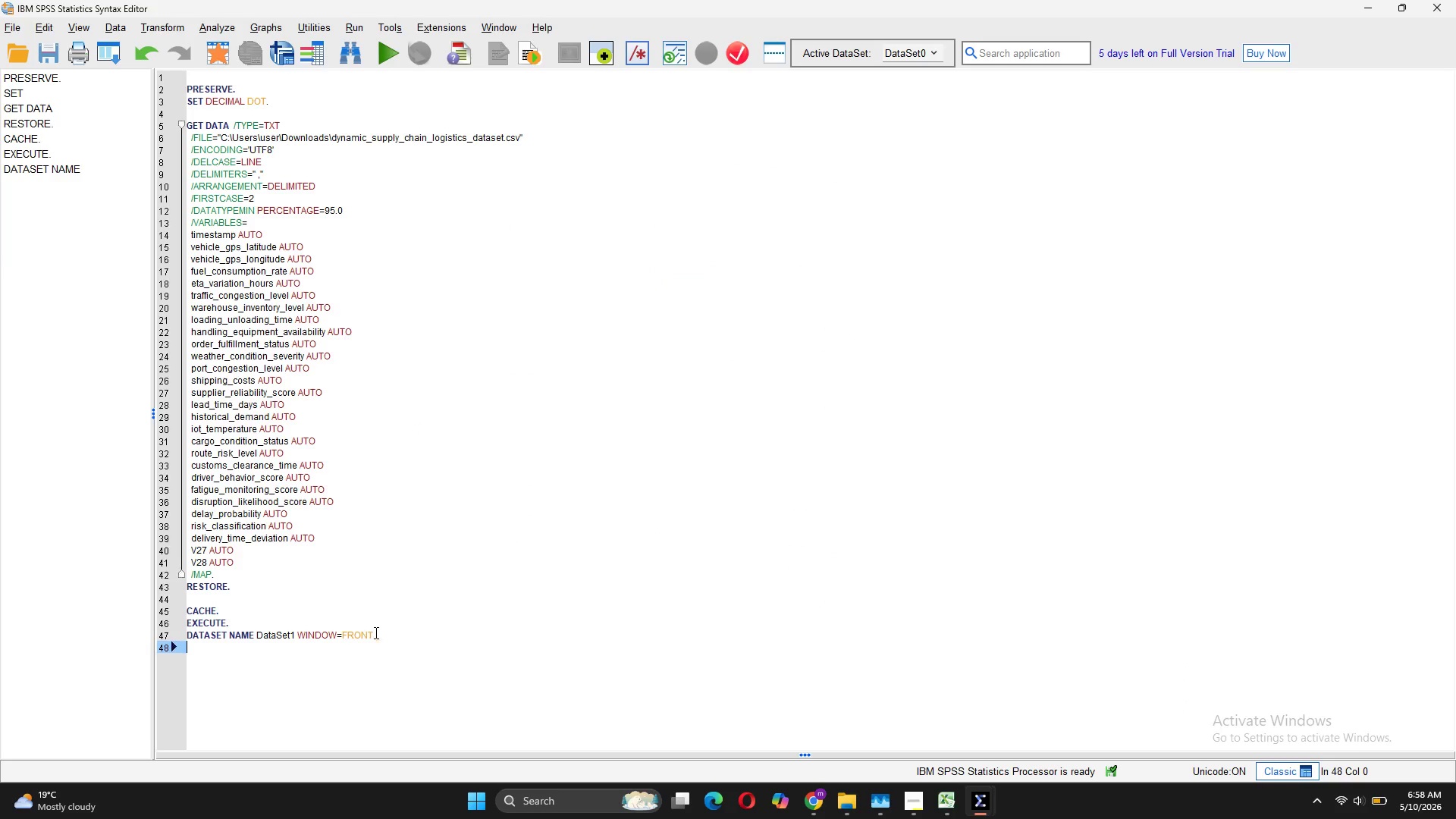 
left_click_drag(start_coordinate=[384, 634], to_coordinate=[184, 128])
 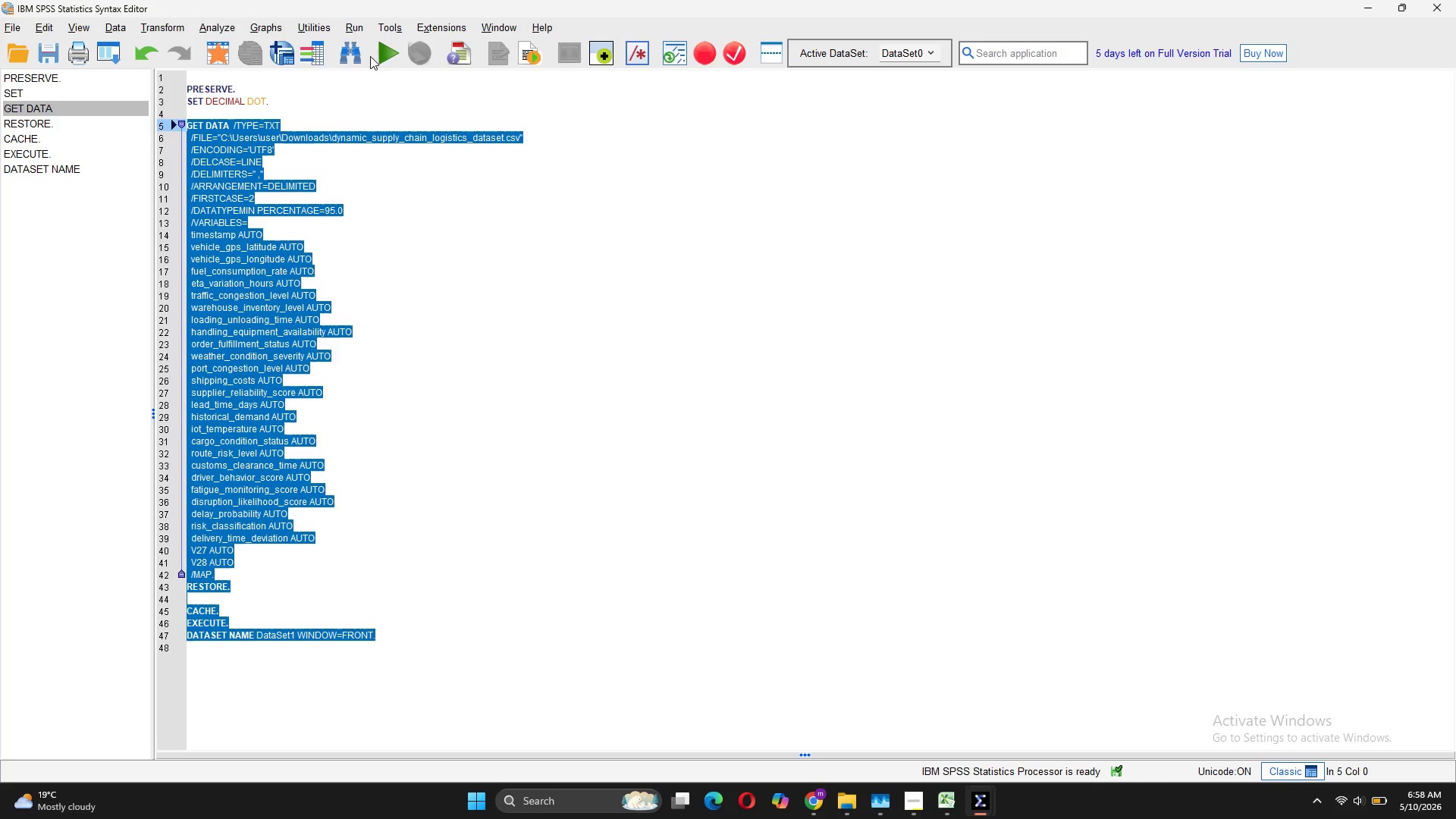 
mouse_move([387, 62])
 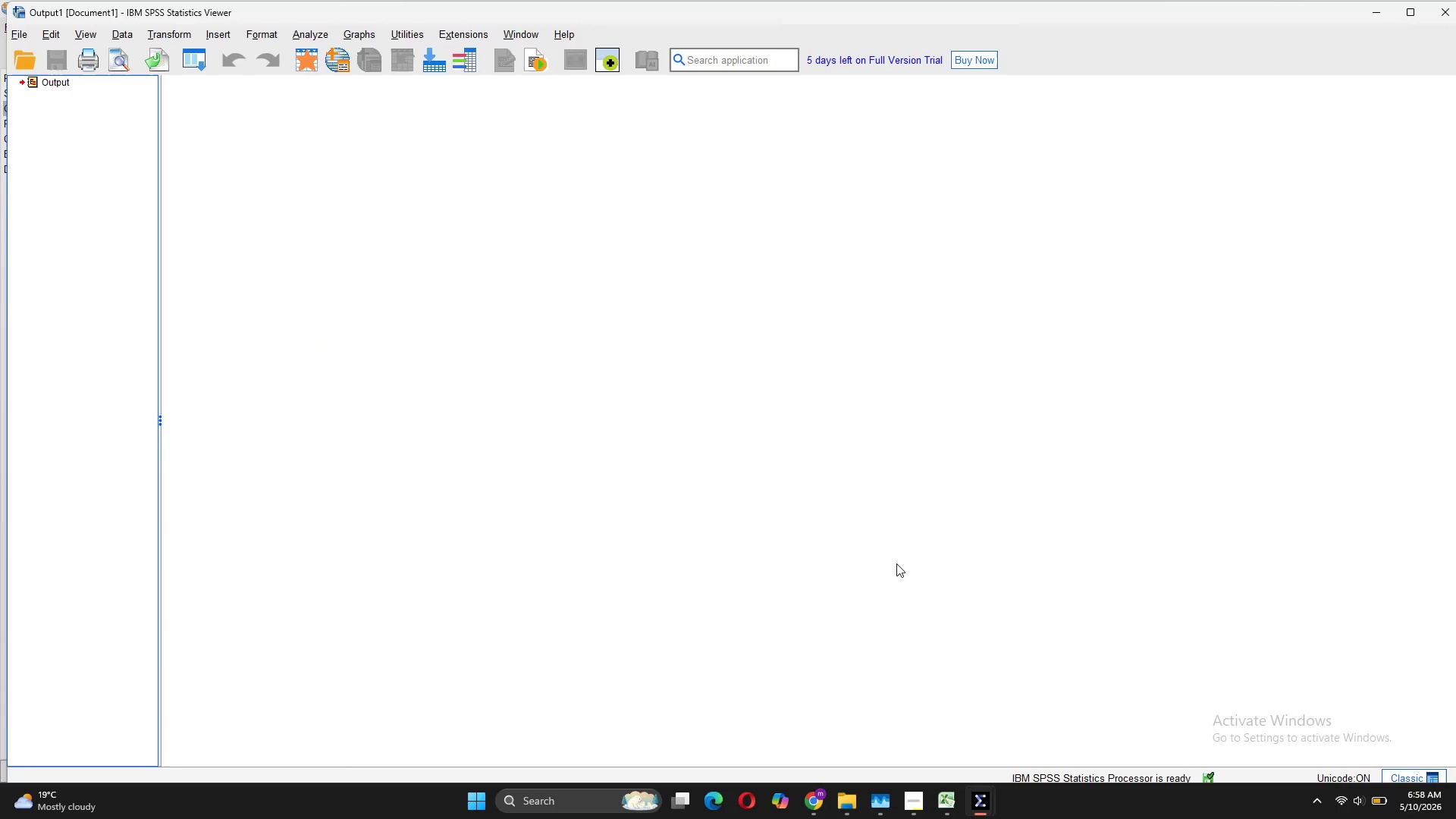 
wait(6.75)
 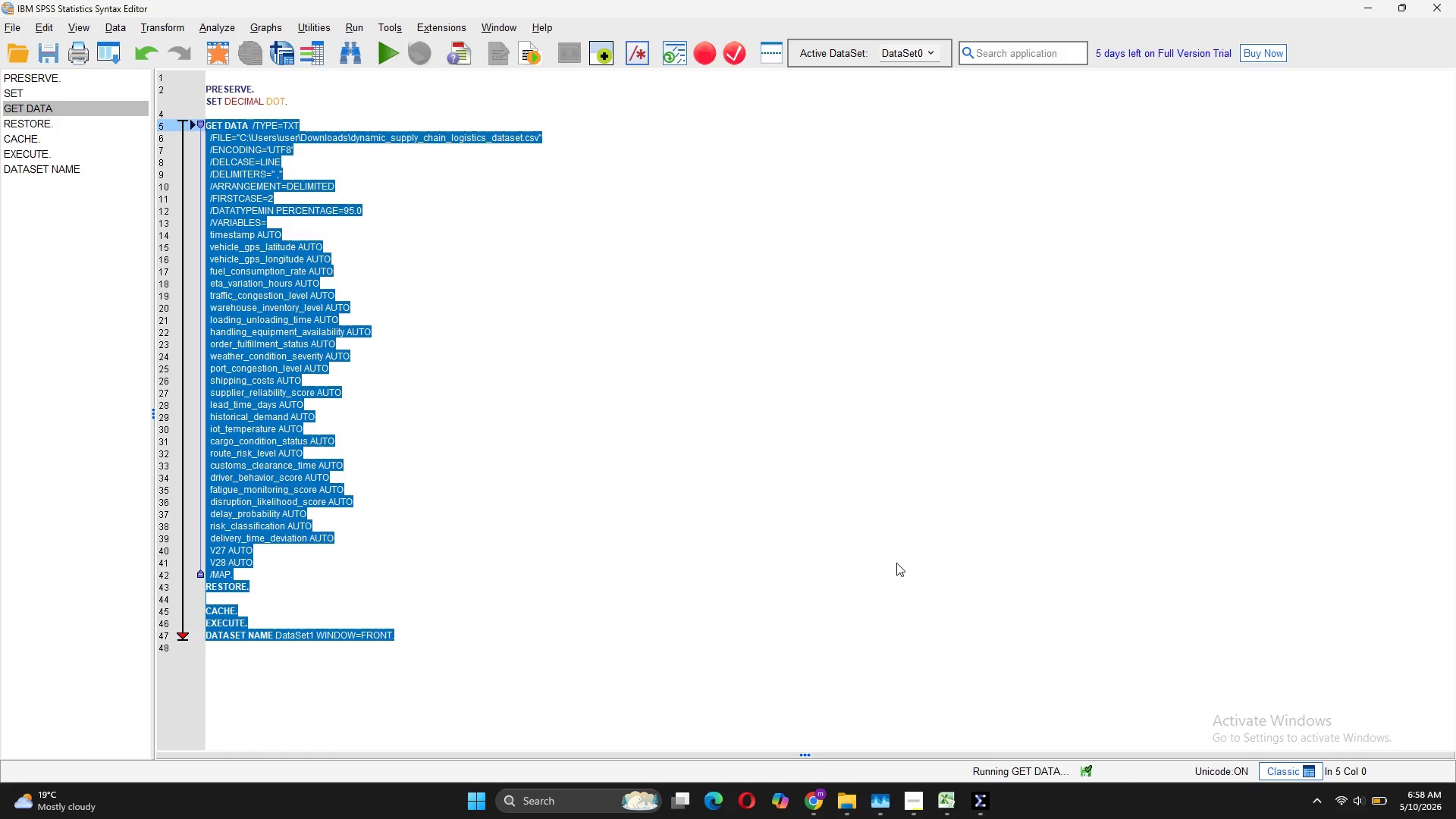 
scroll: coordinate [934, 635], scroll_direction: up, amount: 4.0
 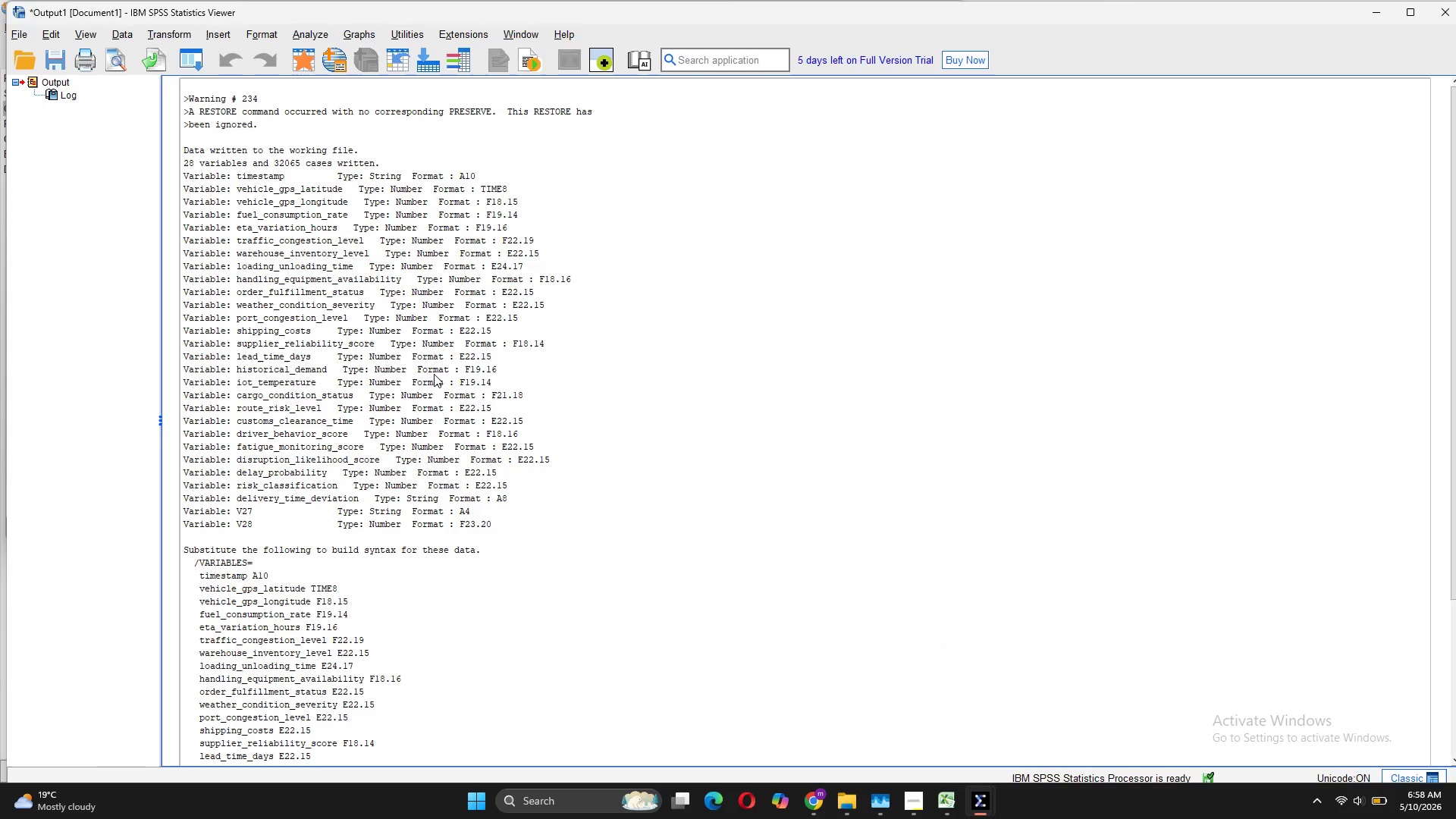 
scroll: coordinate [384, 363], scroll_direction: down, amount: 4.0
 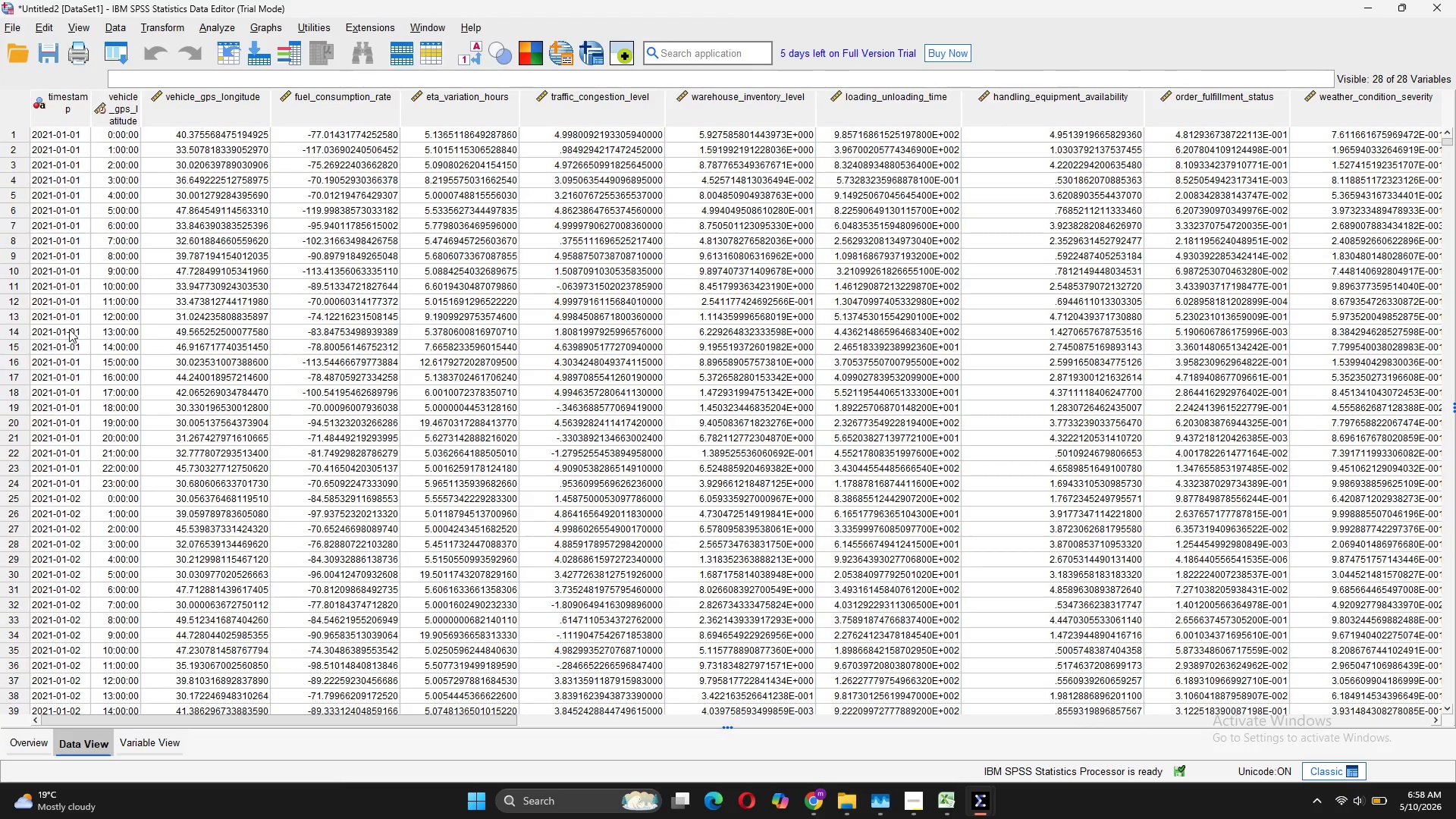 
wait(6.49)
 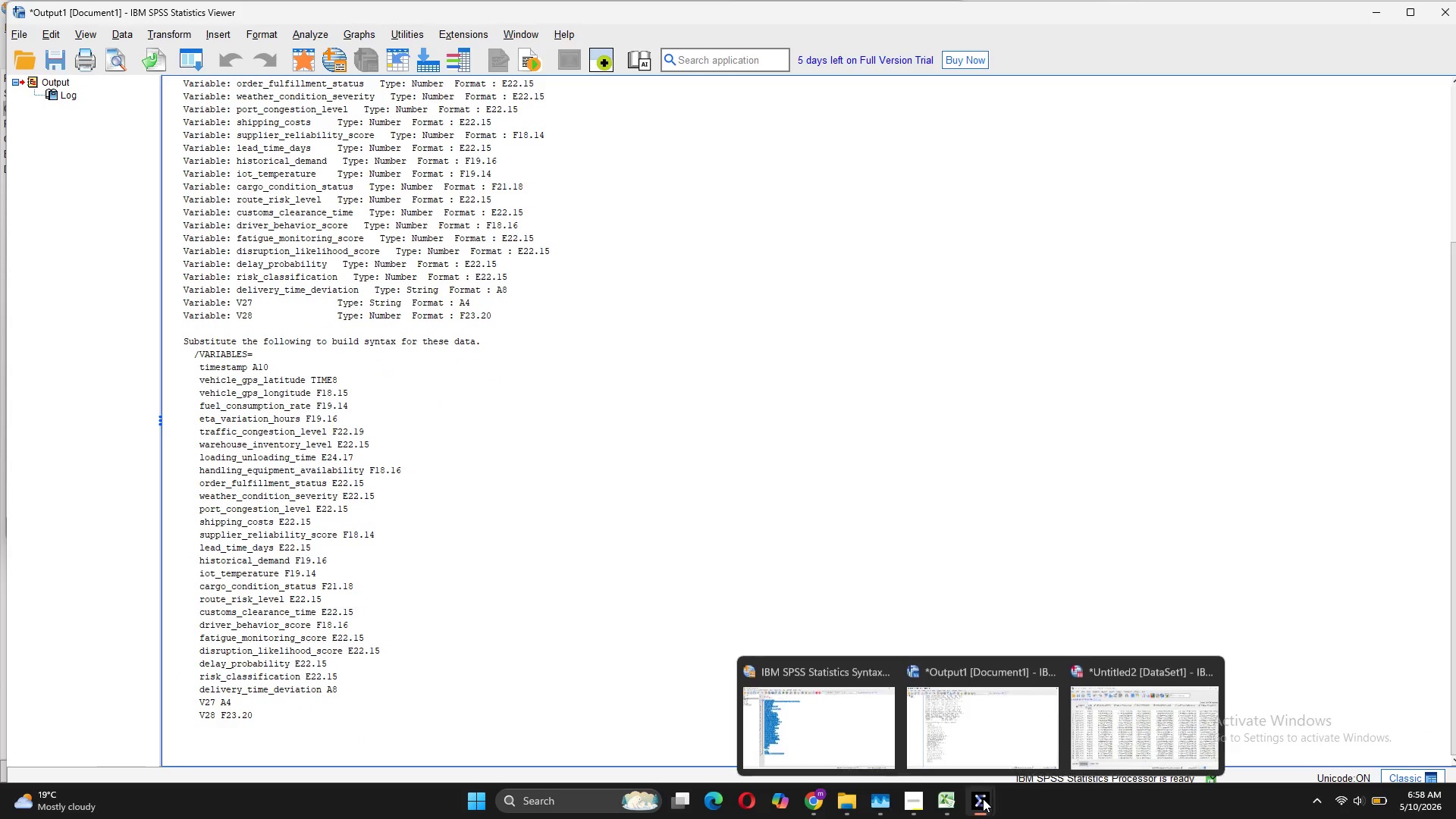 
left_click_drag(start_coordinate=[141, 95], to_coordinate=[258, 130])
 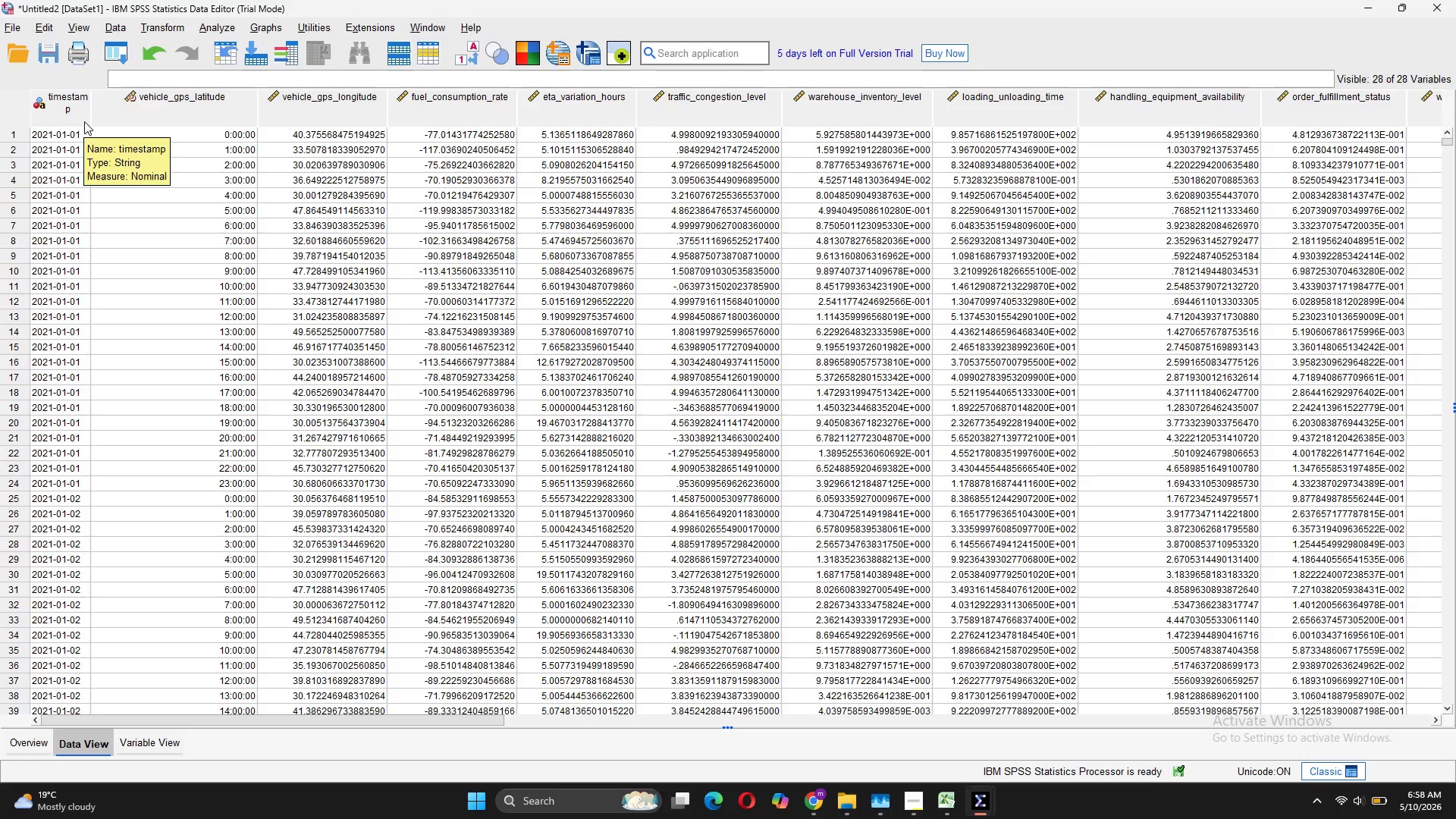 
left_click_drag(start_coordinate=[90, 115], to_coordinate=[134, 122])
 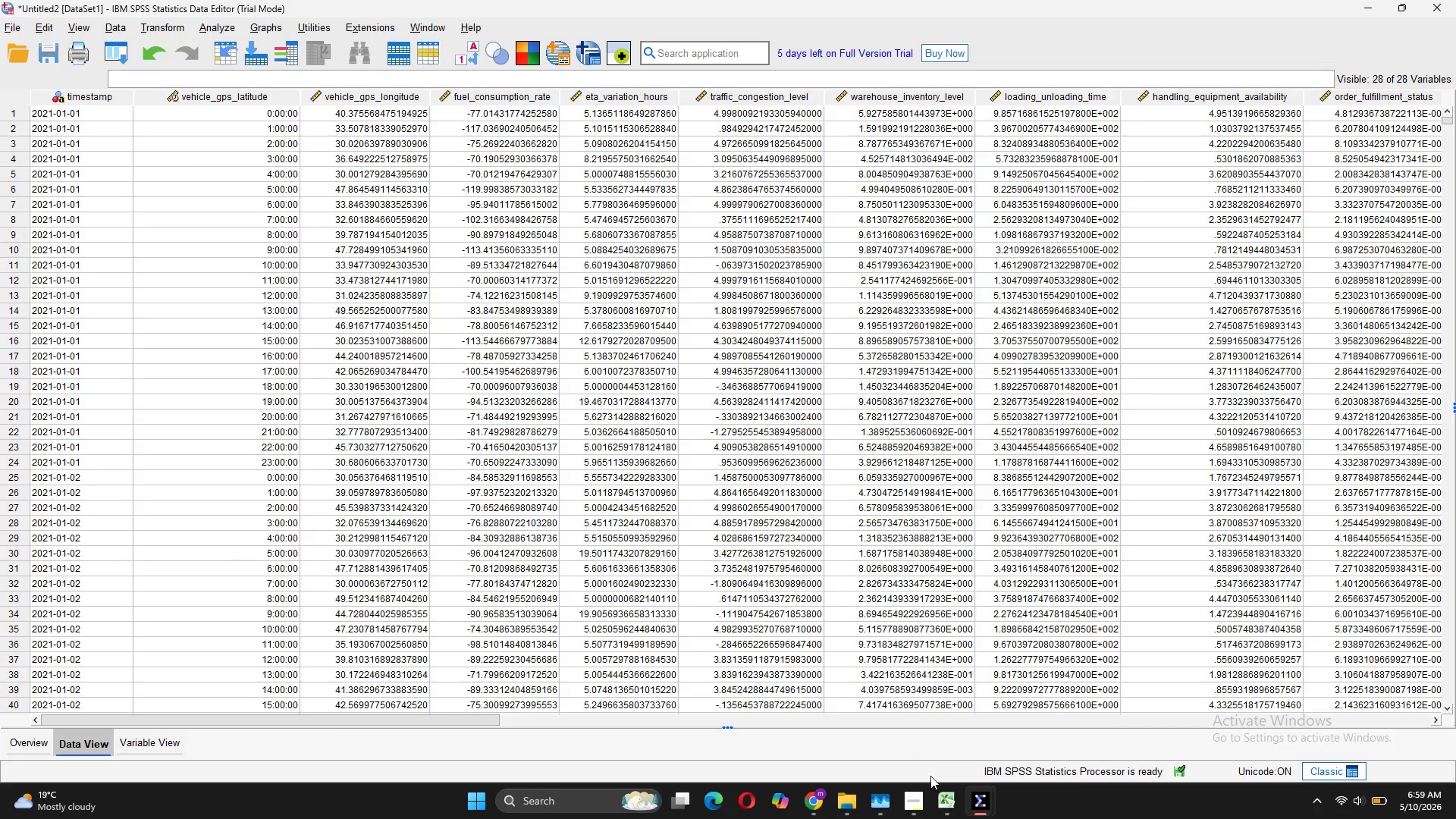 
wait(15.38)
 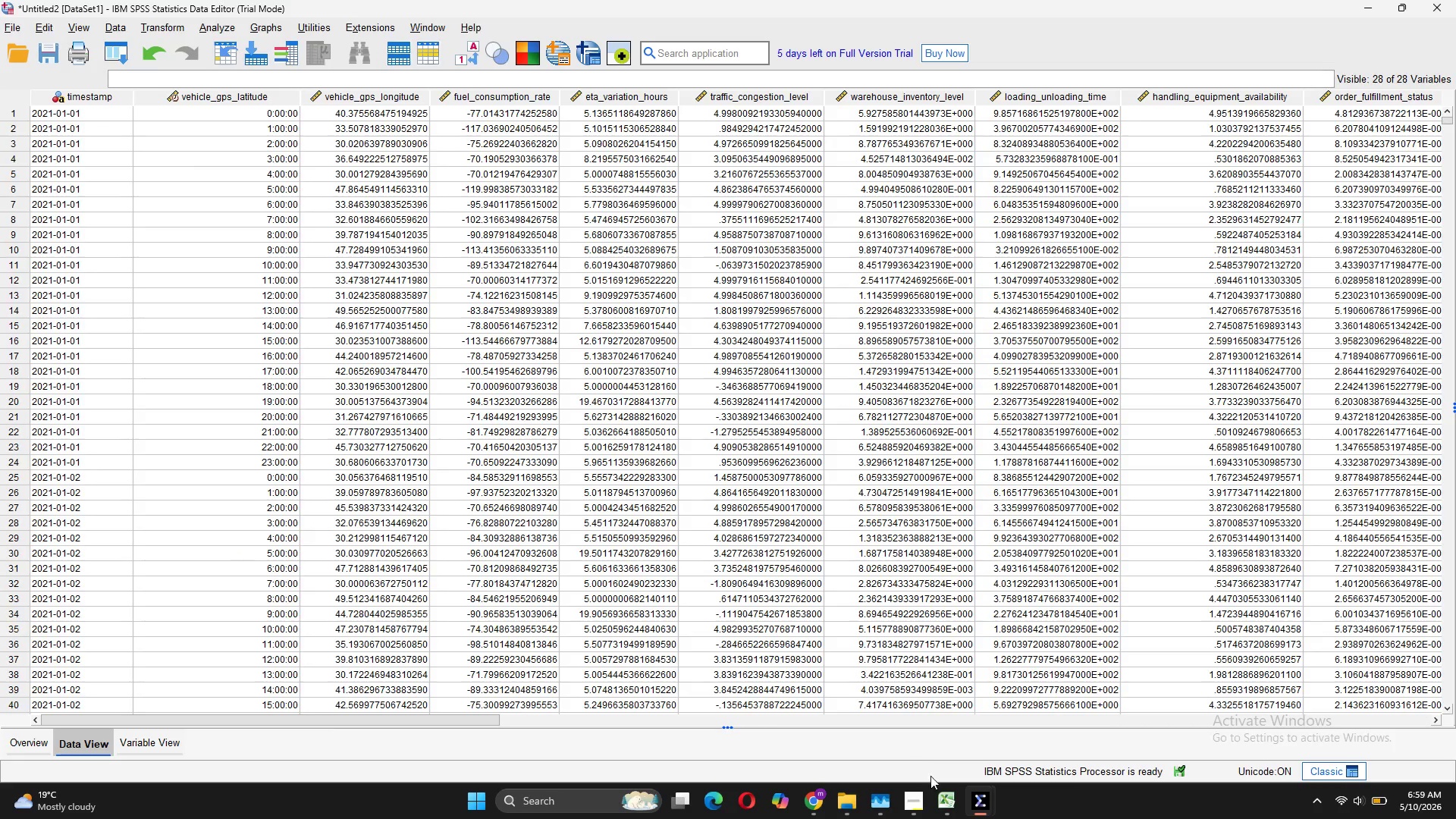 
double_click([741, 432])
 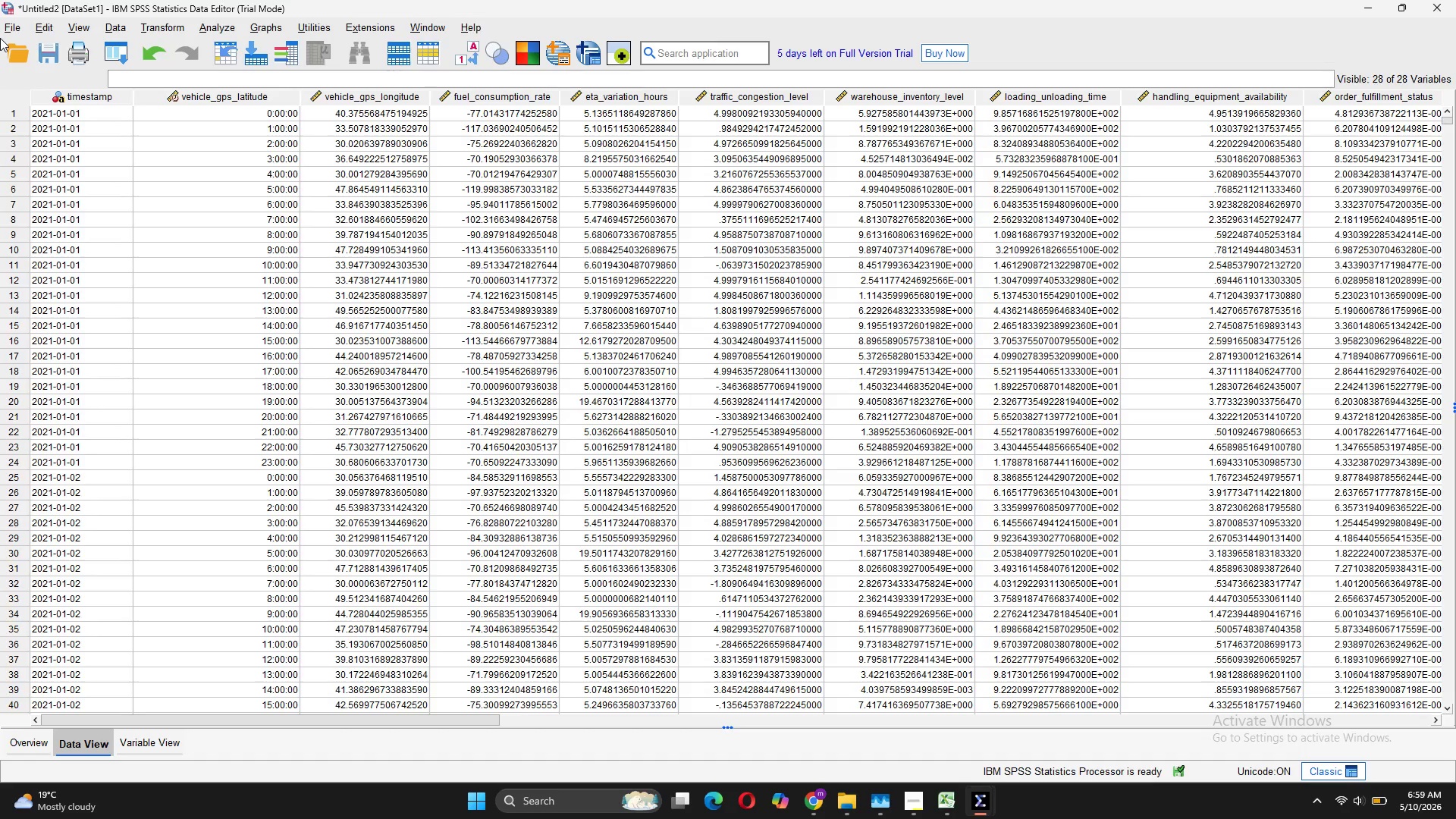 
left_click_drag(start_coordinate=[5, 29], to_coordinate=[19, 39])
 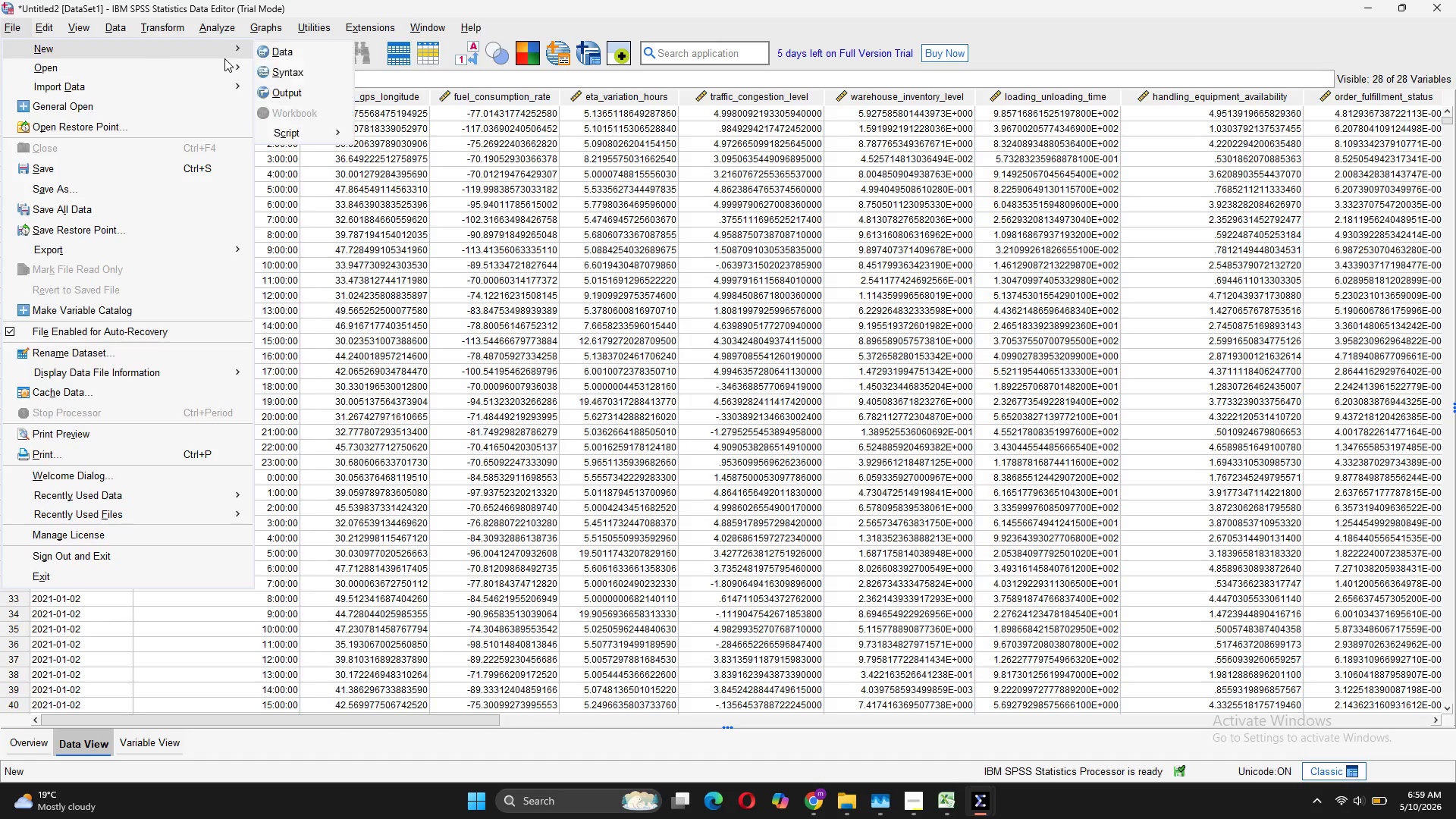 
left_click([293, 78])
 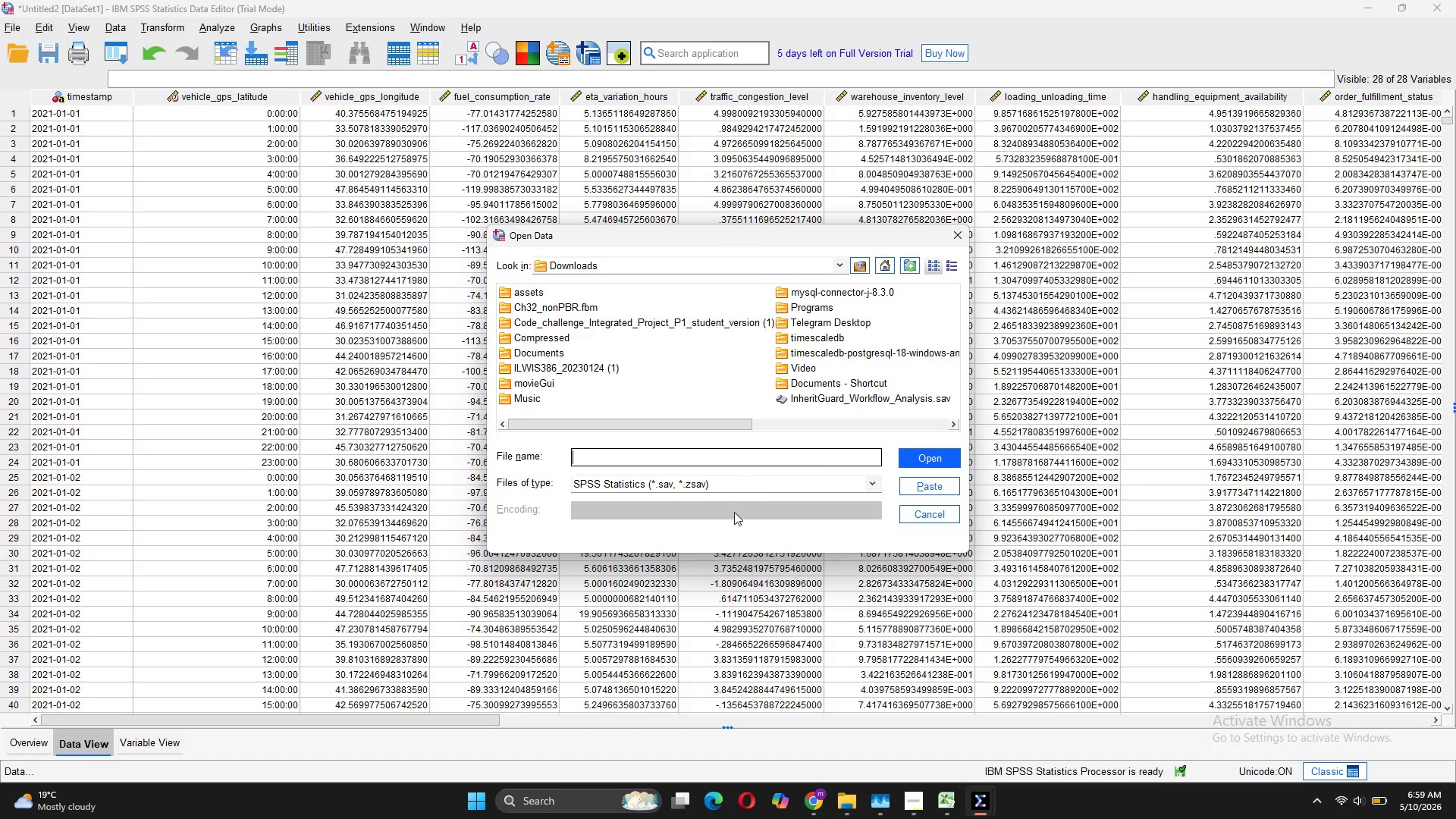 
left_click([750, 482])
 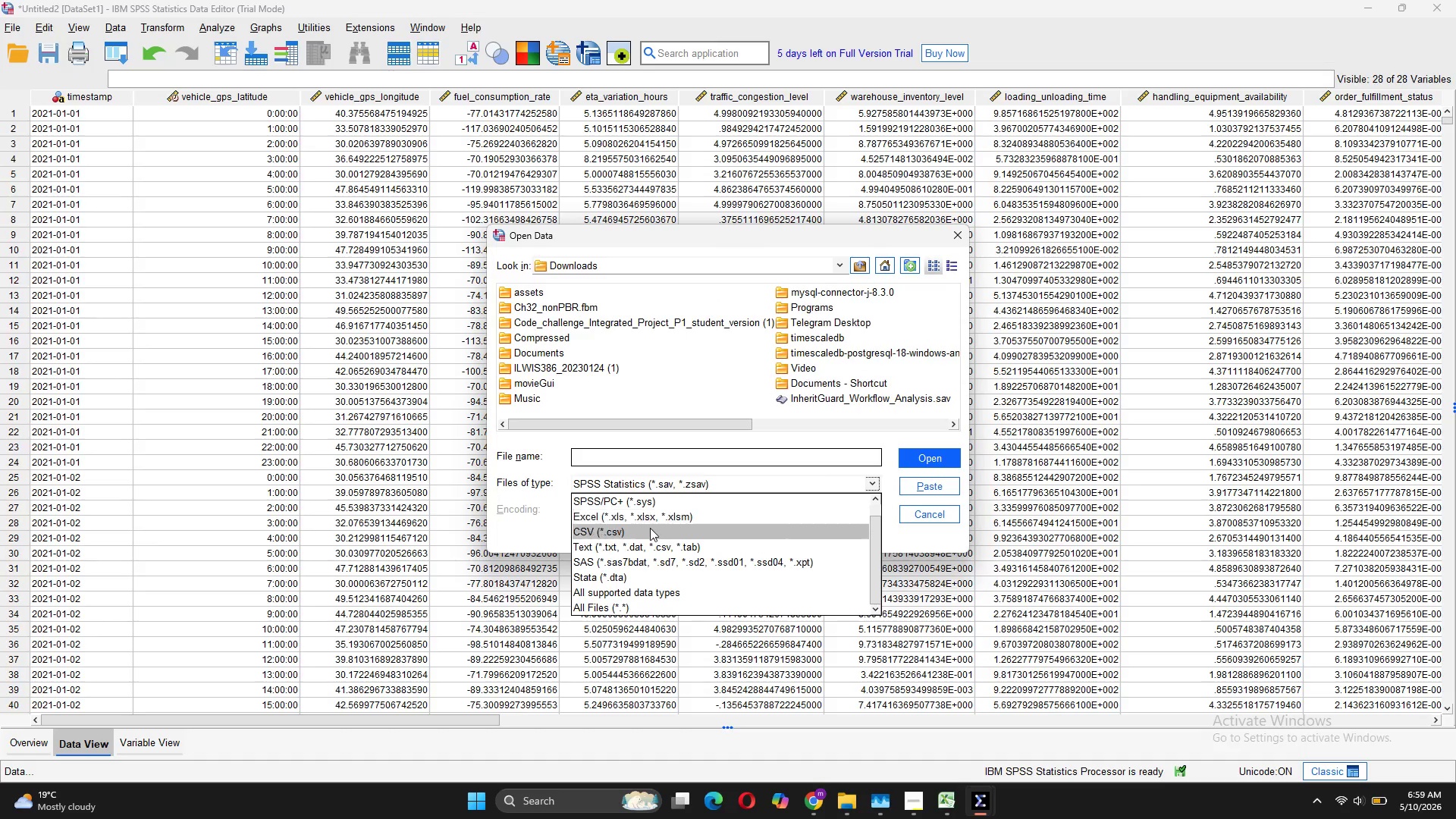 
left_click([650, 527])
 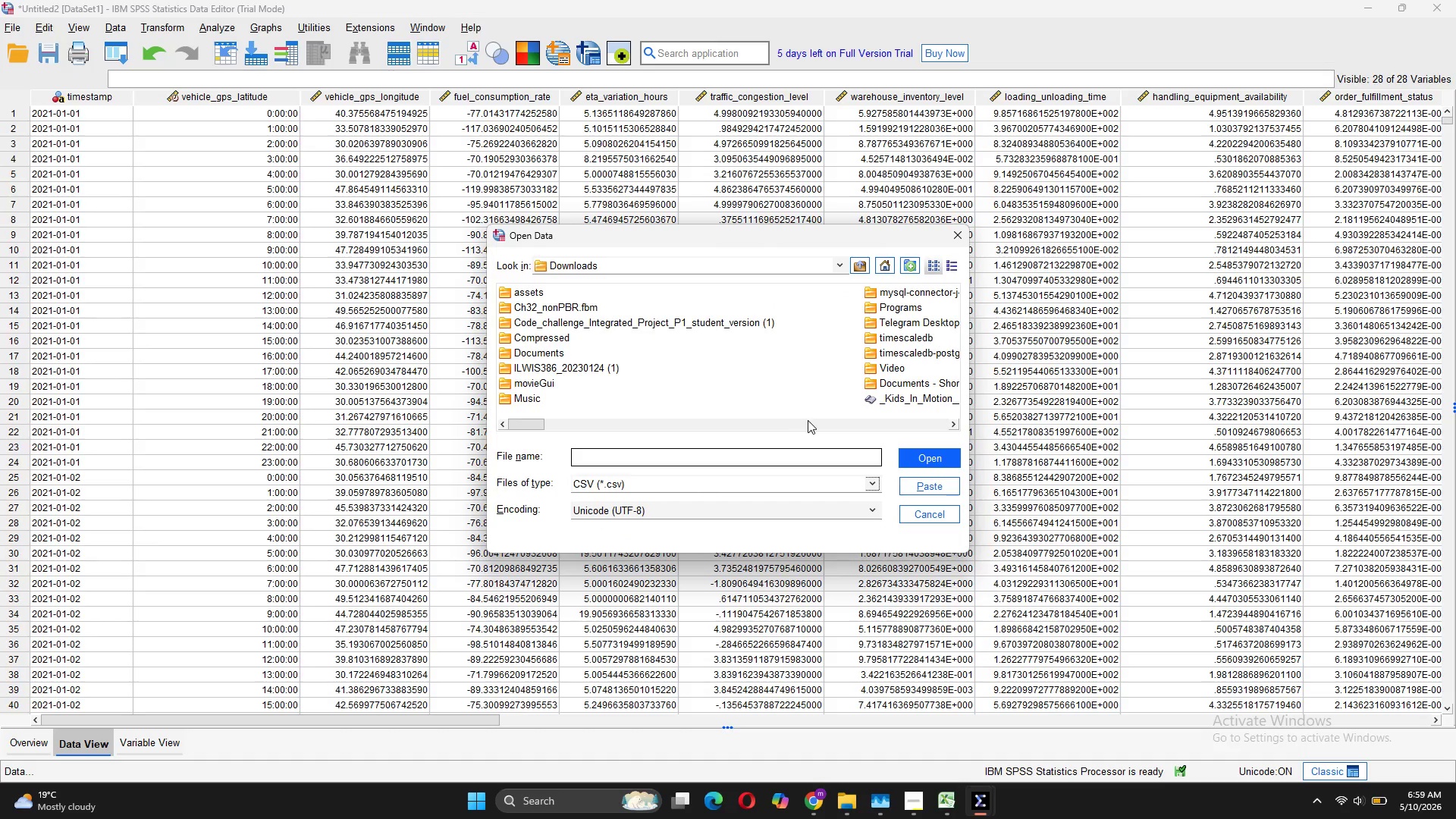 
double_click([809, 420])
 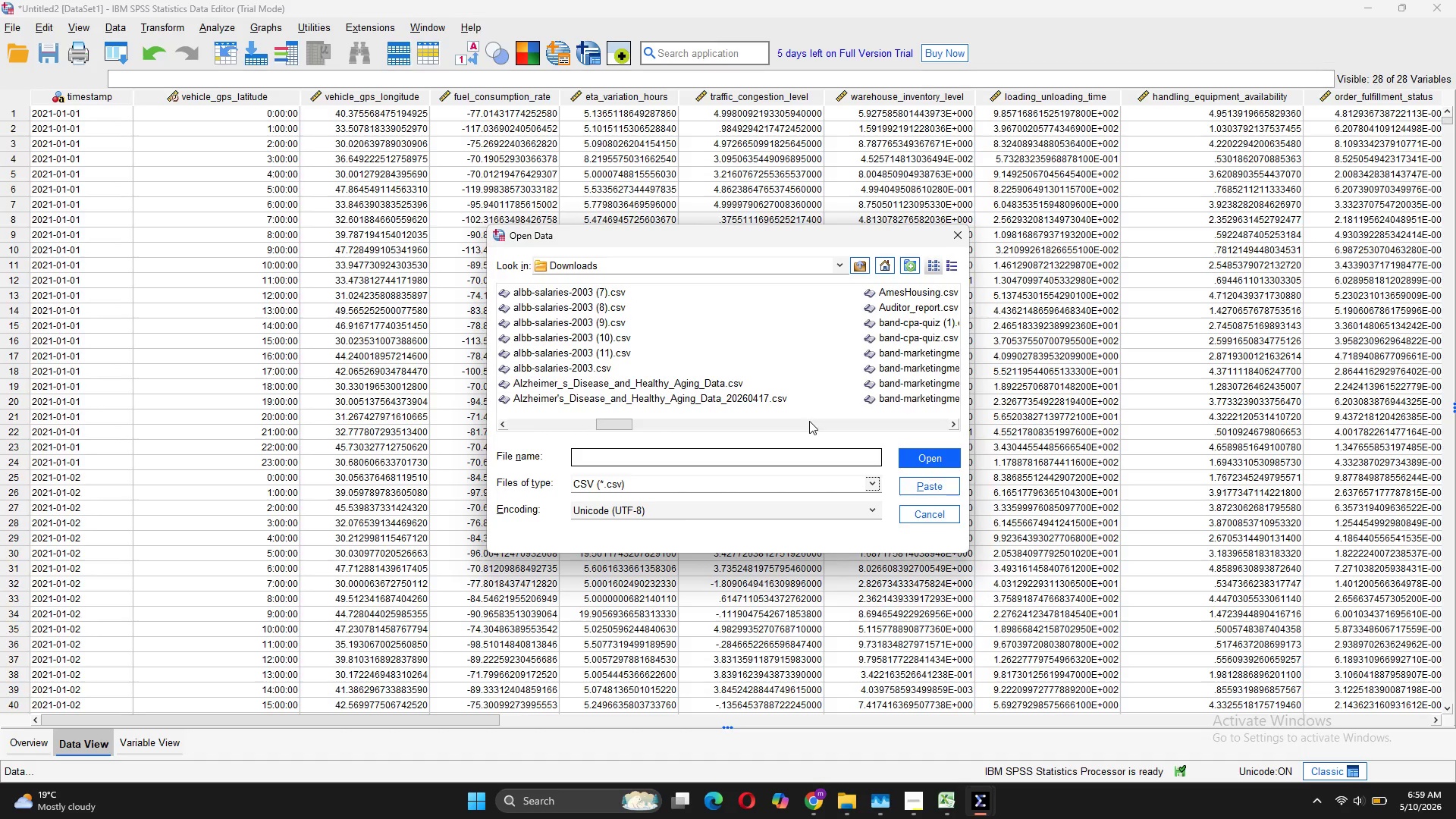 
triple_click([809, 421])
 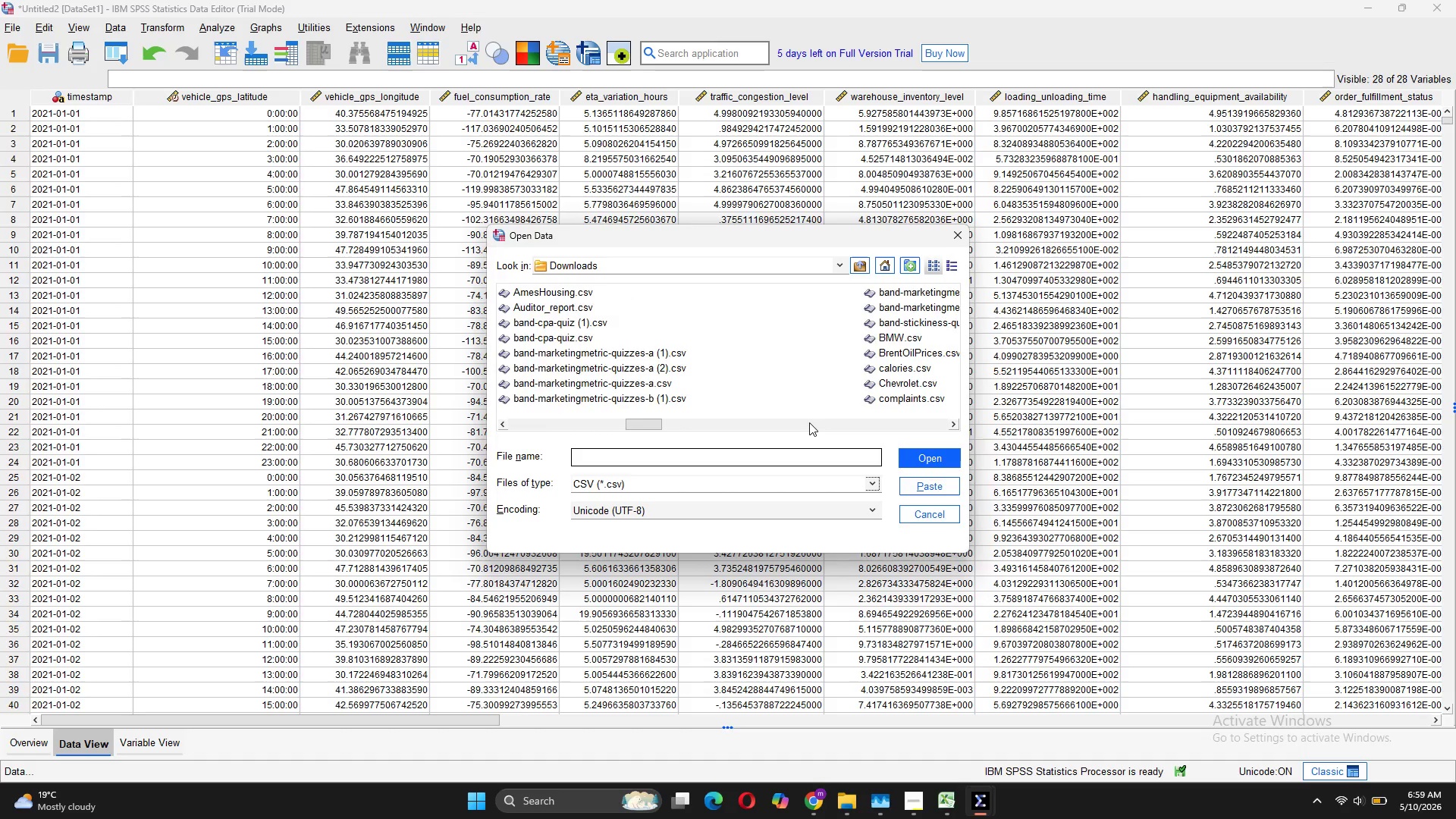 
left_click([809, 422])
 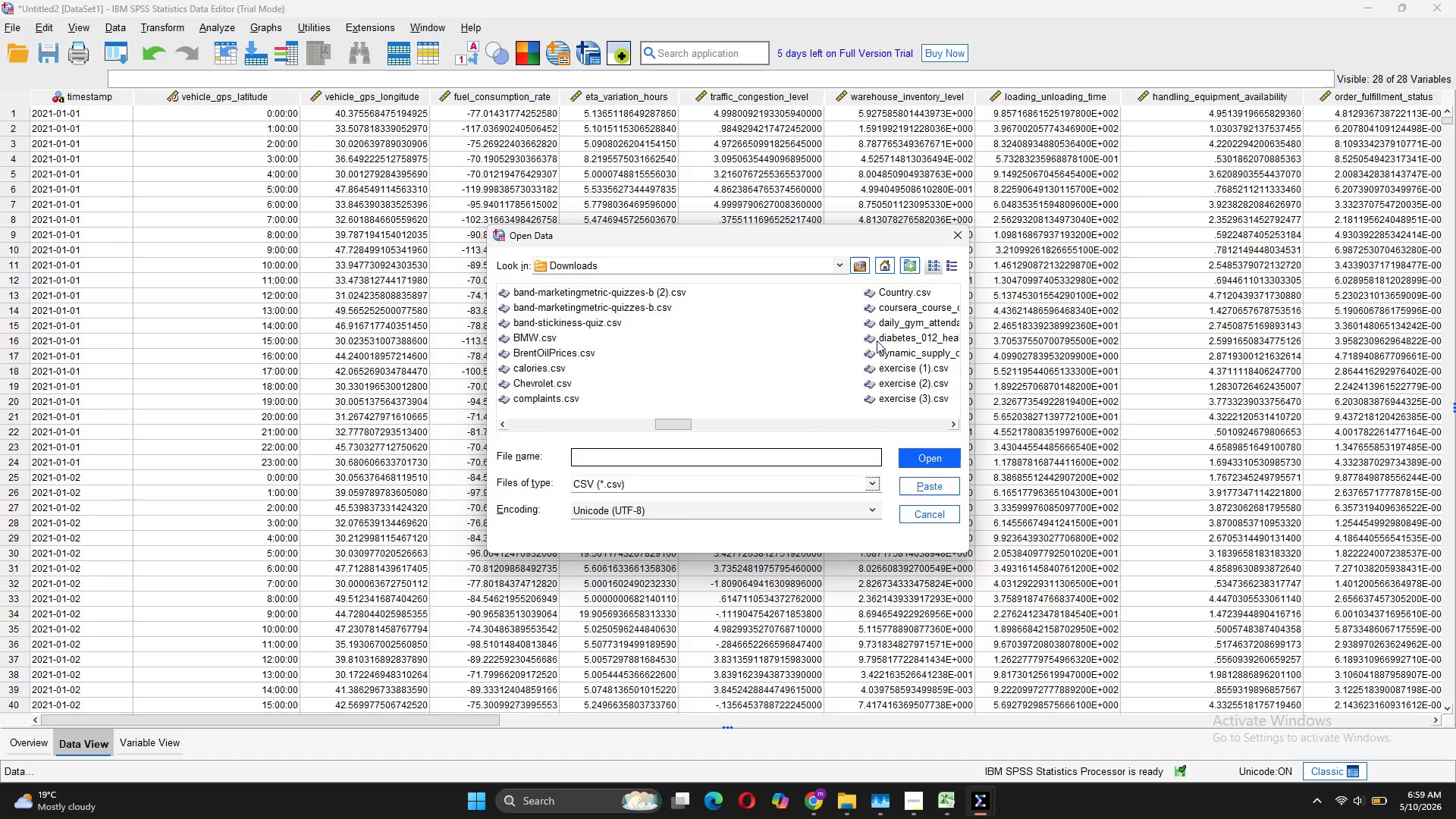 
left_click([877, 350])
 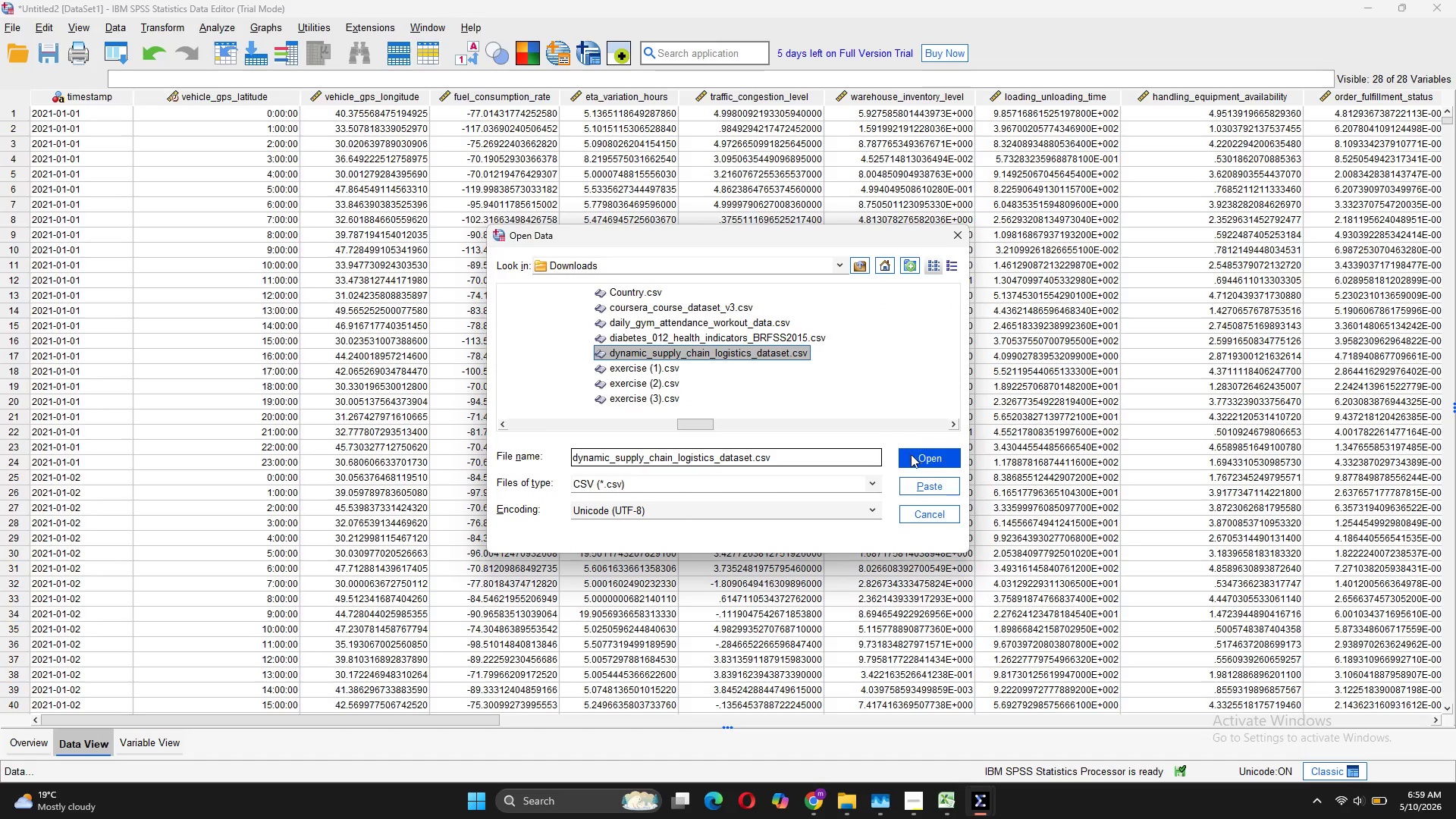 
left_click([915, 460])
 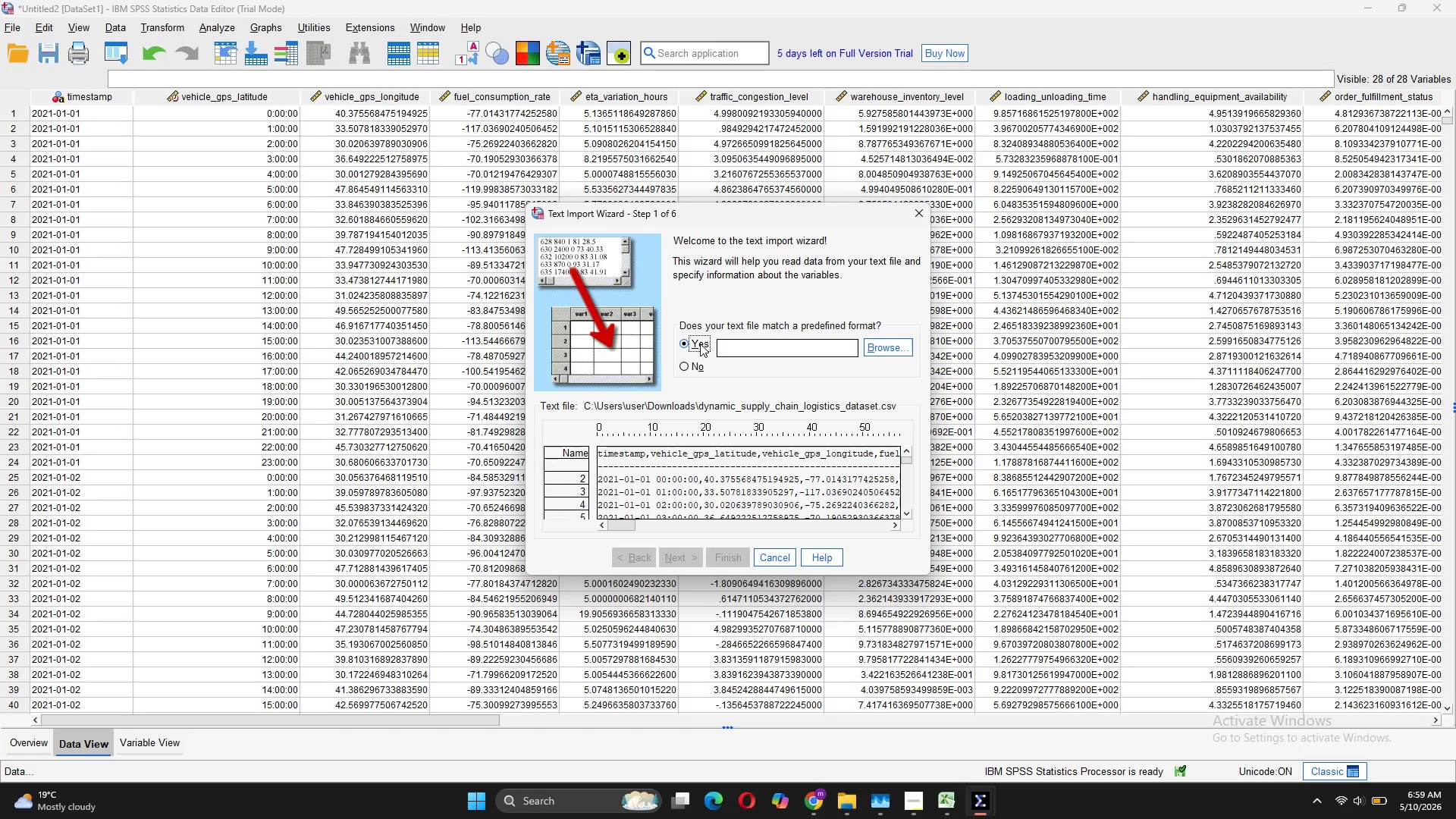 
wait(26.02)
 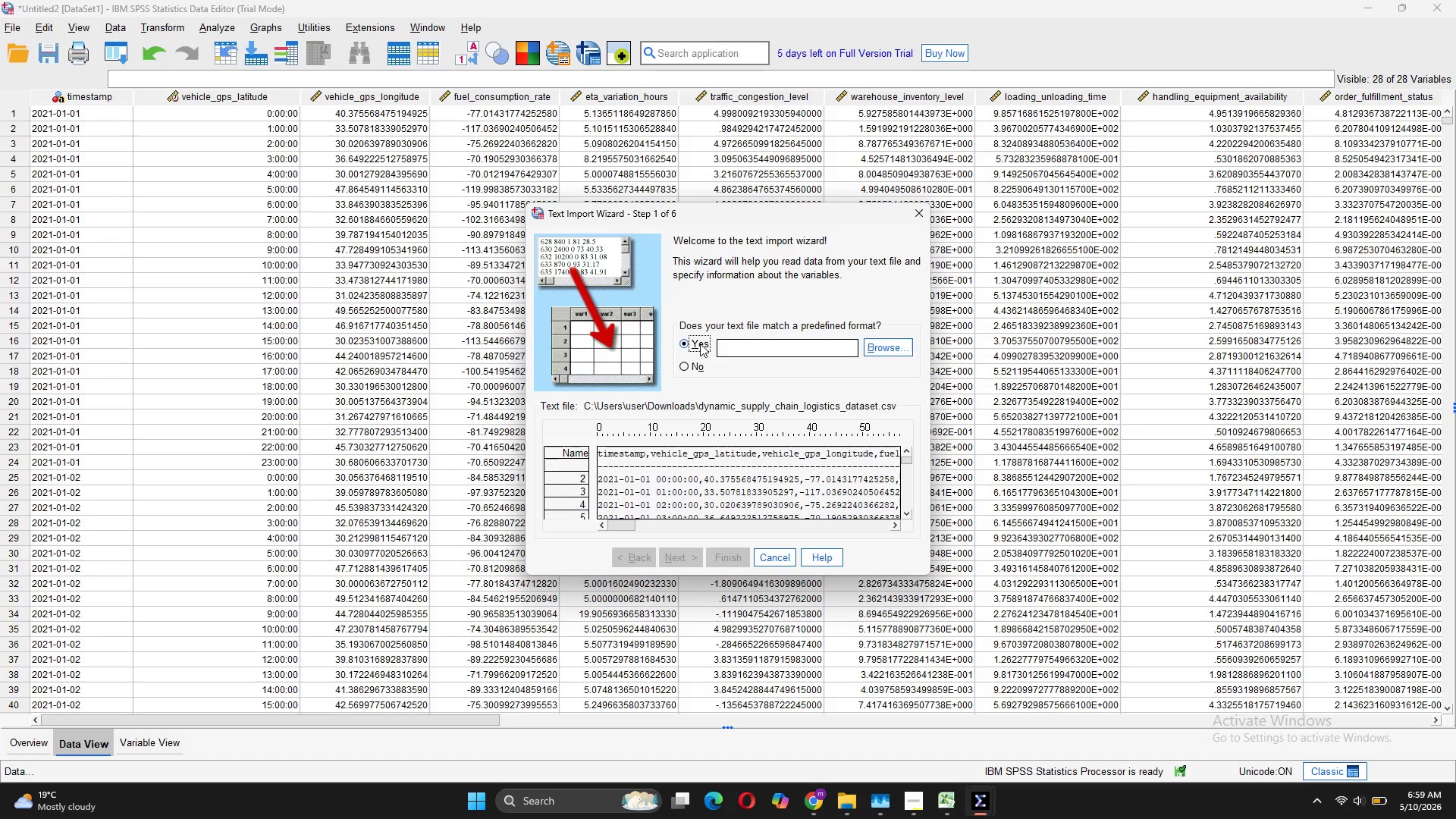 
left_click_drag(start_coordinate=[698, 371], to_coordinate=[653, 429])
 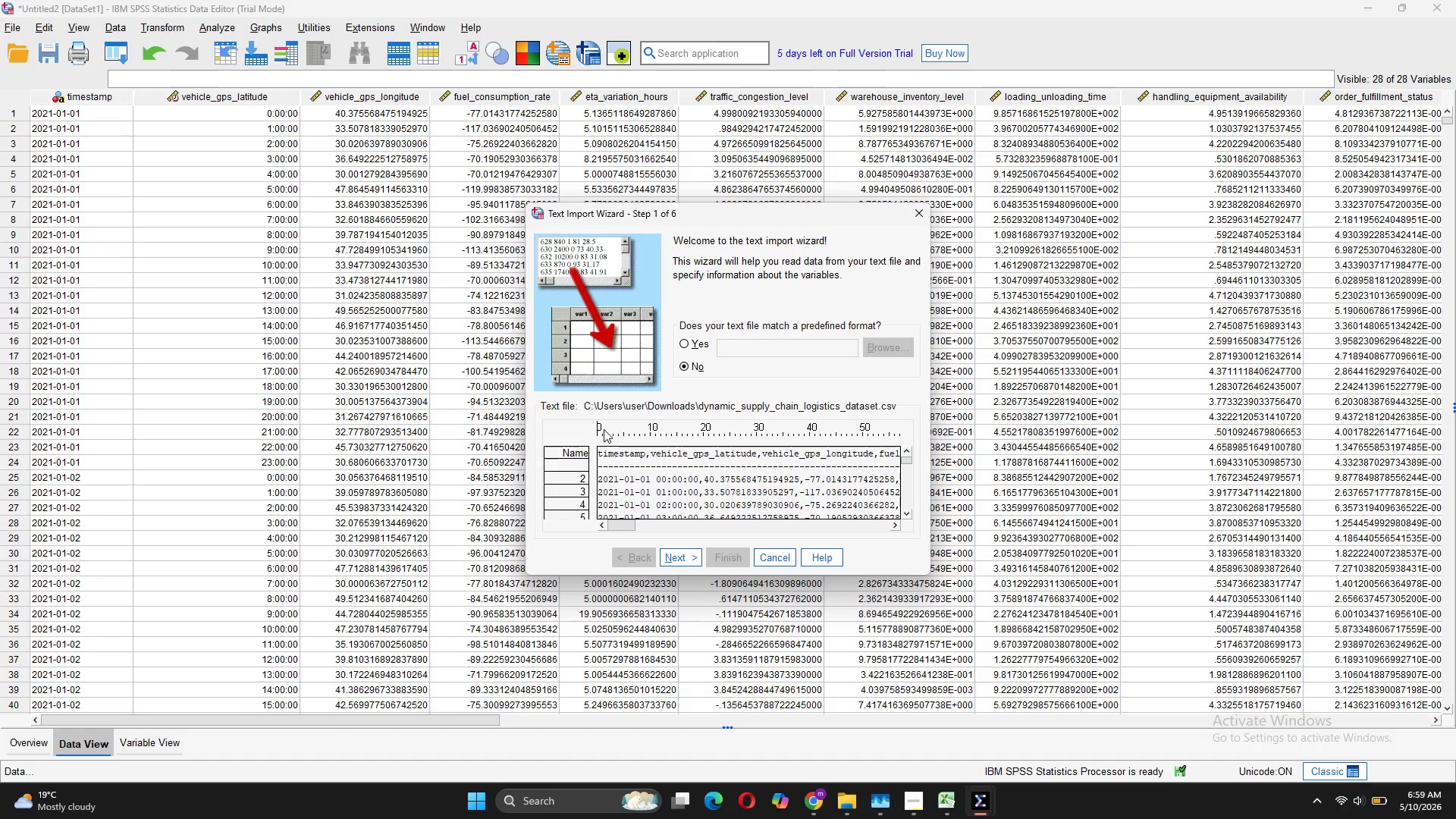 
left_click([653, 429])
 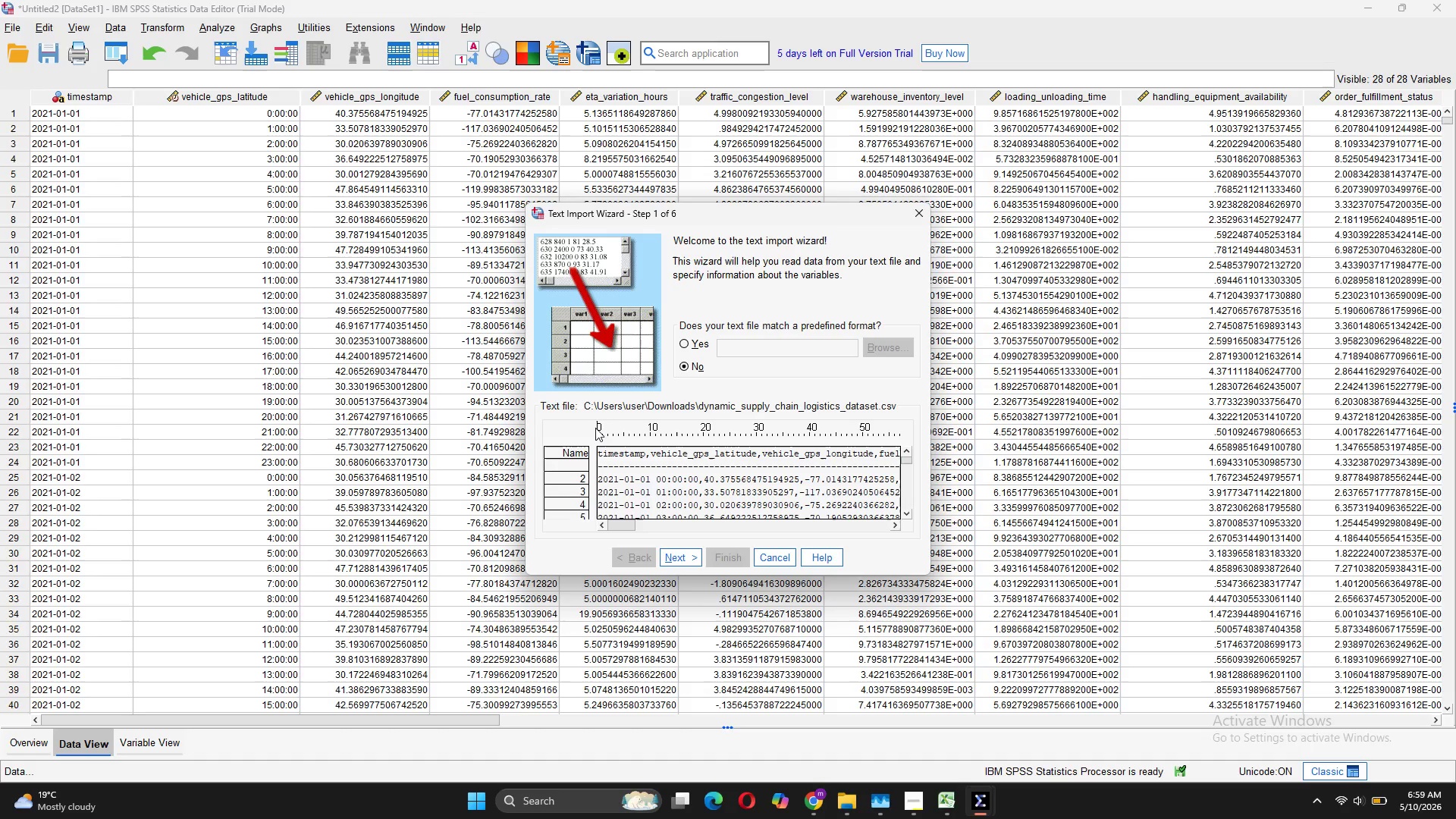 
left_click_drag(start_coordinate=[597, 428], to_coordinate=[633, 440])
 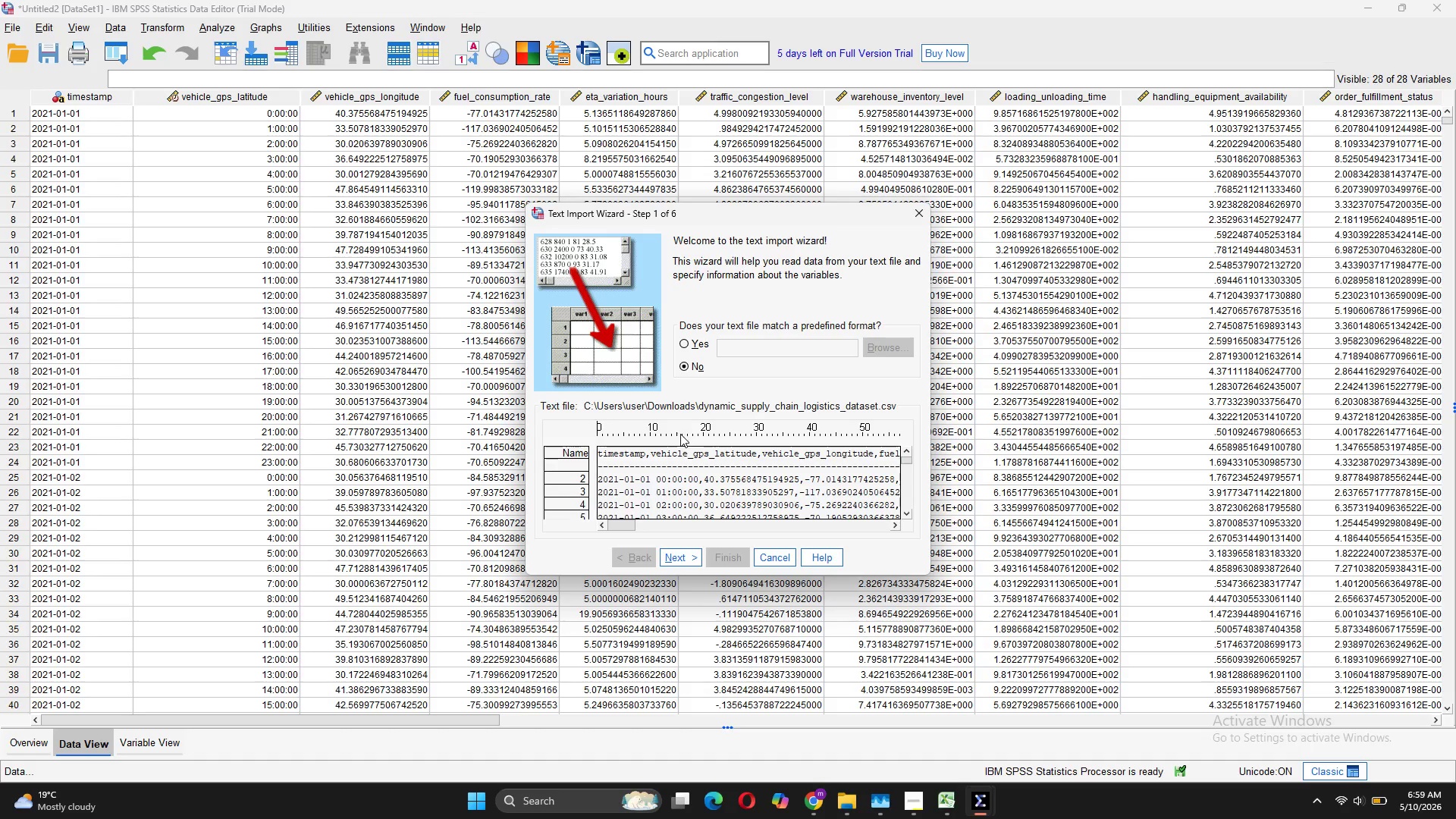 
double_click([677, 435])
 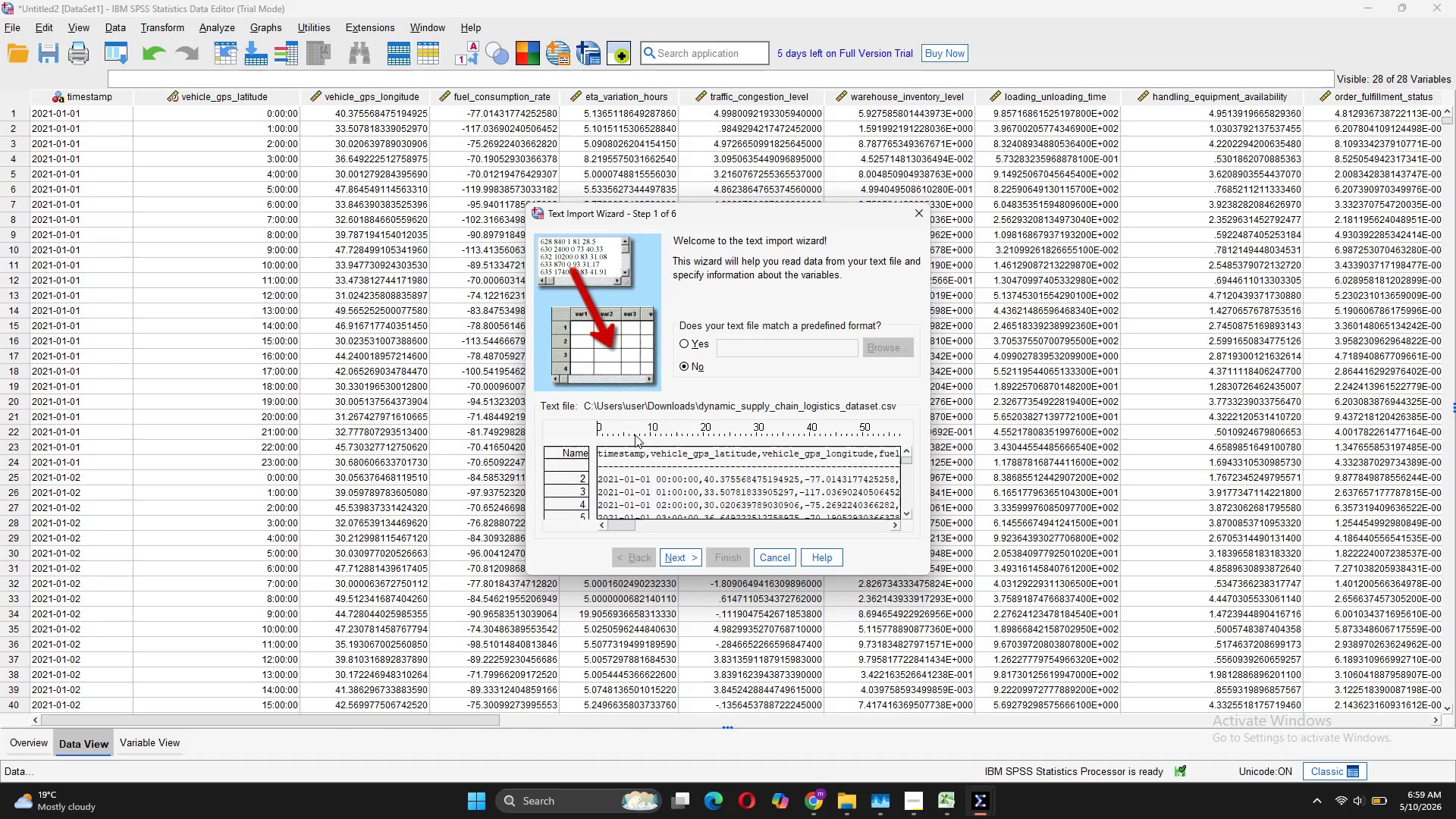 
triple_click([634, 435])
 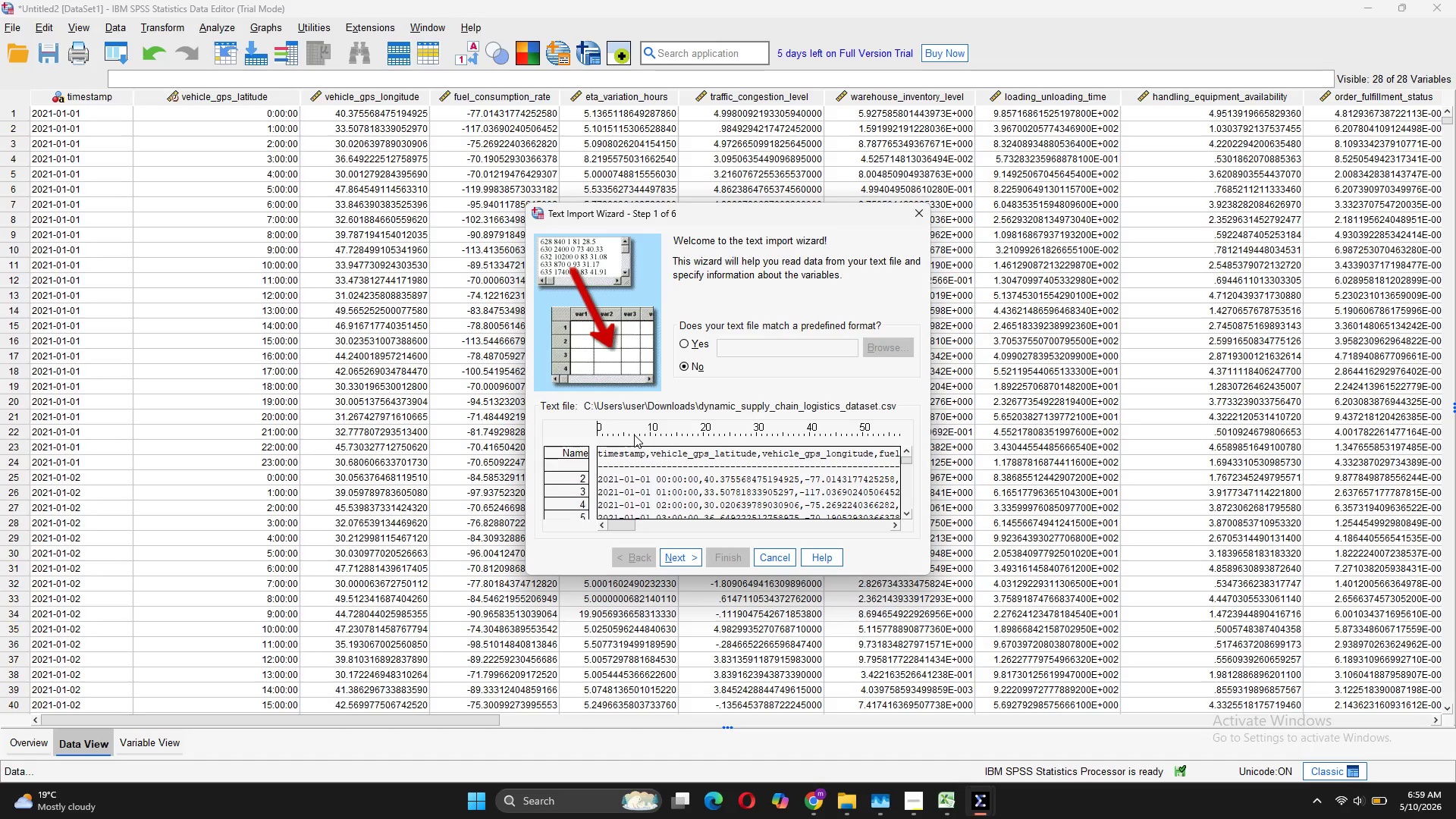 
triple_click([634, 435])
 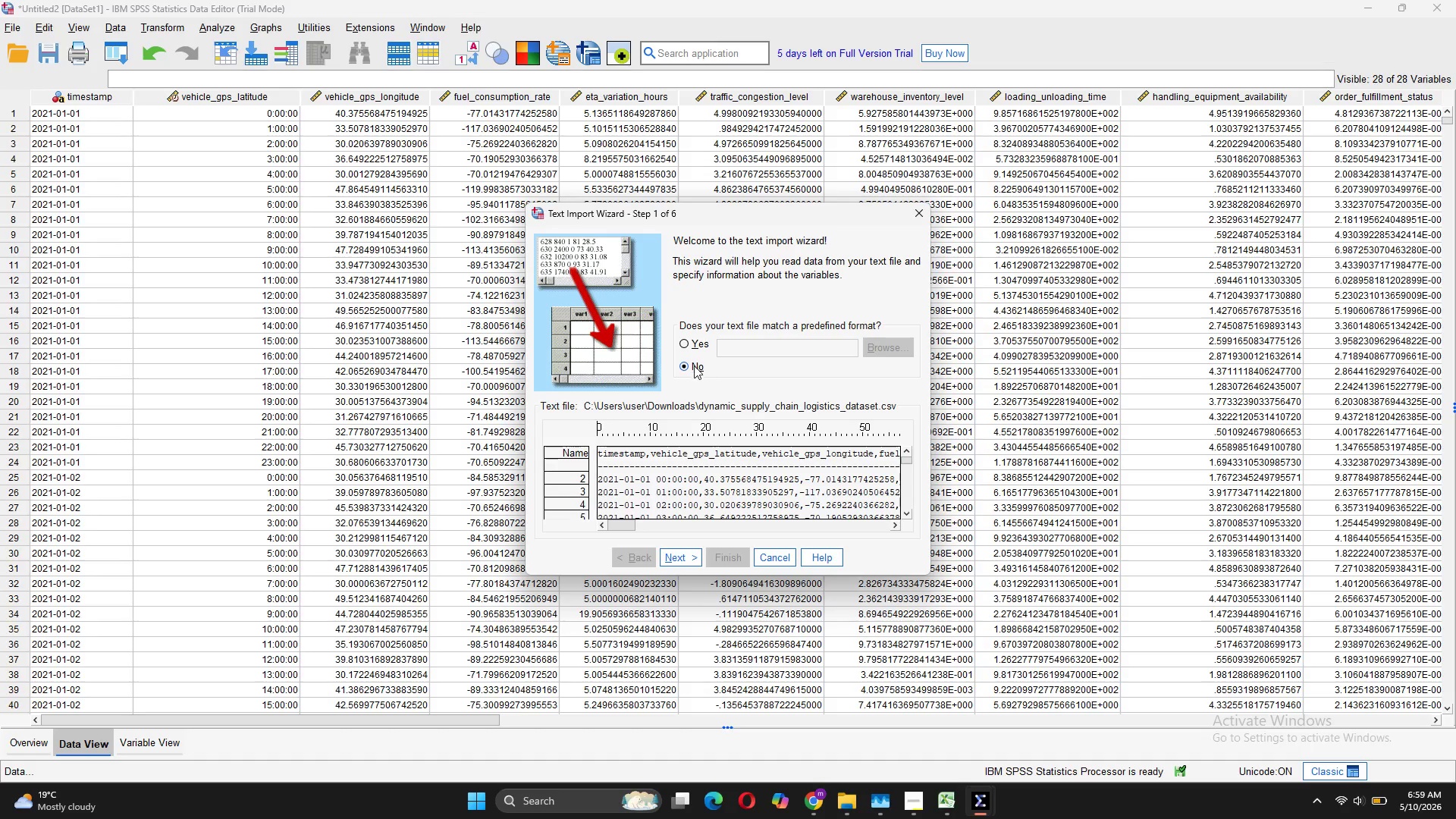 
left_click([692, 340])
 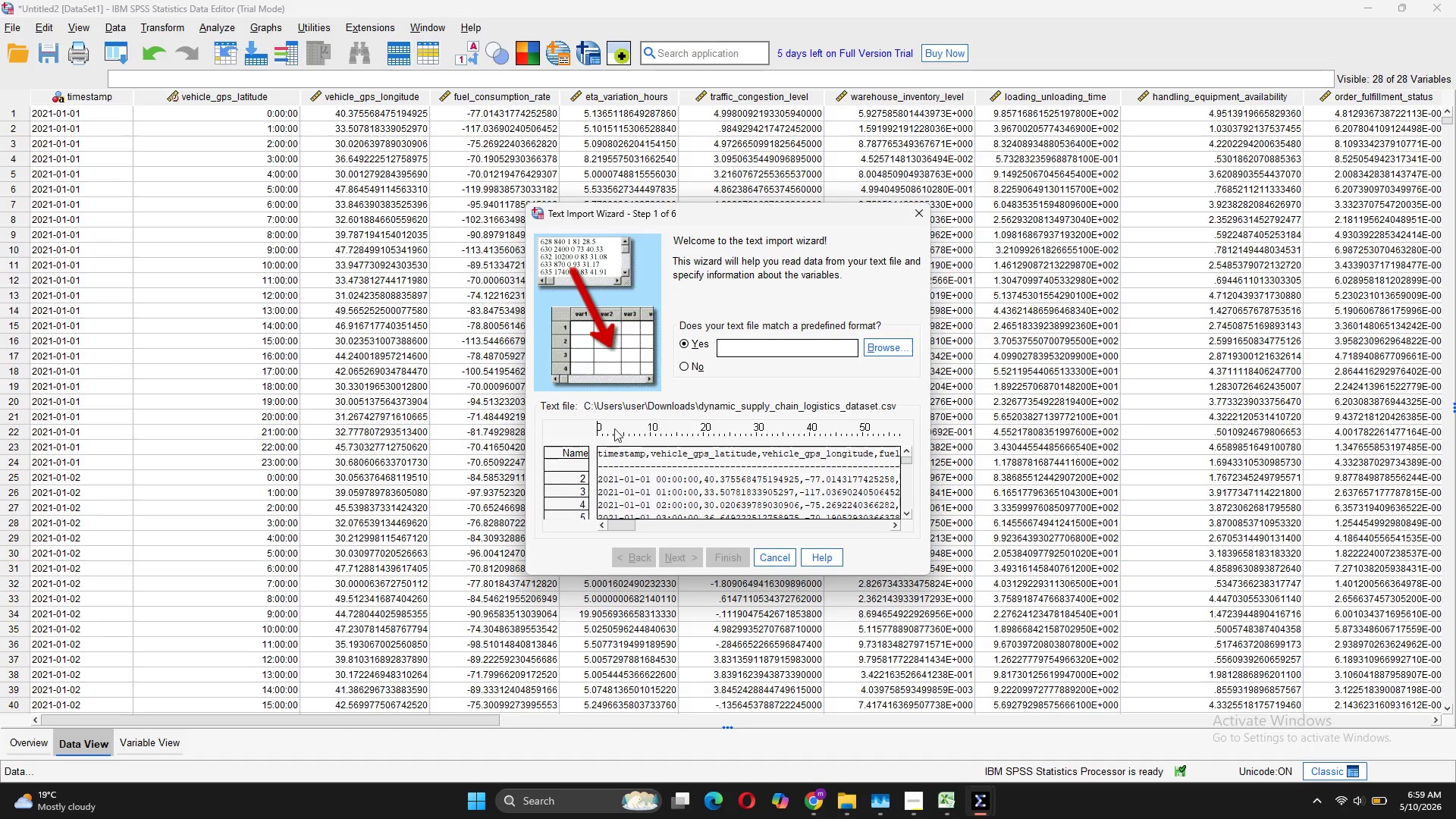 
left_click_drag(start_coordinate=[596, 428], to_coordinate=[634, 433])
 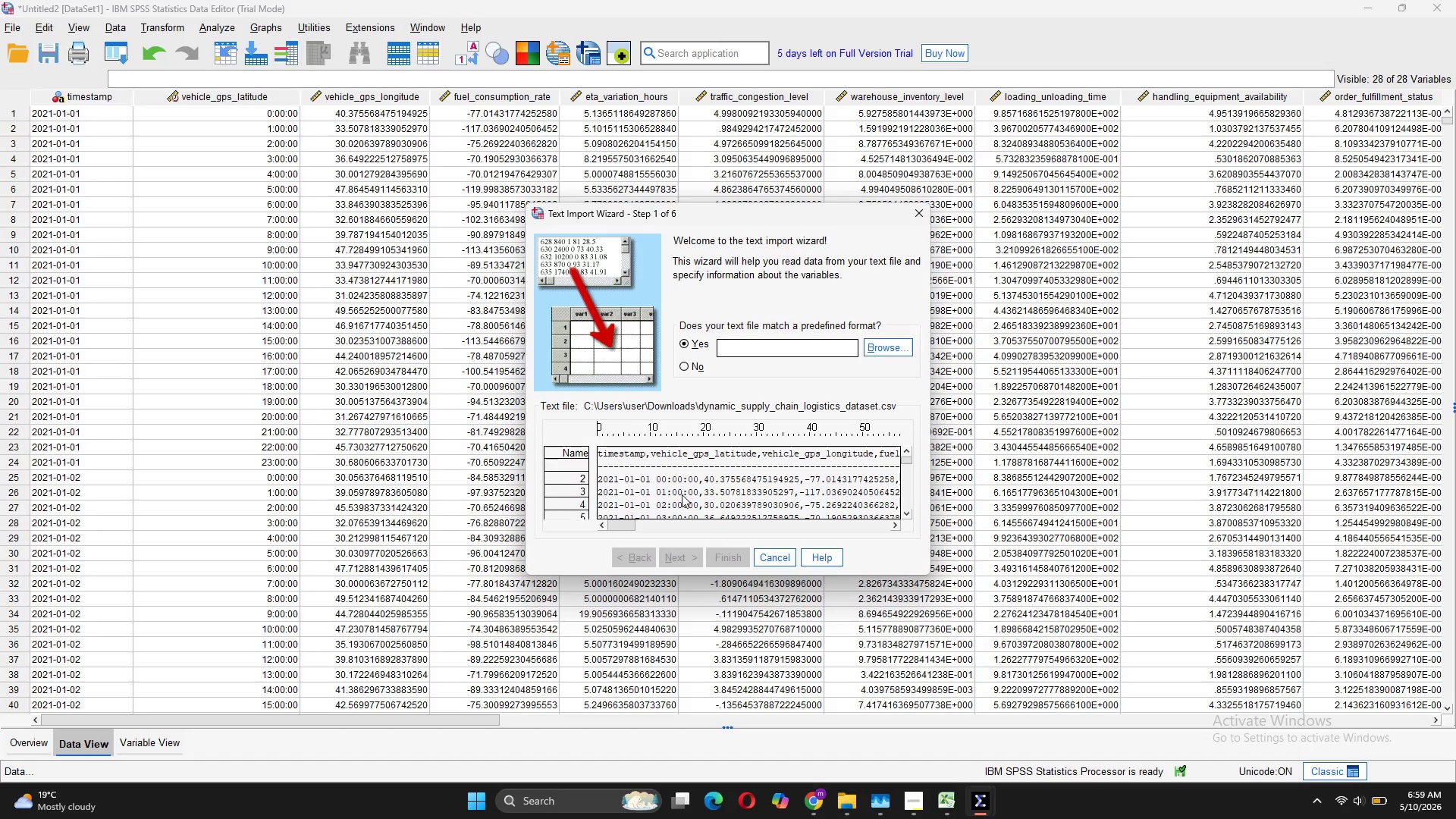 
left_click([682, 494])
 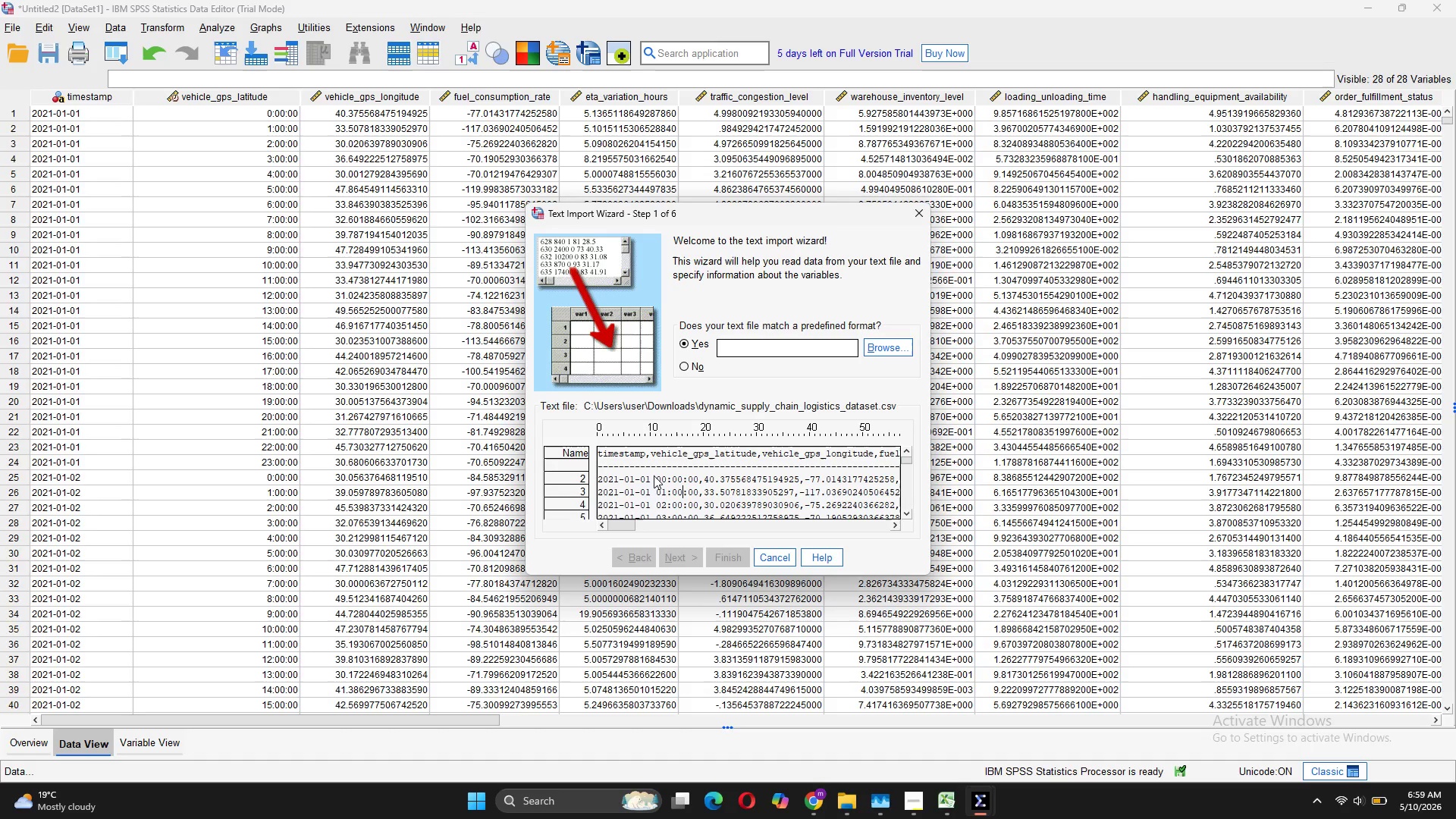 
left_click([654, 475])
 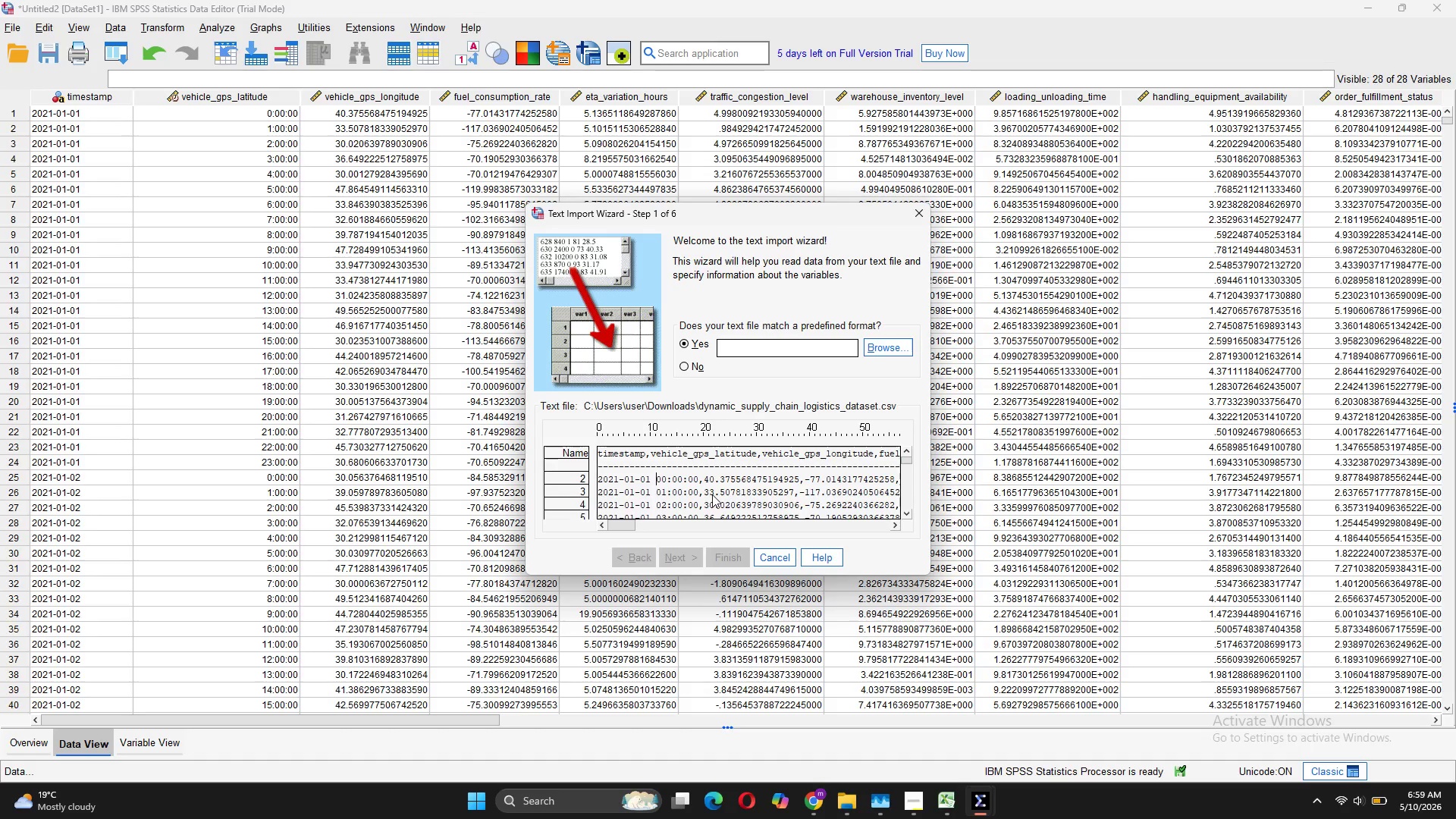 
wait(5.94)
 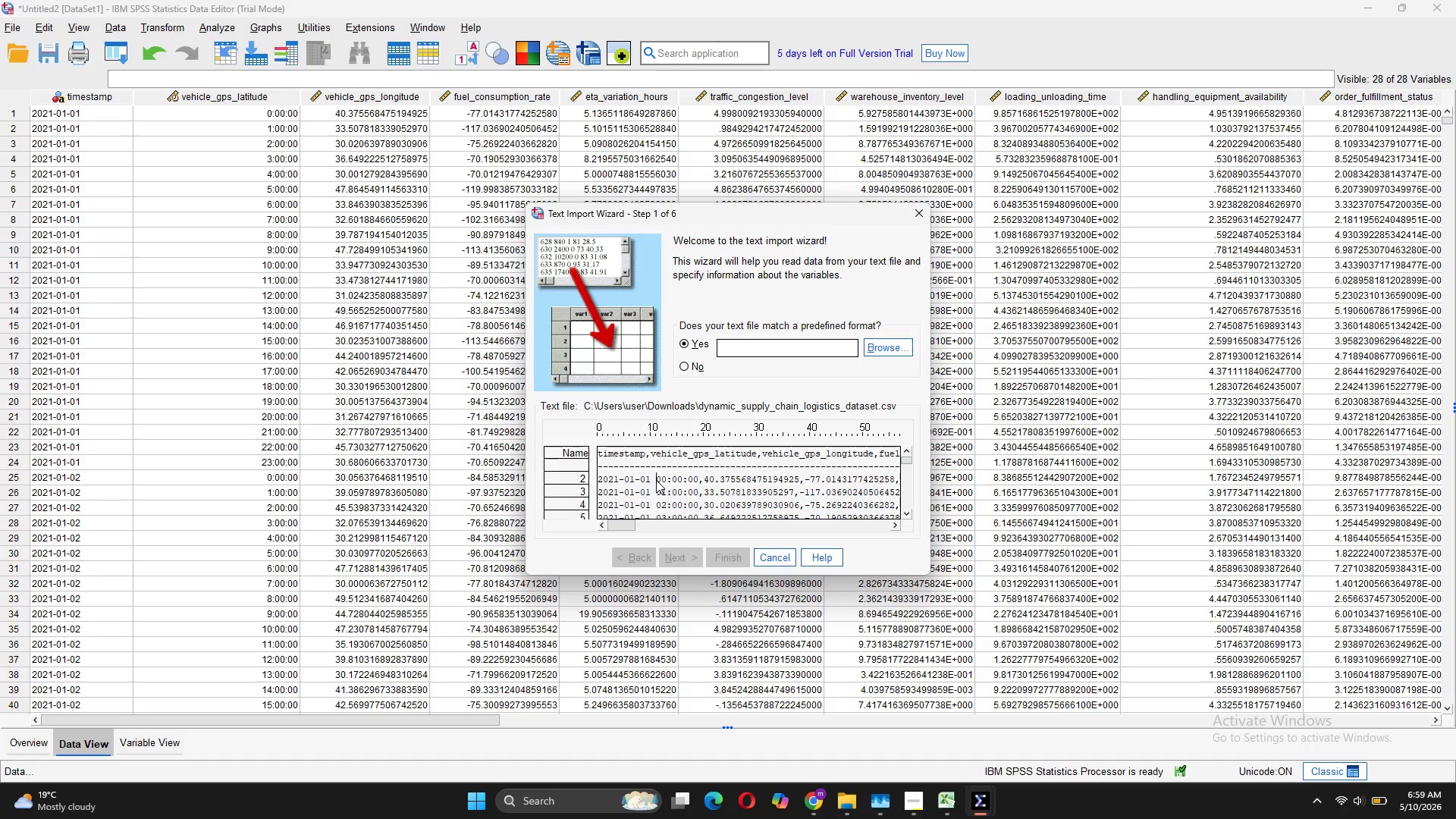 
left_click([580, 472])
 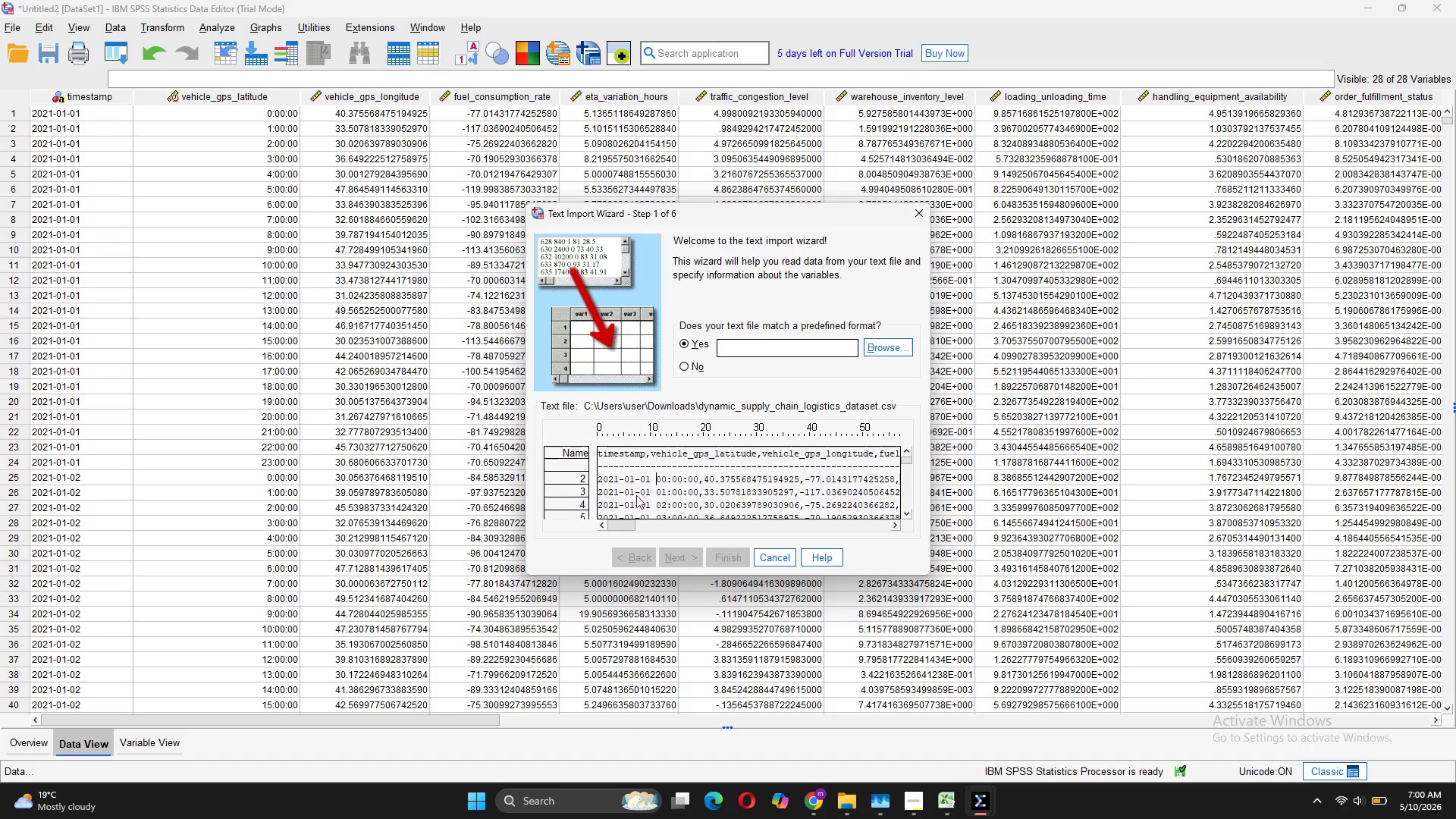 
scroll: coordinate [813, 450], scroll_direction: down, amount: 8.0
 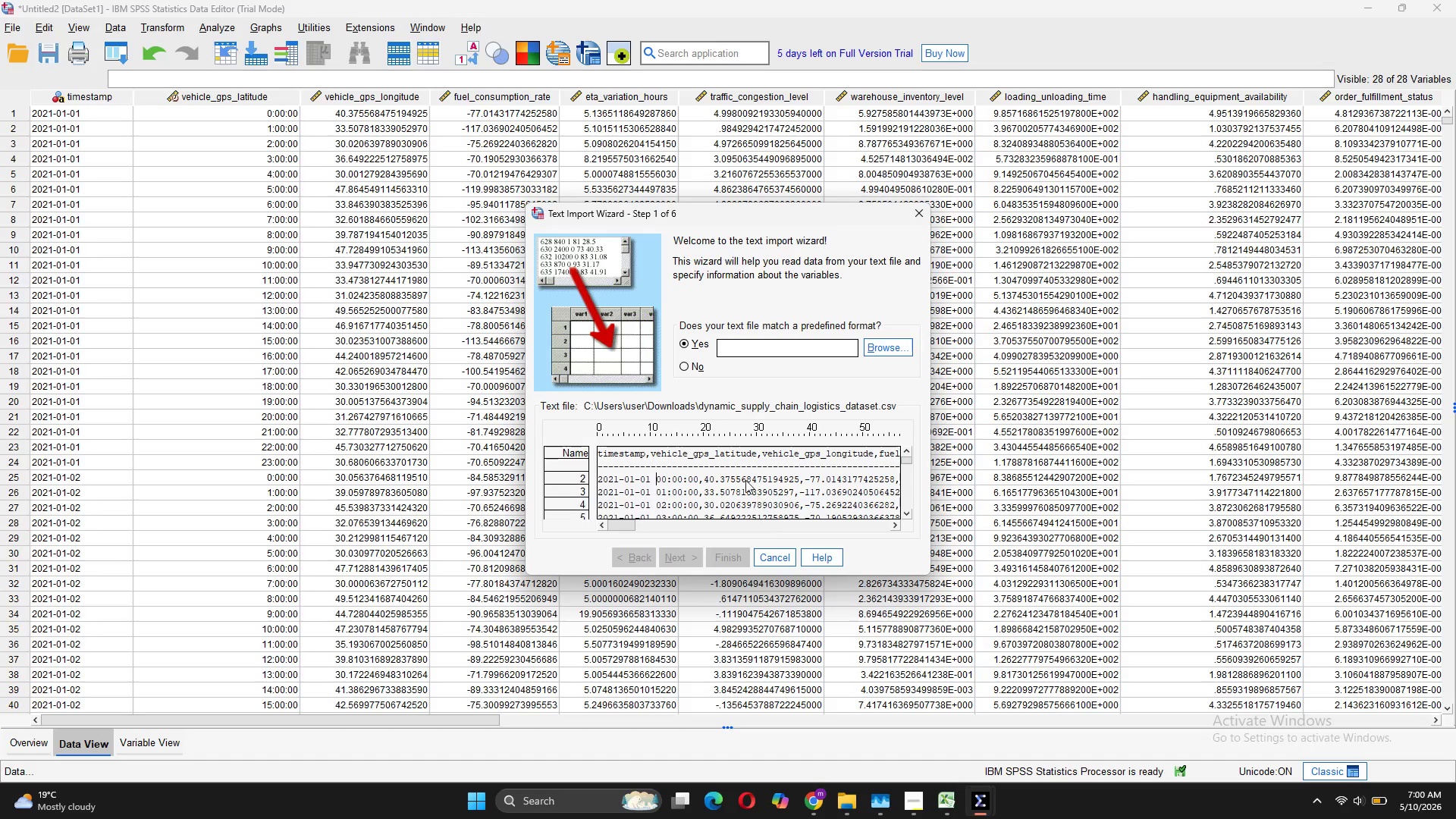 
left_click([745, 479])
 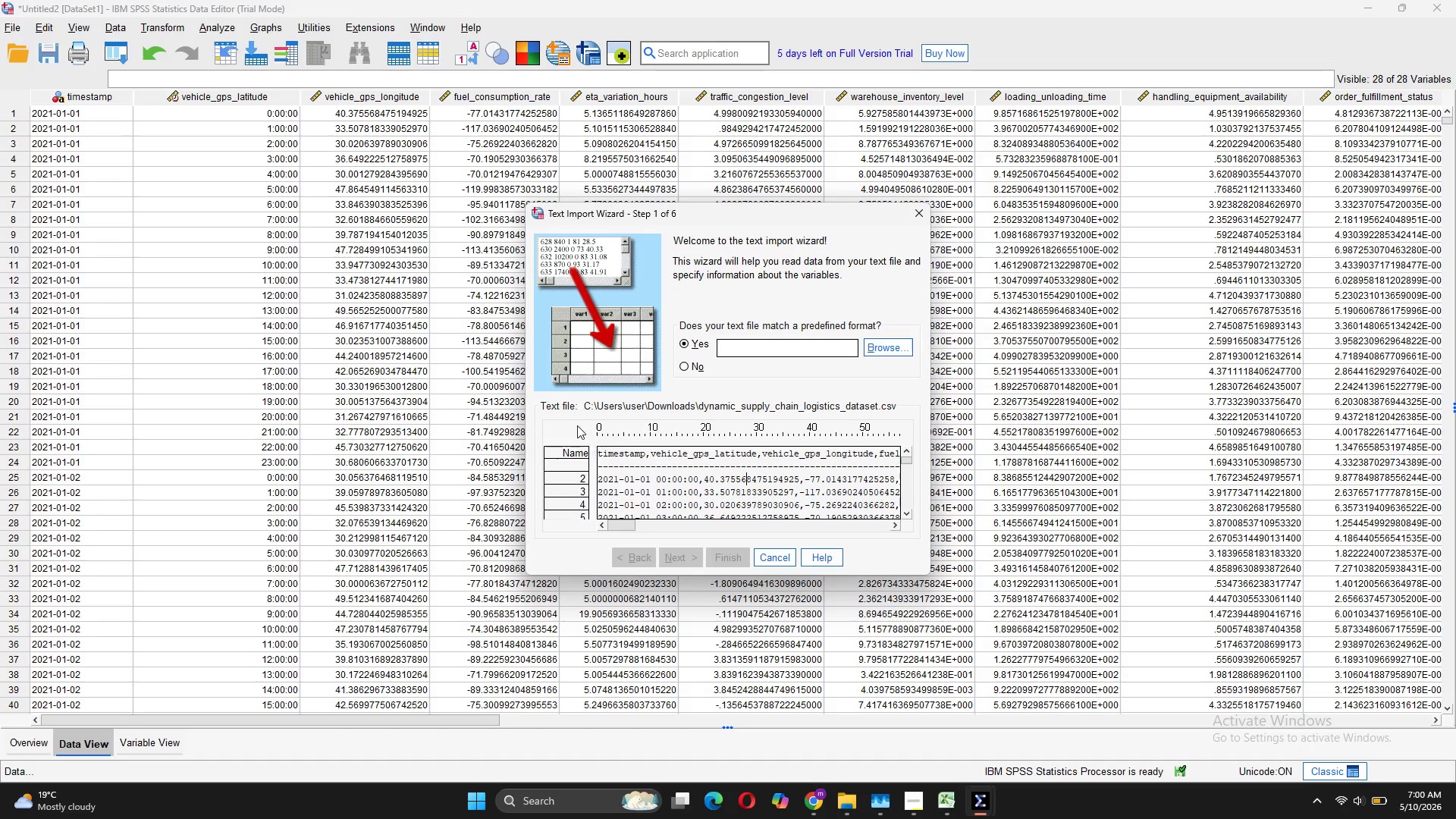 
left_click([576, 421])
 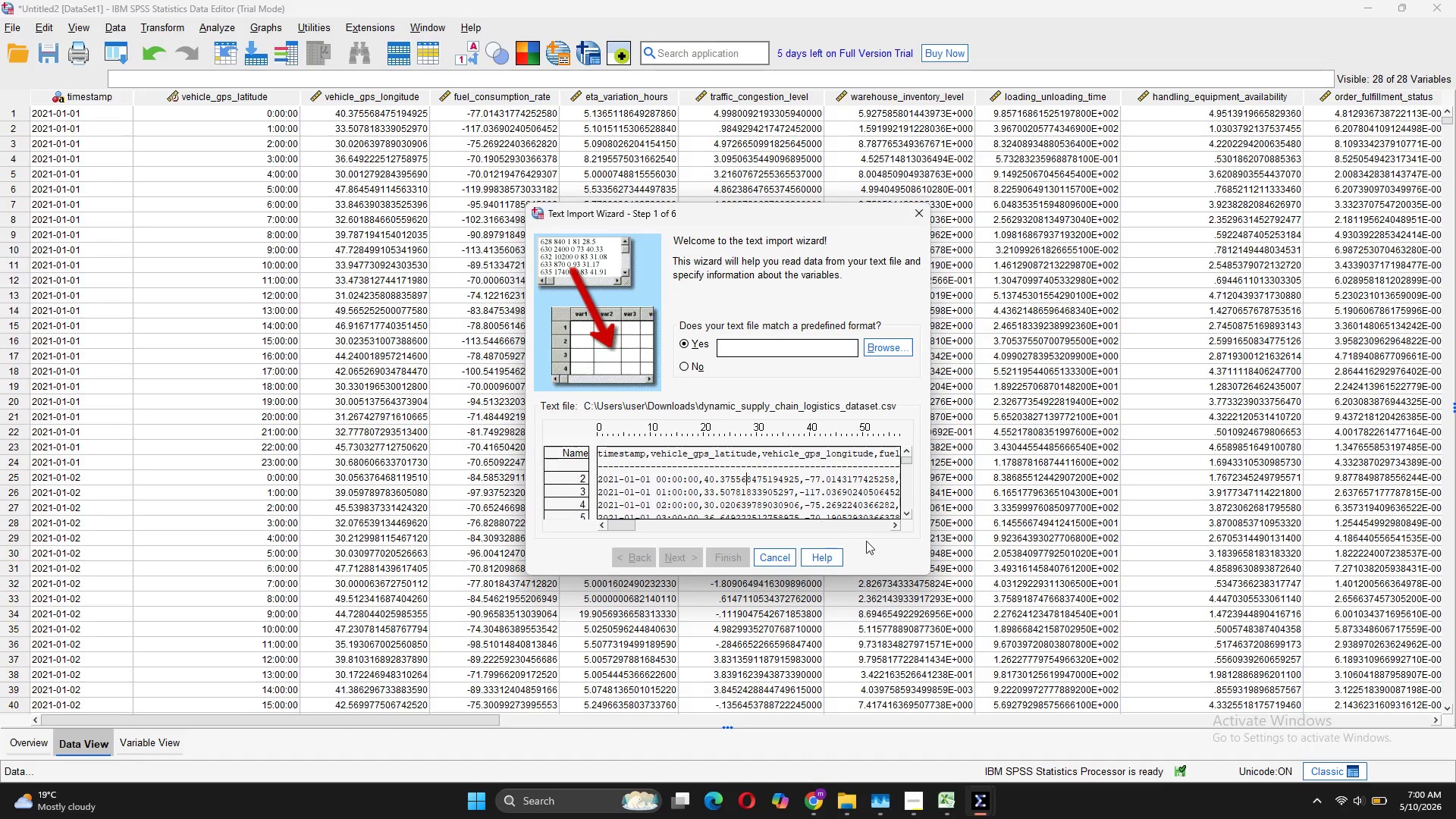 
left_click([889, 548])
 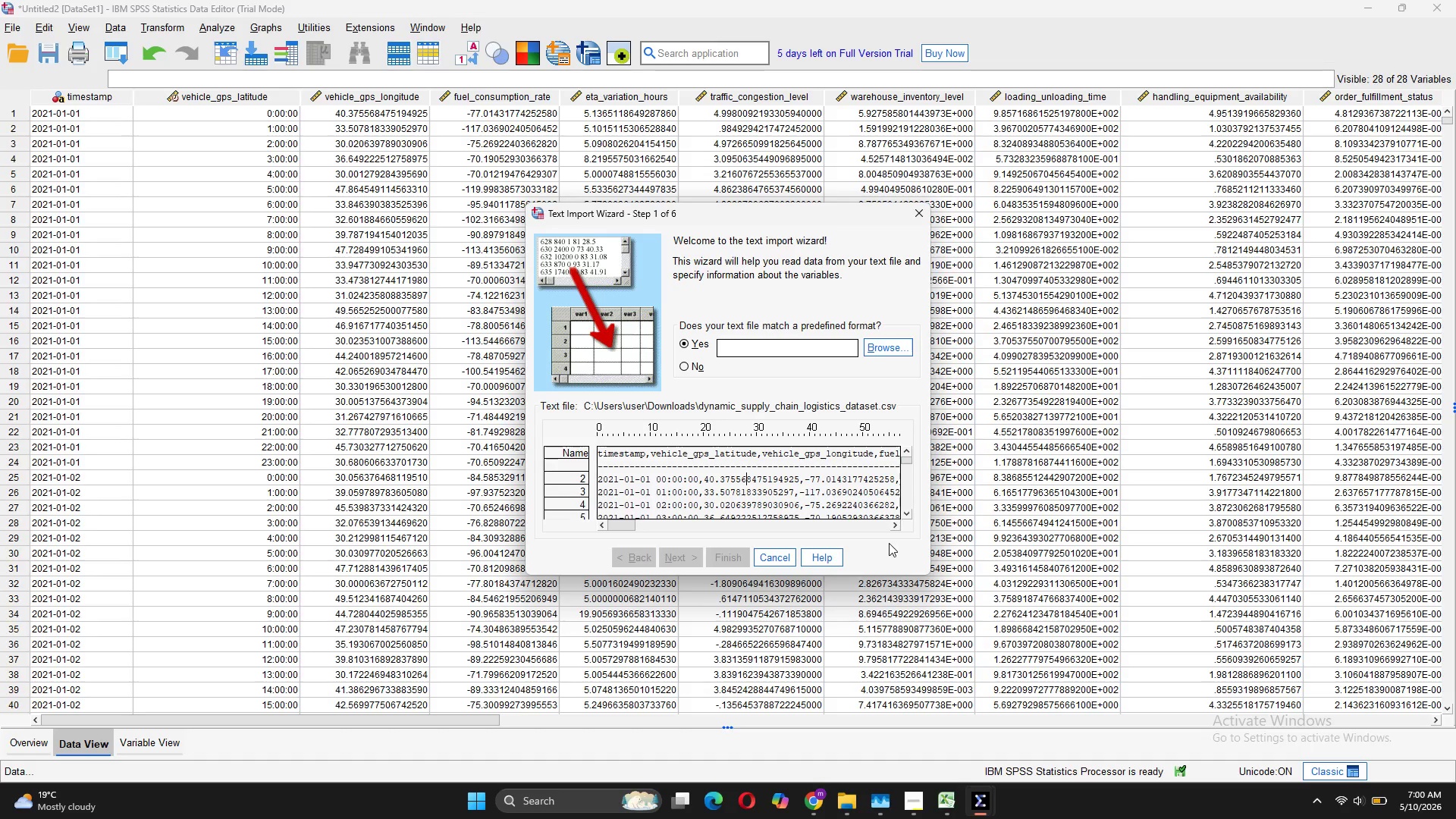 
left_click([902, 478])
 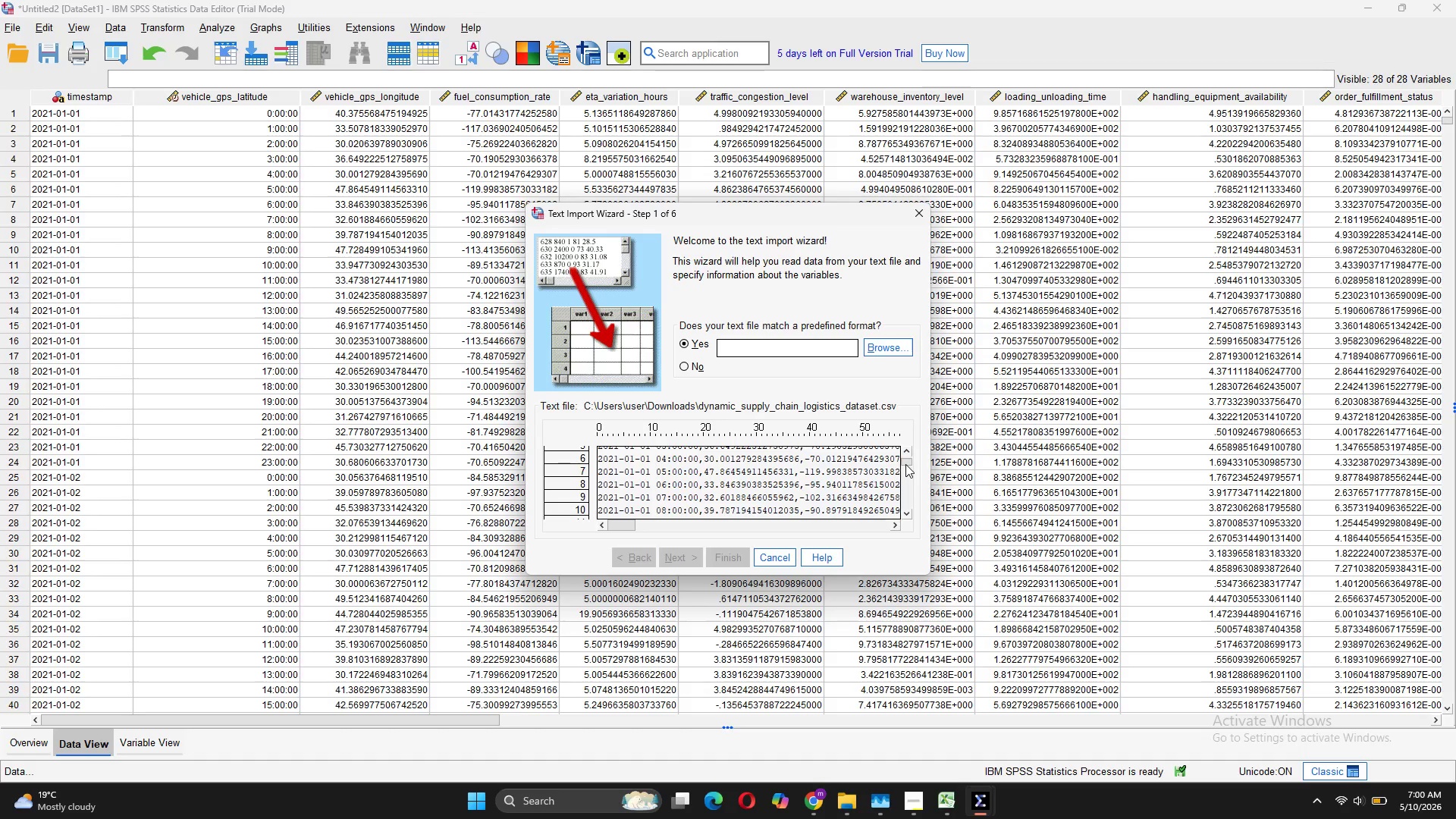 
left_click_drag(start_coordinate=[905, 462], to_coordinate=[906, 453])
 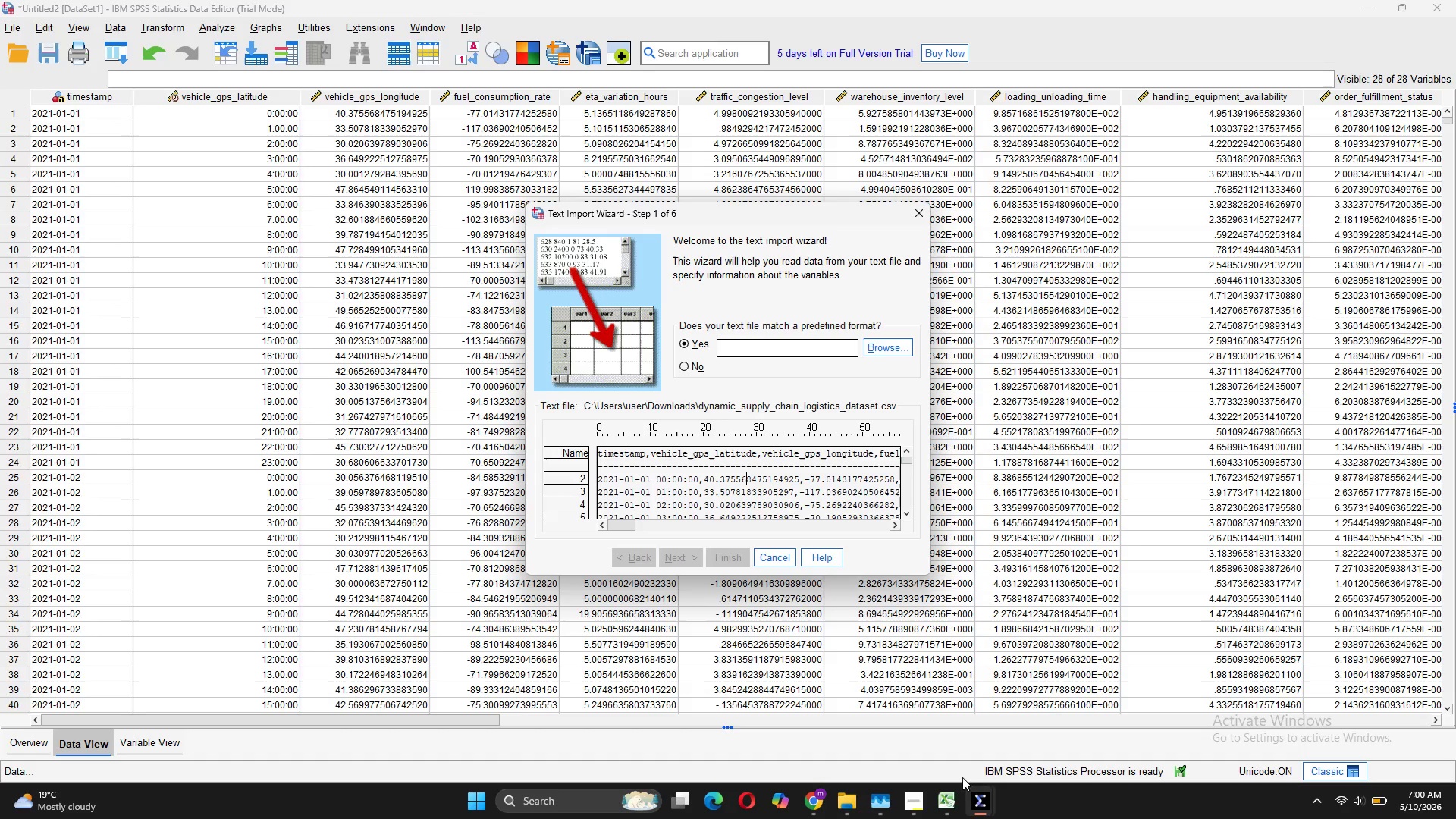 
wait(7.97)
 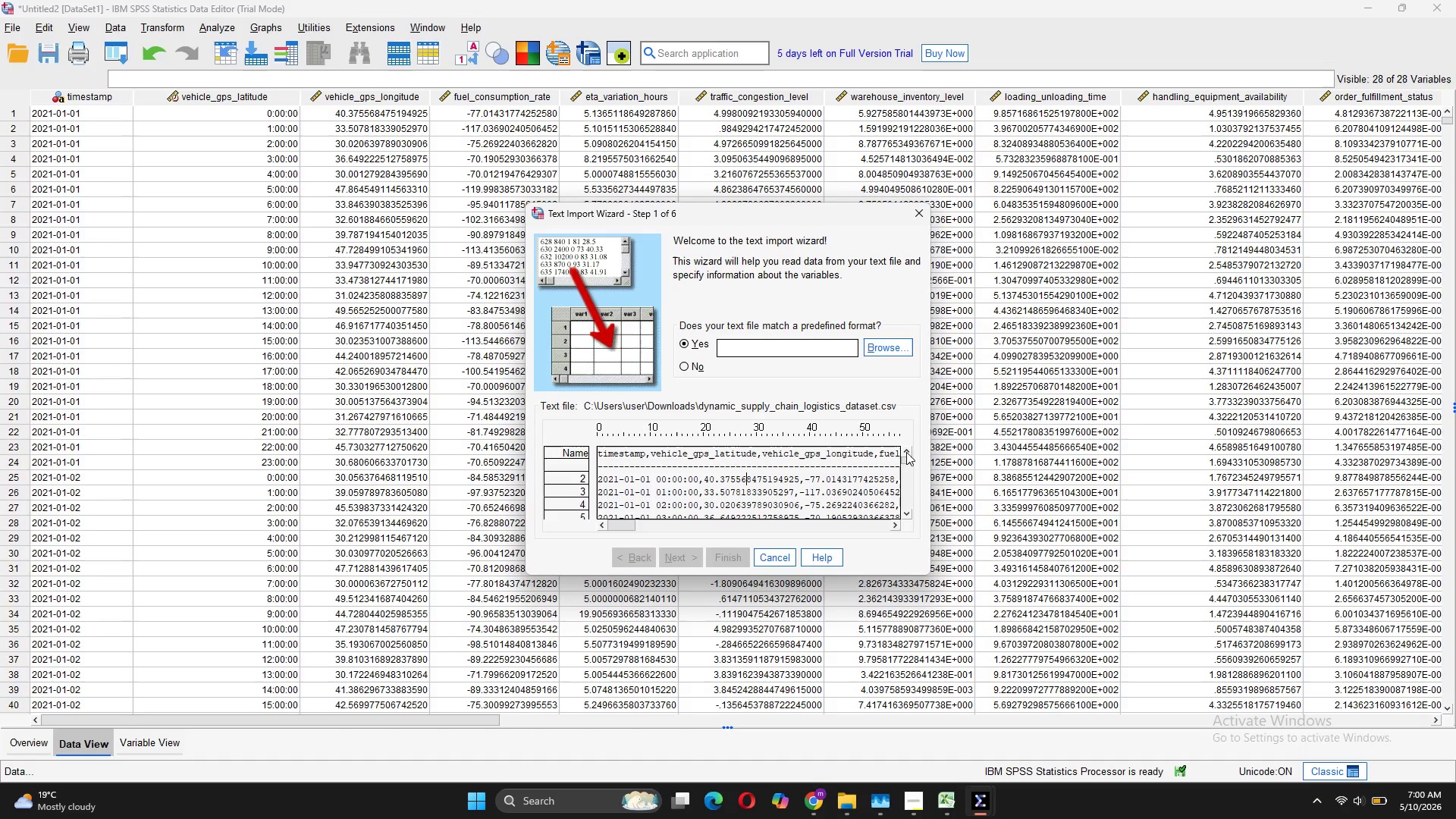 
left_click([991, 704])
 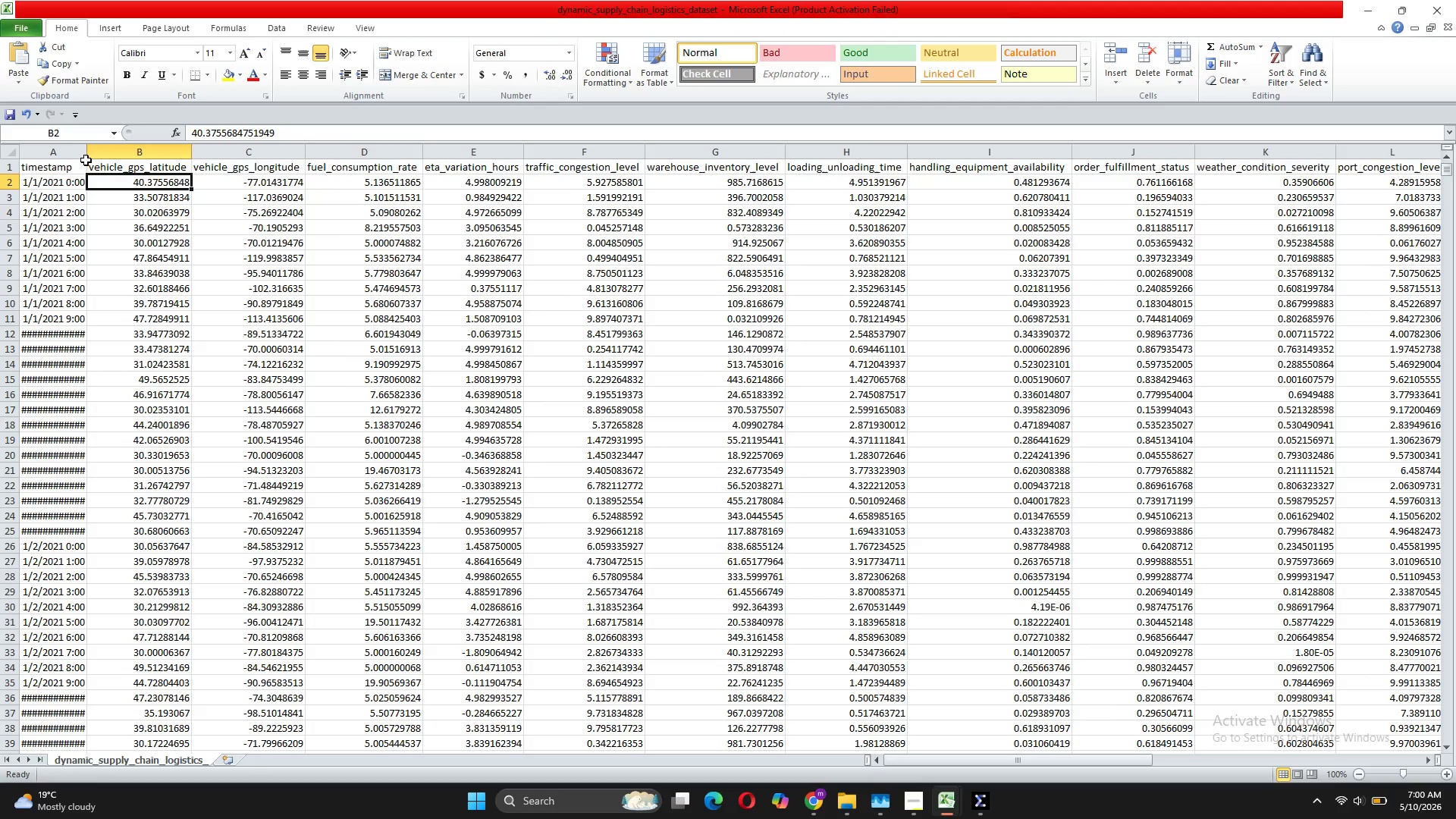 
double_click([86, 149])
 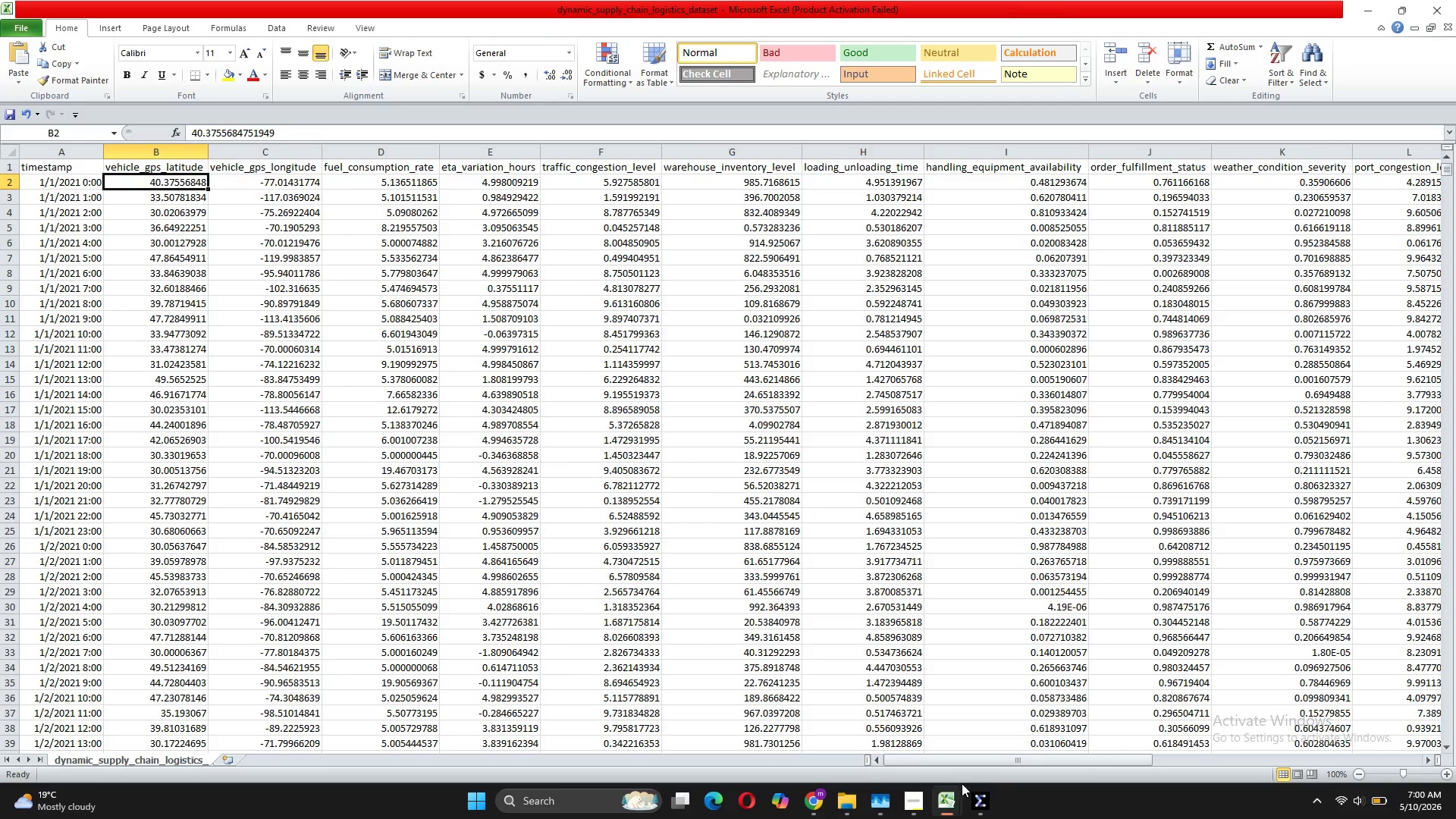 
wait(6.94)
 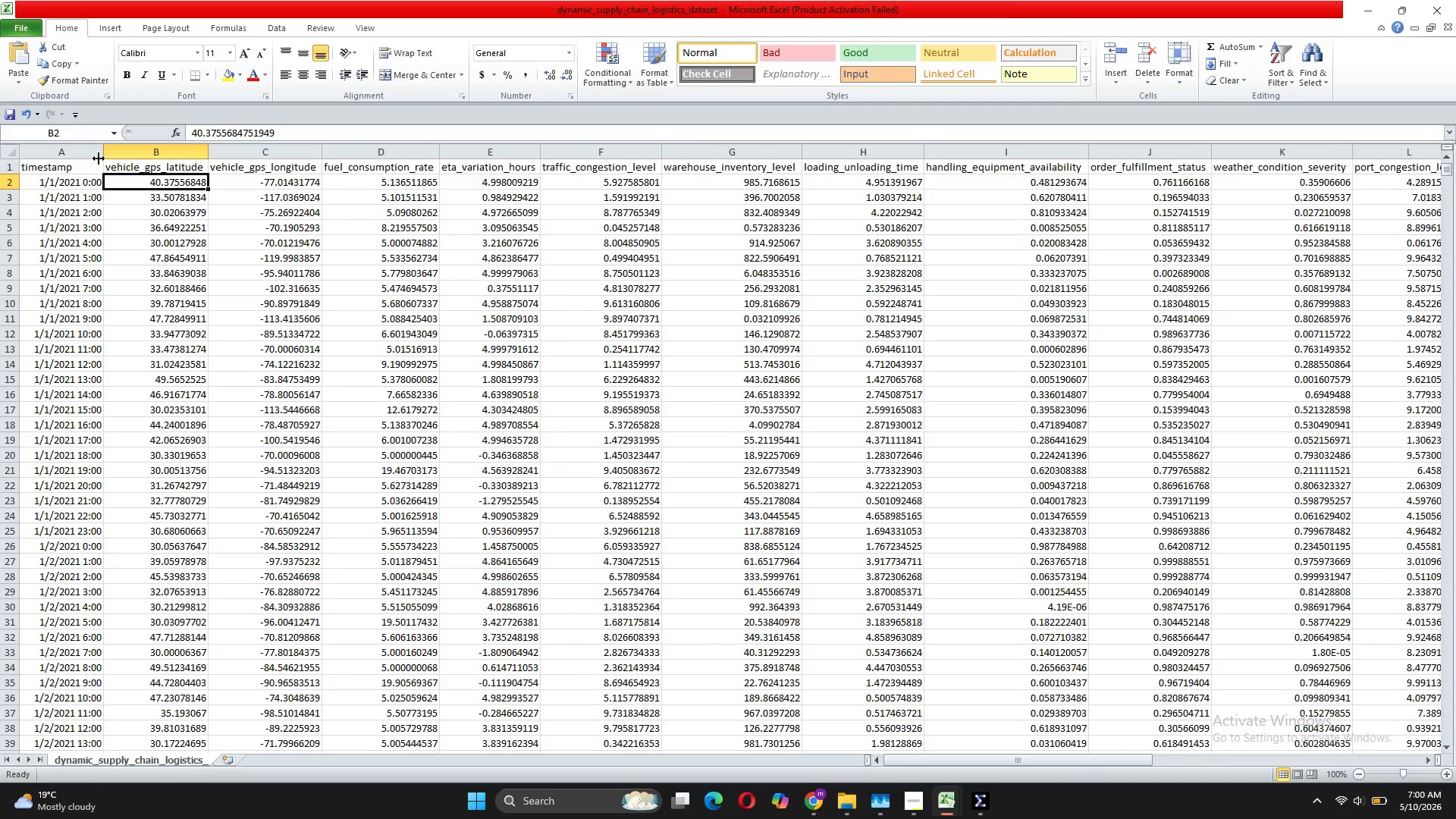 
left_click([1113, 723])
 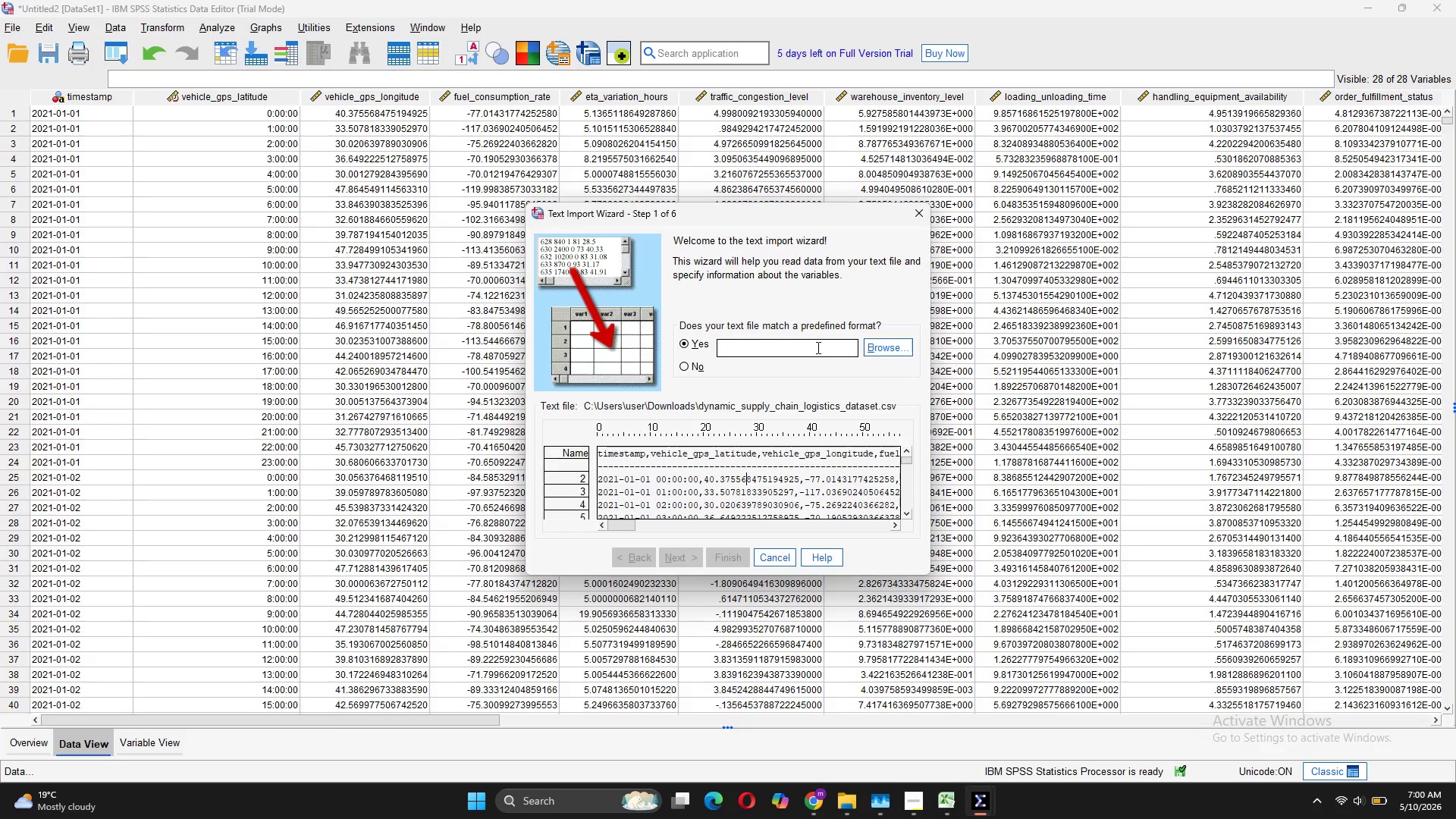 
wait(8.42)
 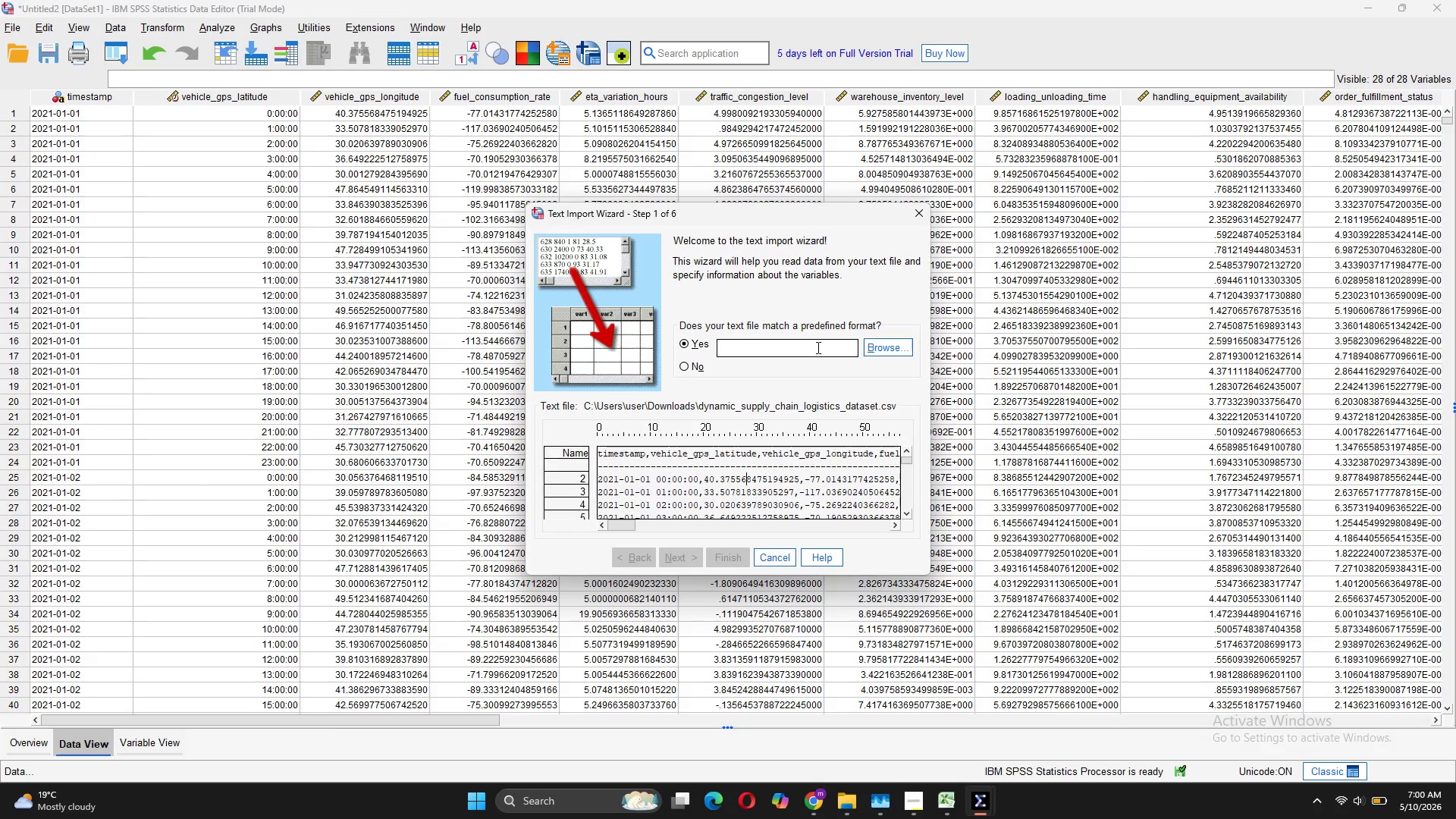 
left_click([679, 553])
 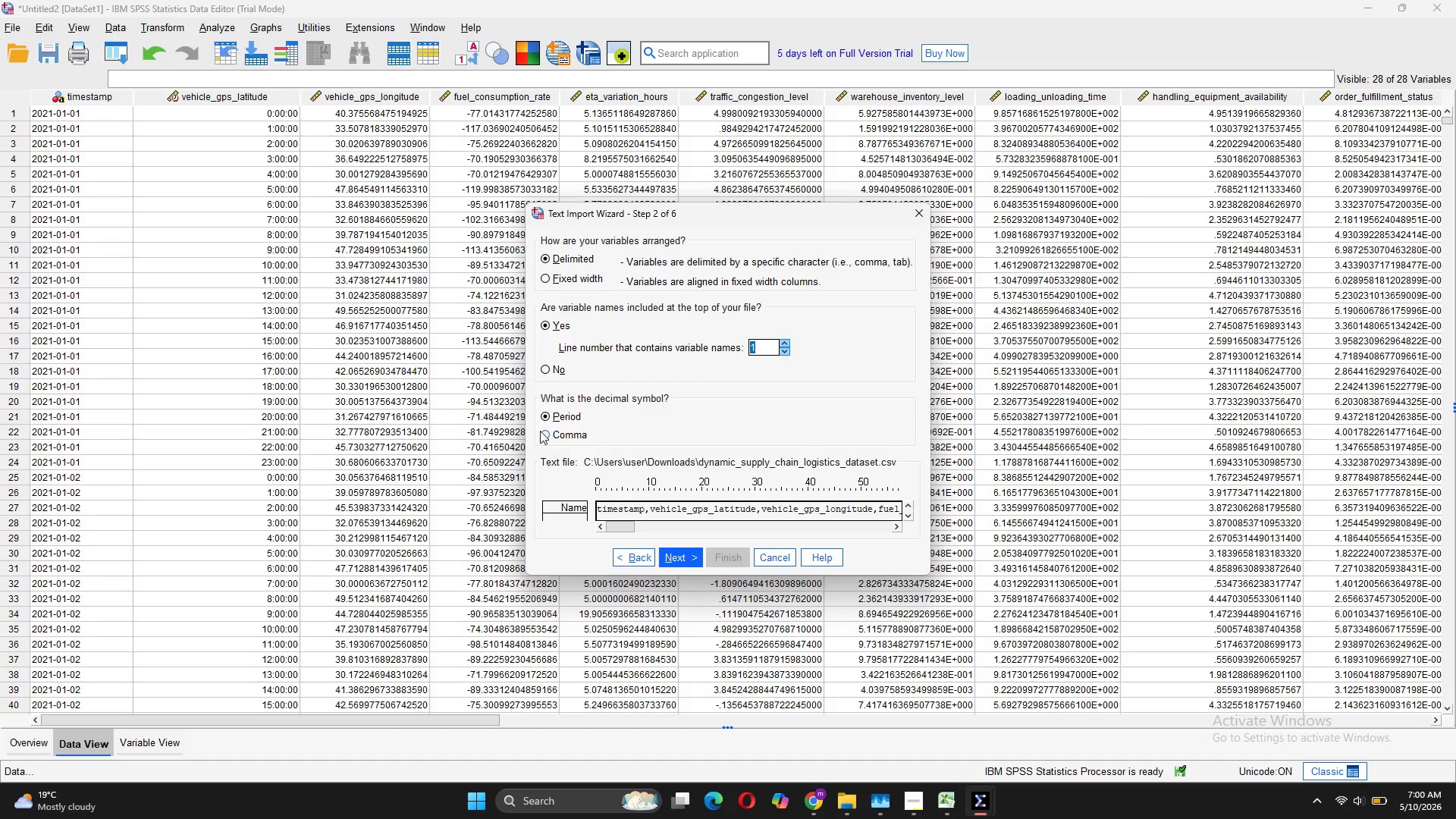 
wait(15.69)
 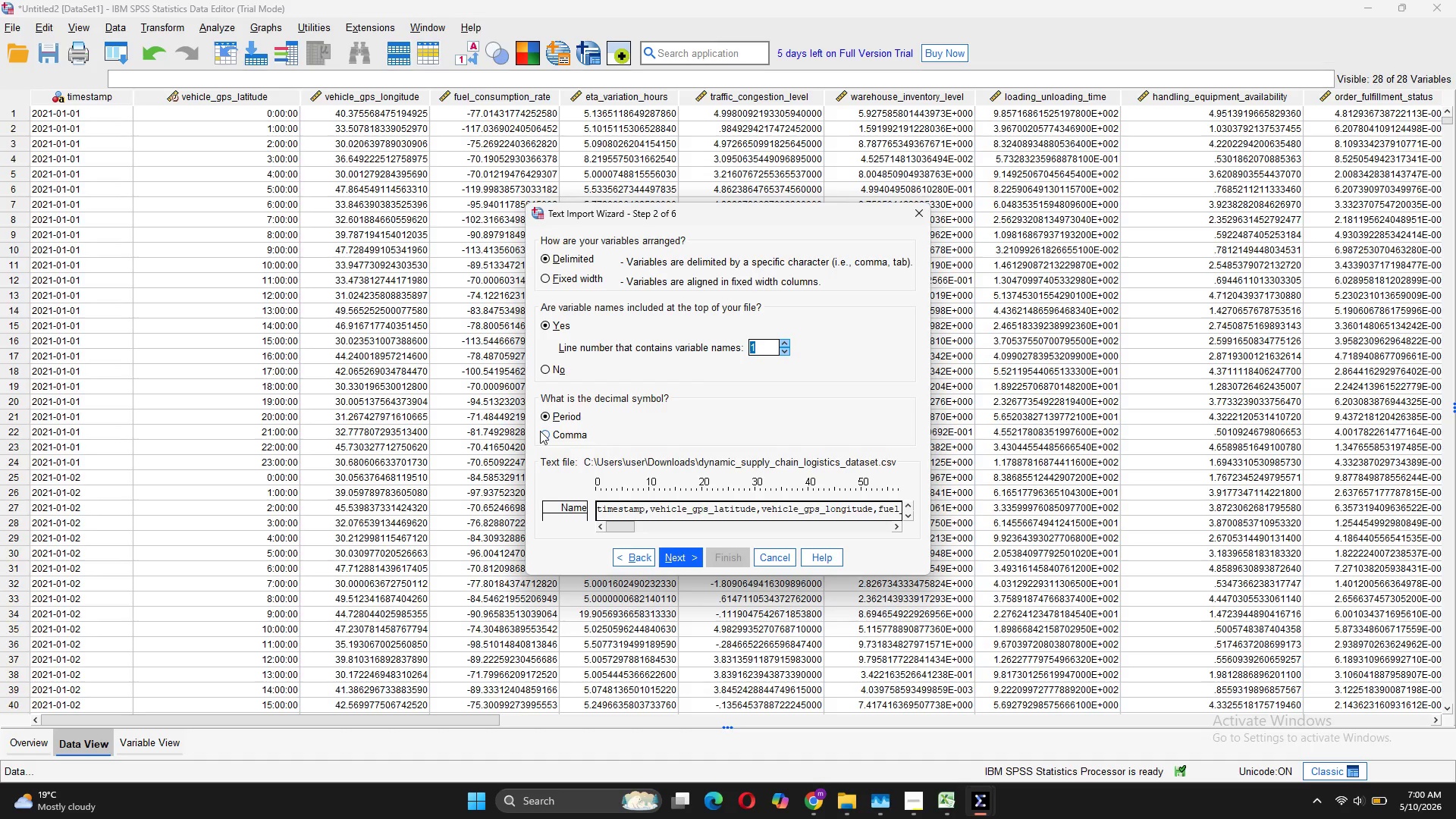 
left_click([689, 551])
 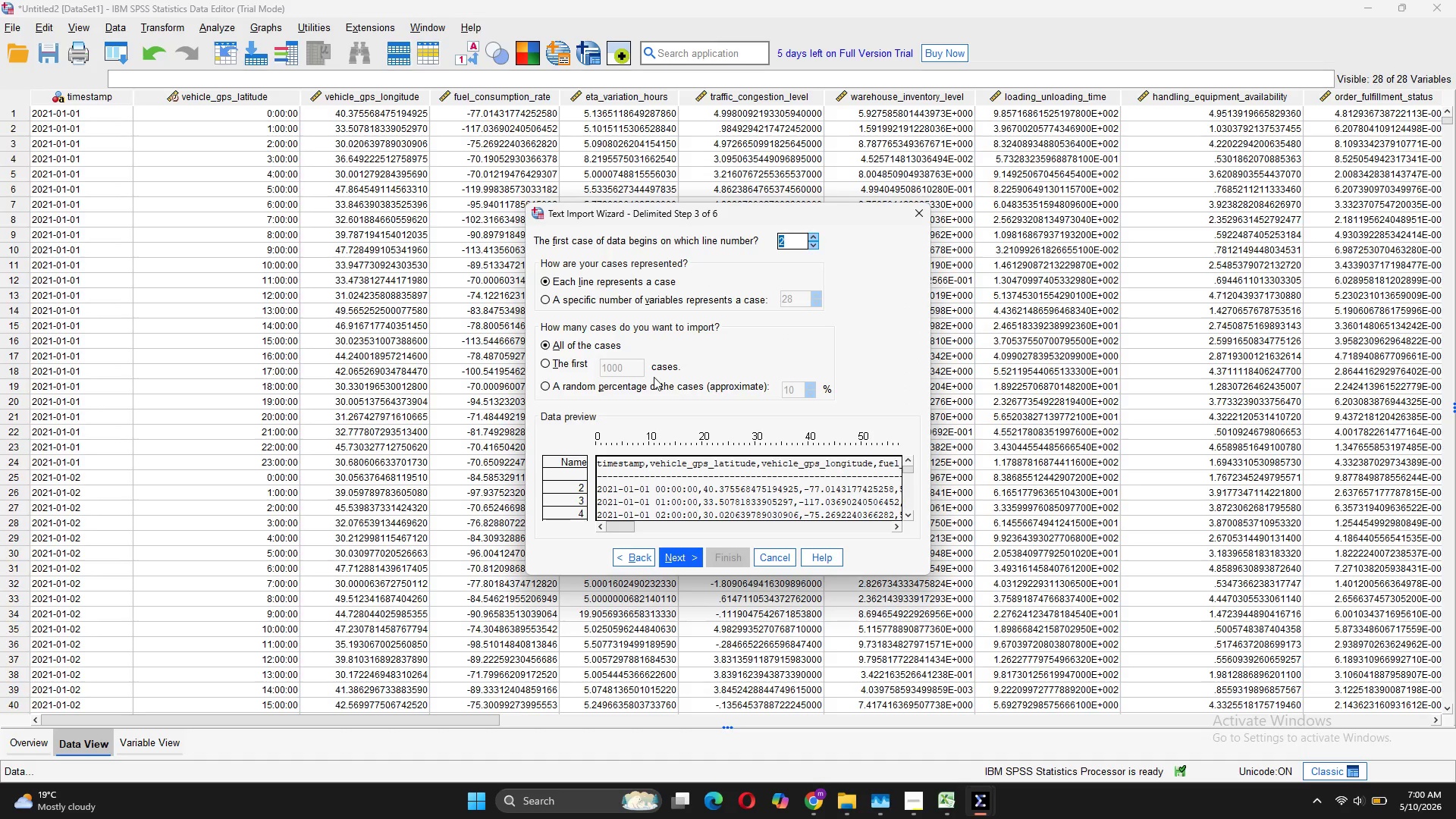 
wait(10.17)
 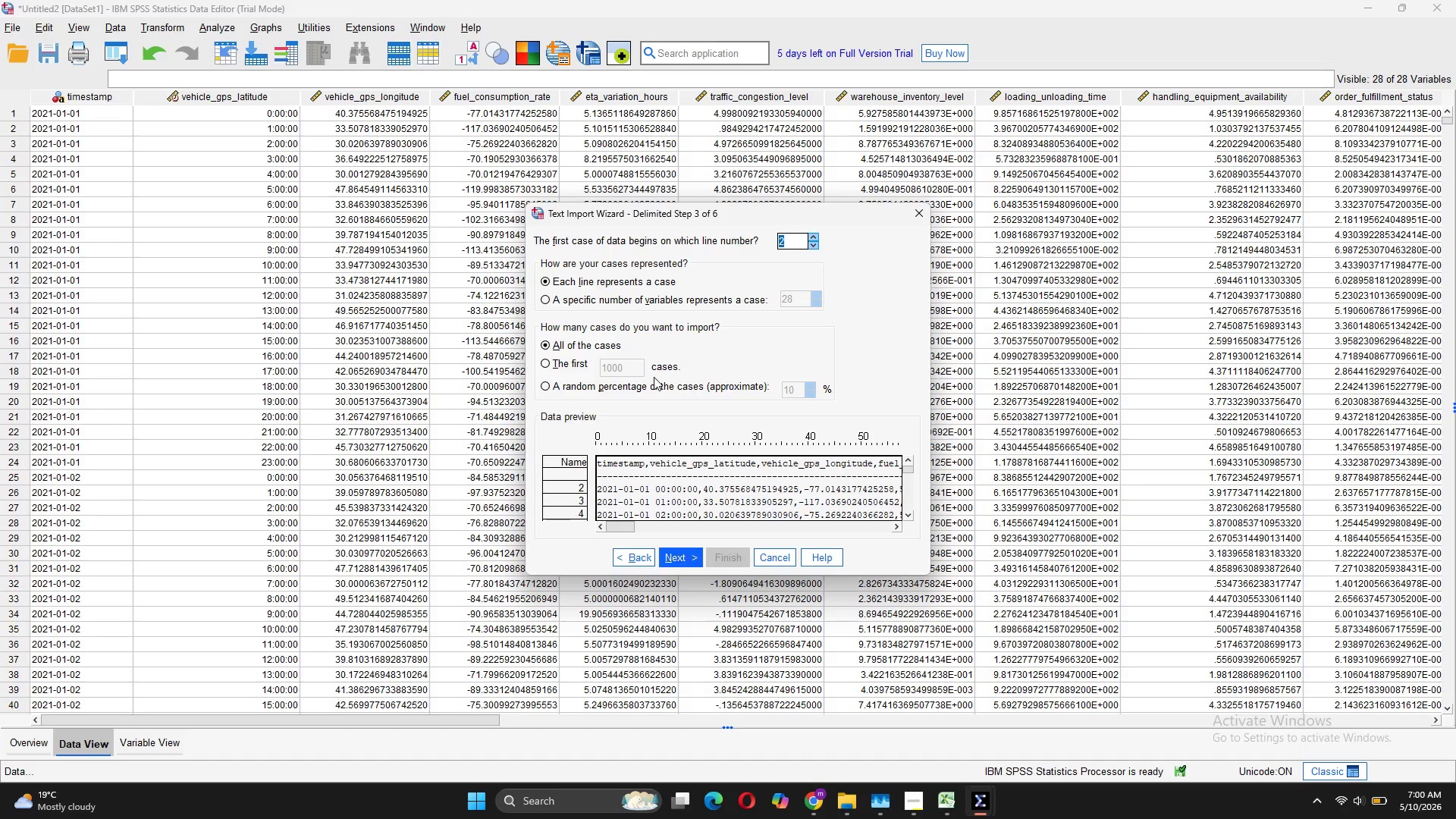 
left_click([679, 496])
 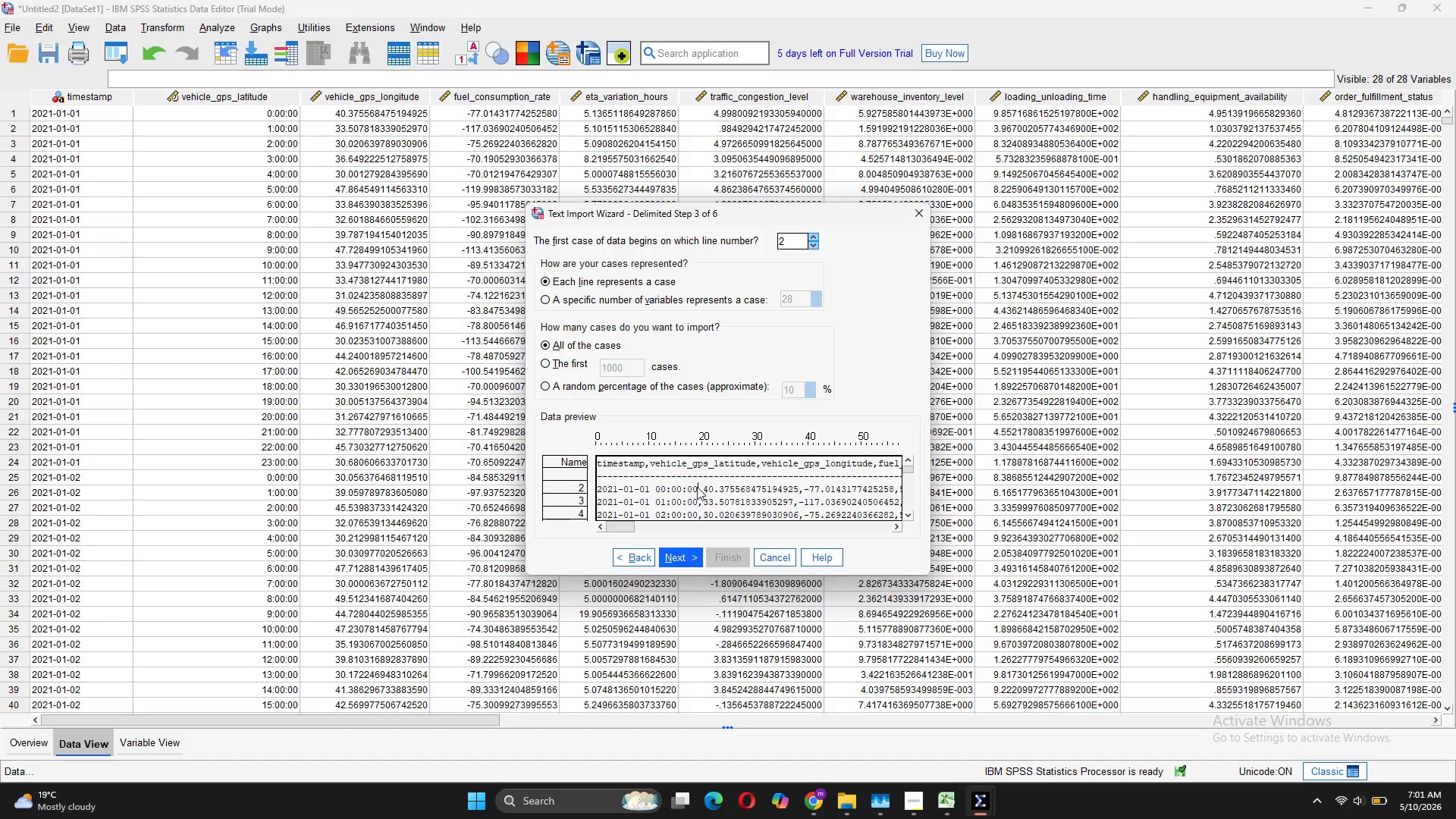 
left_click([688, 557])
 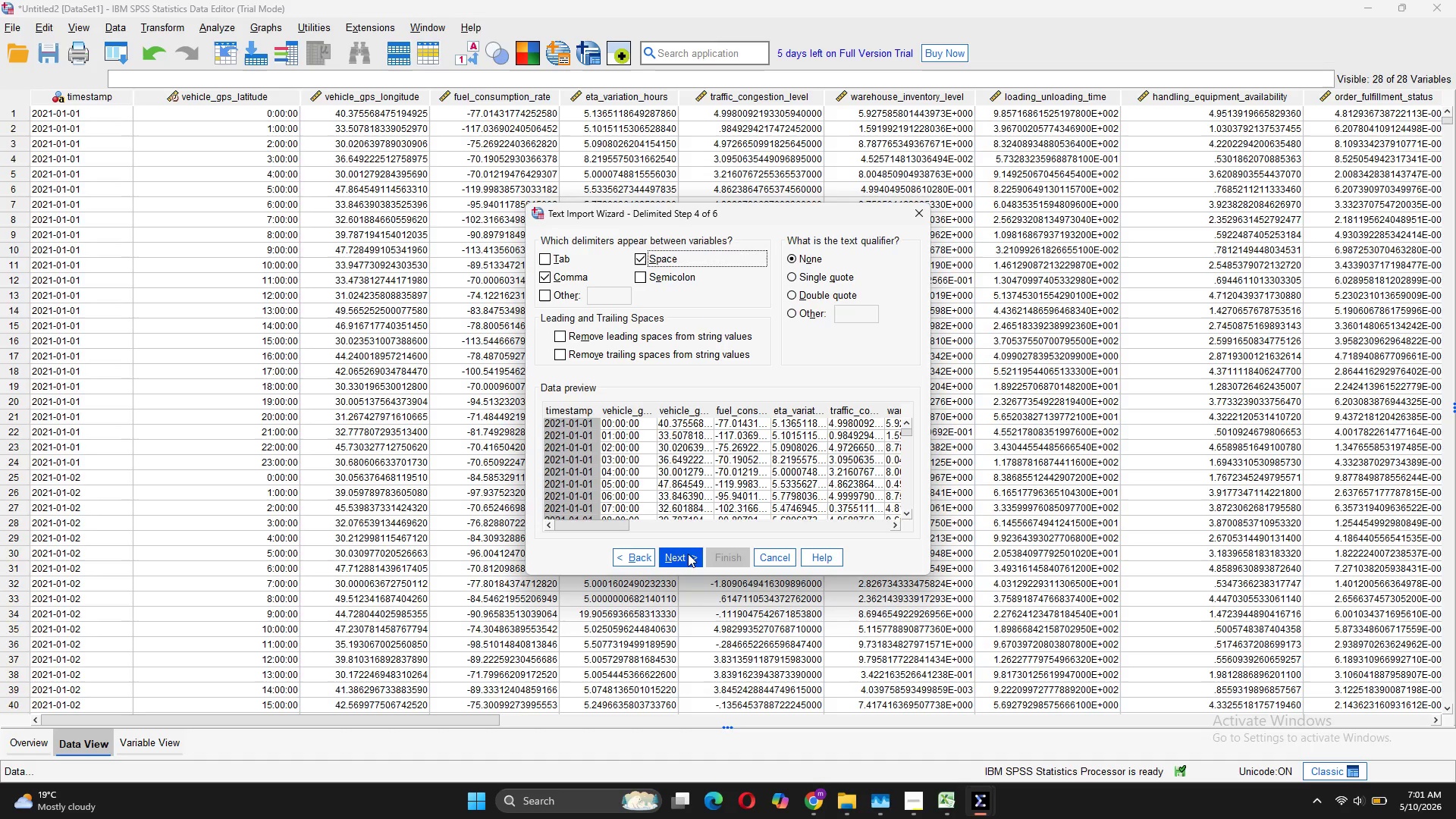 
wait(5.78)
 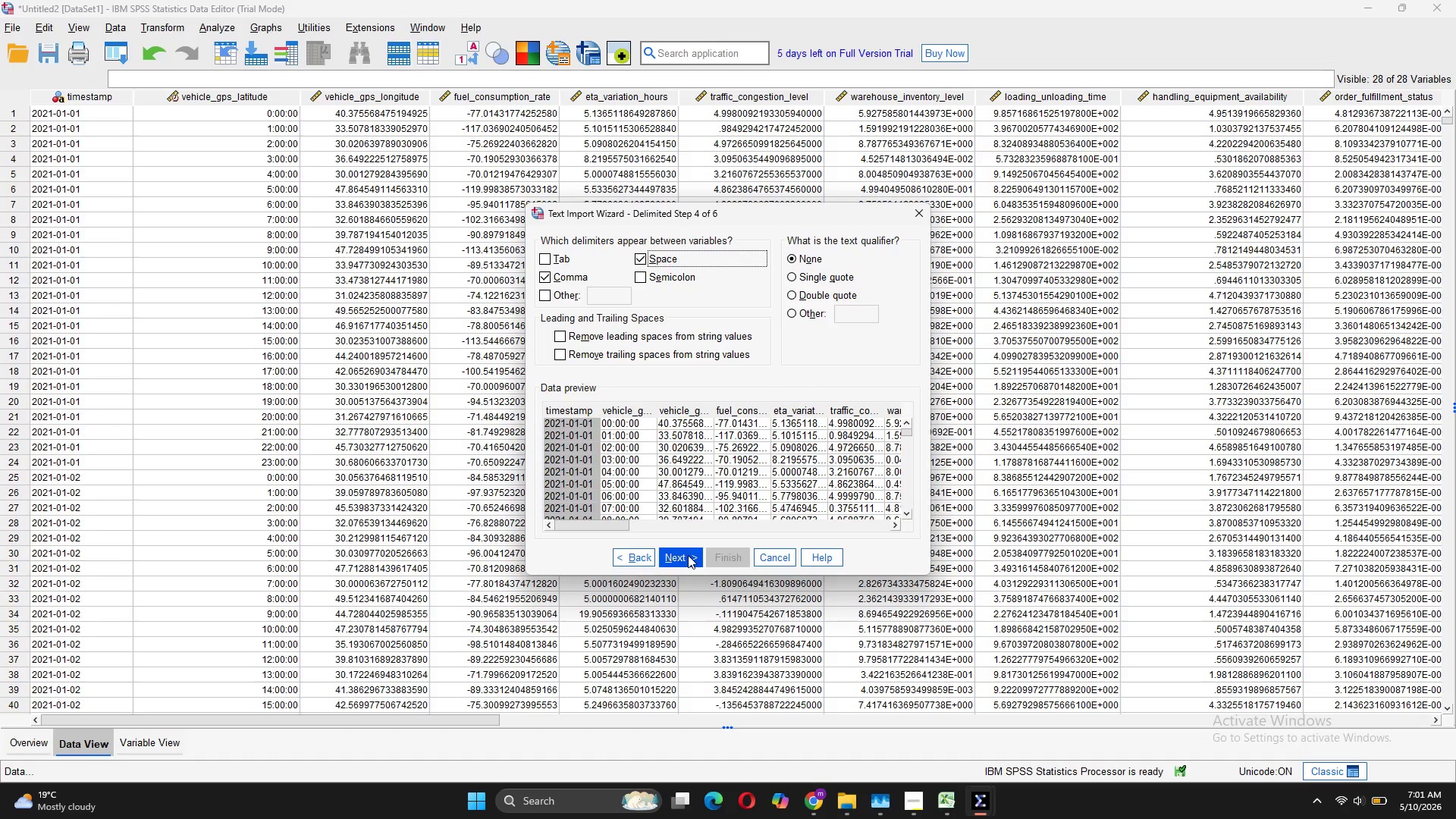 
left_click([637, 260])
 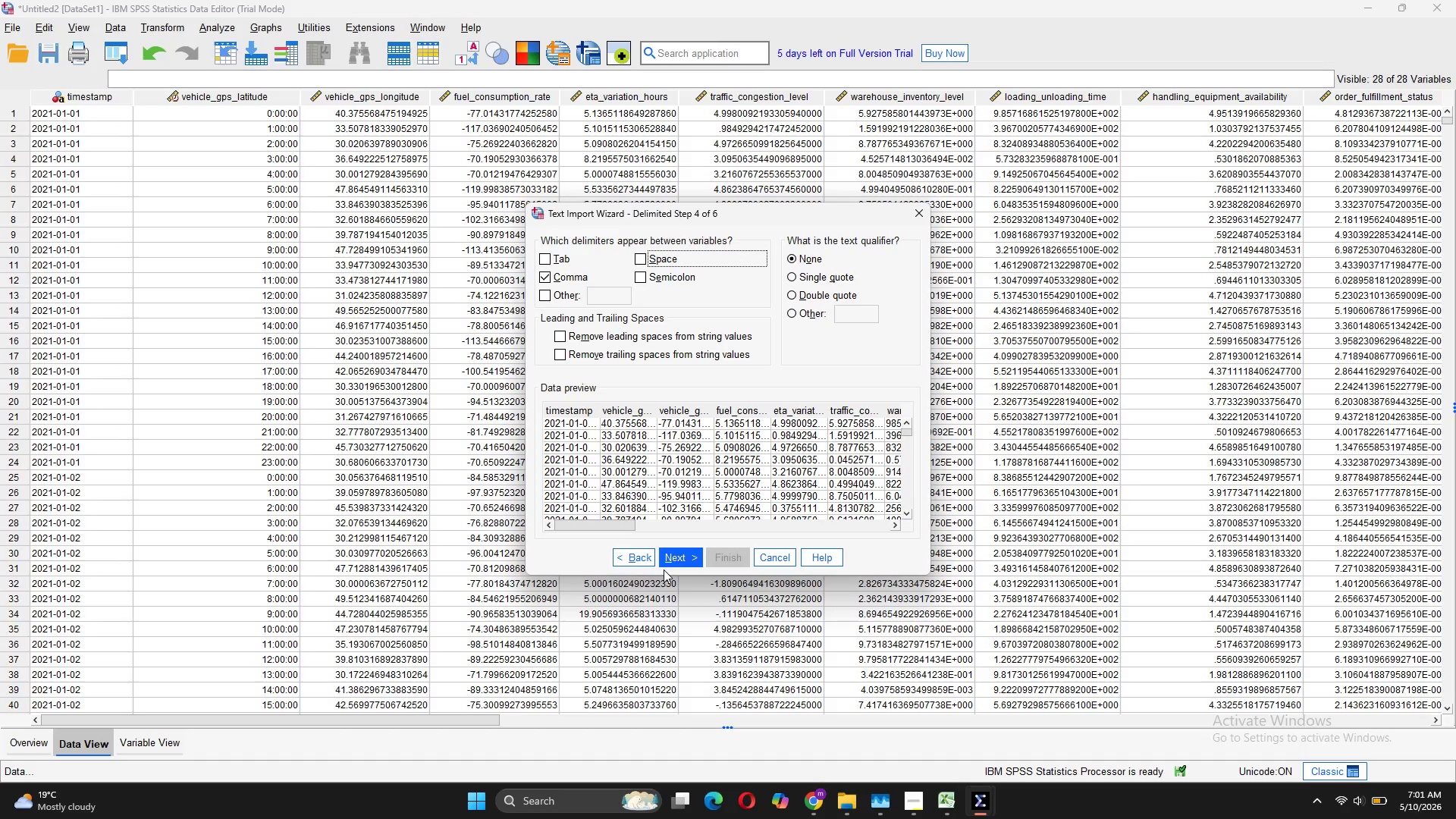 
wait(10.88)
 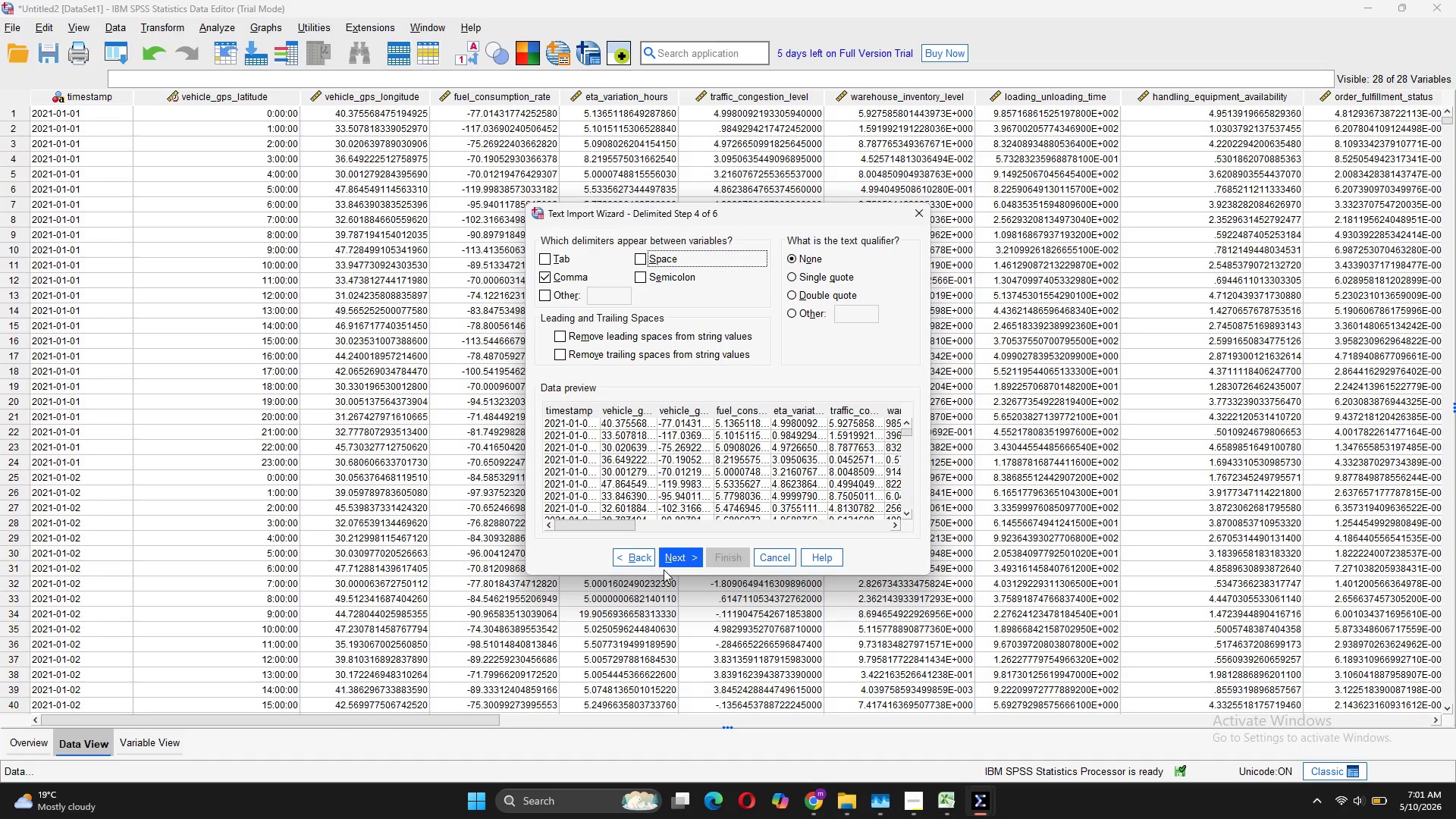 
left_click([676, 554])
 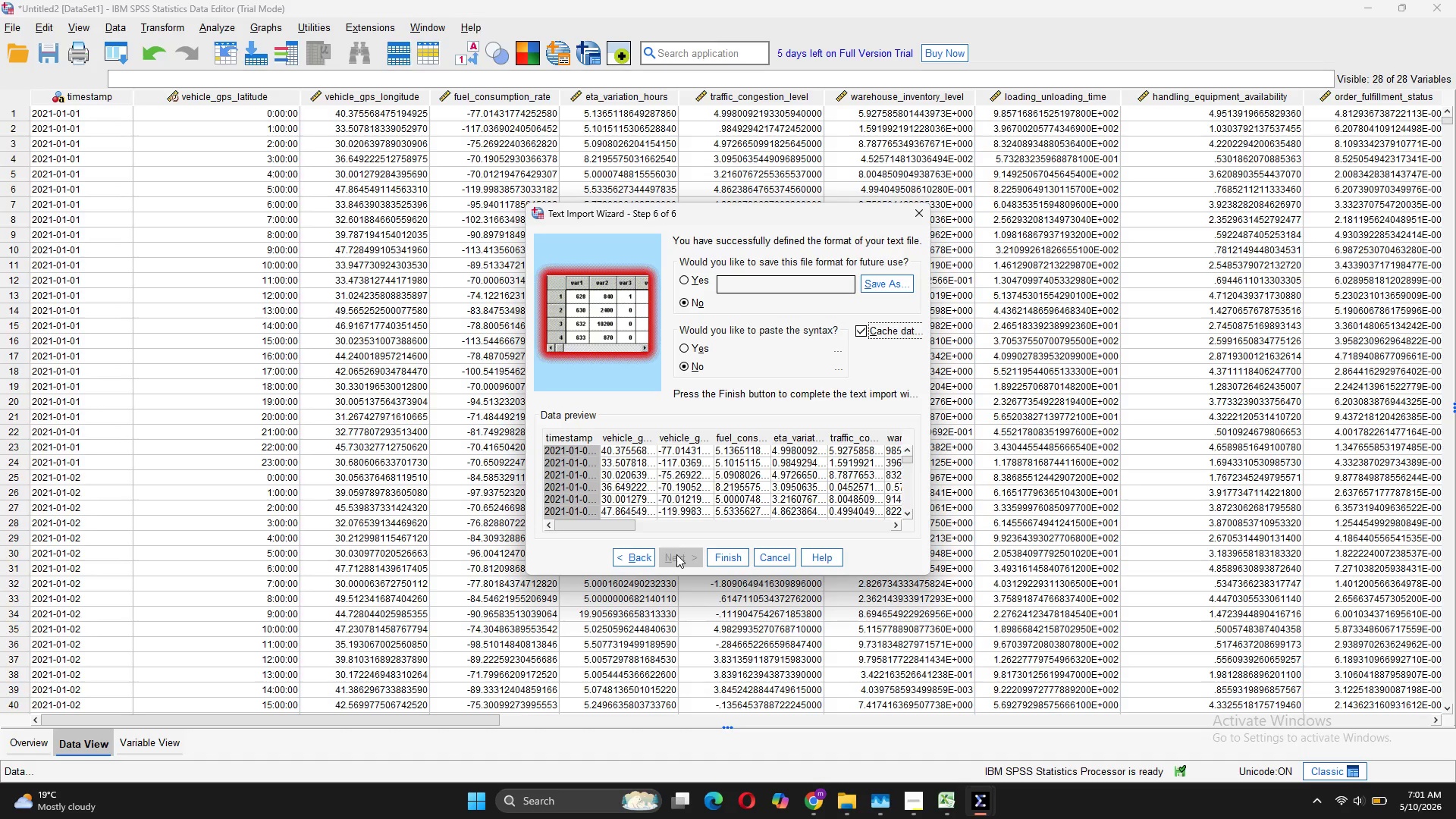 
wait(5.03)
 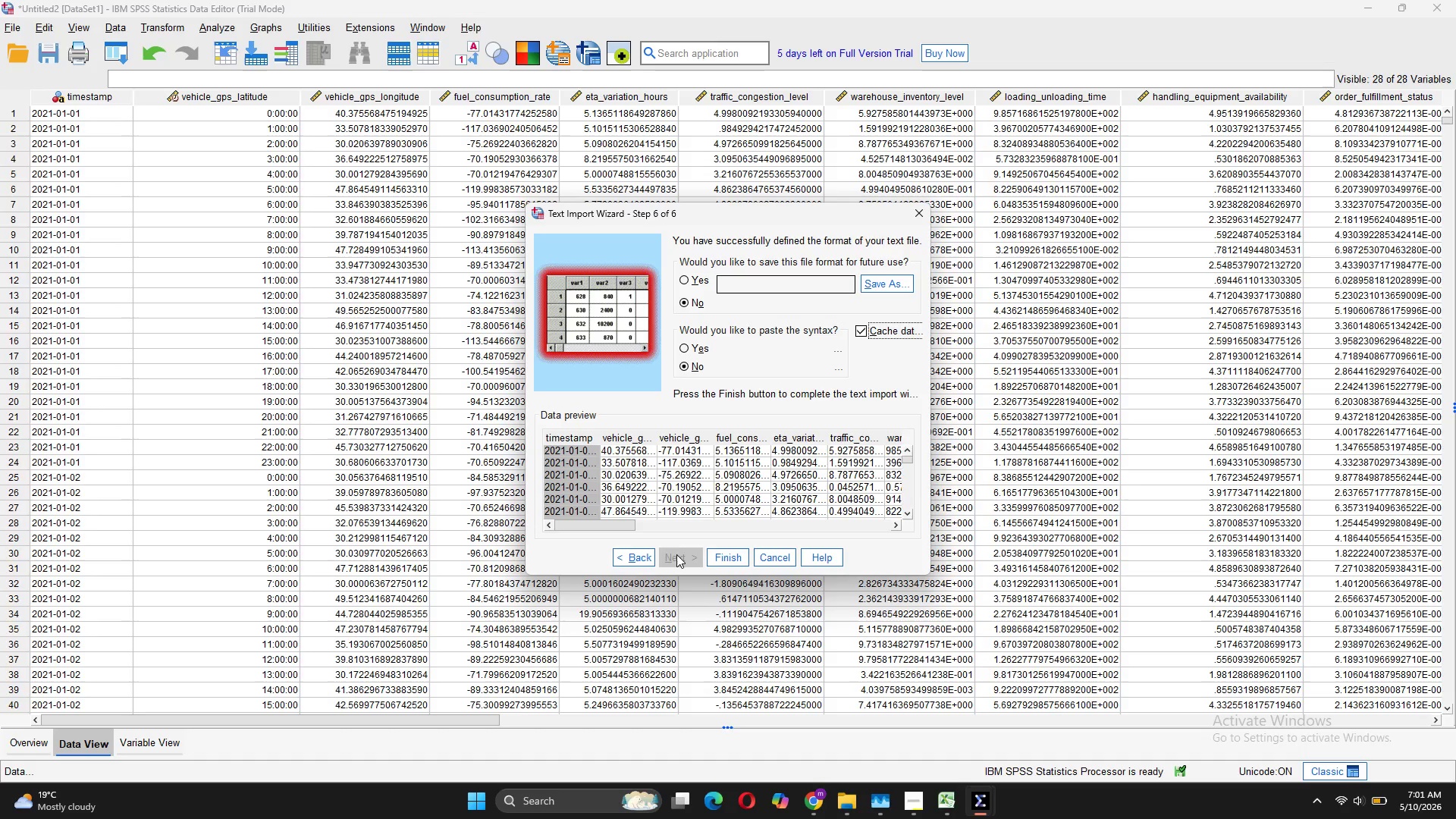 
left_click([722, 554])
 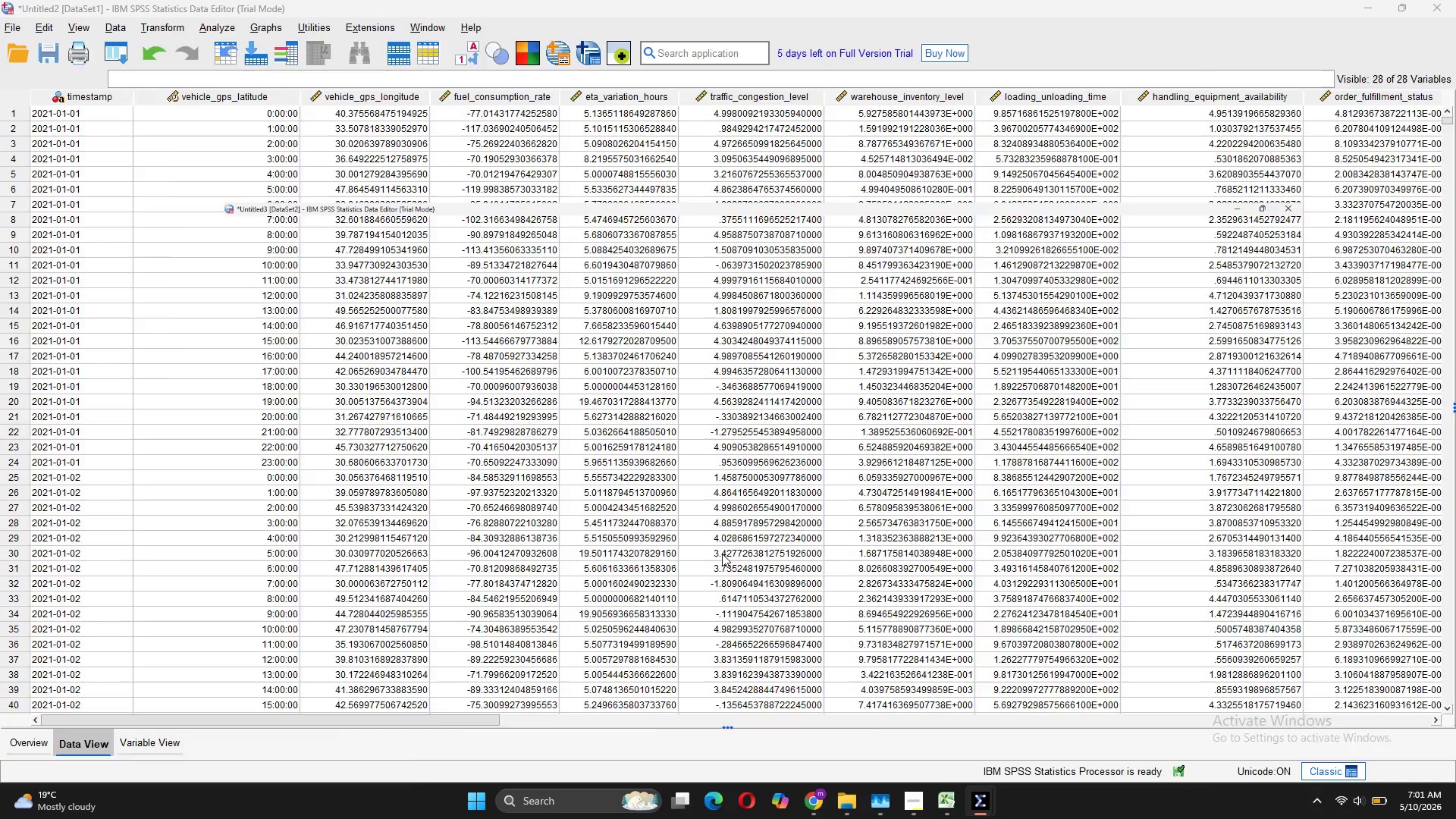 
wait(8.42)
 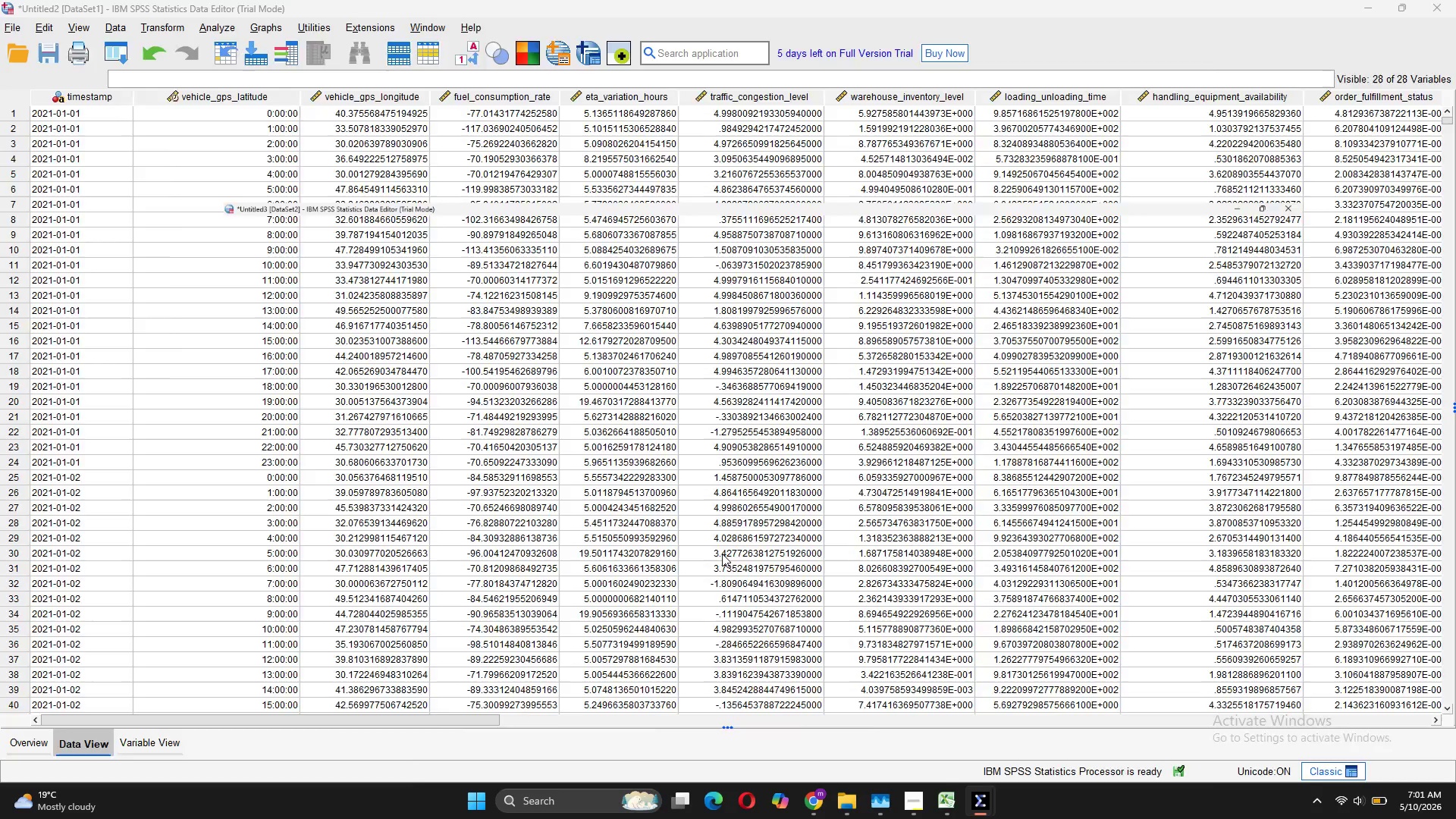 
left_click([73, 99])
 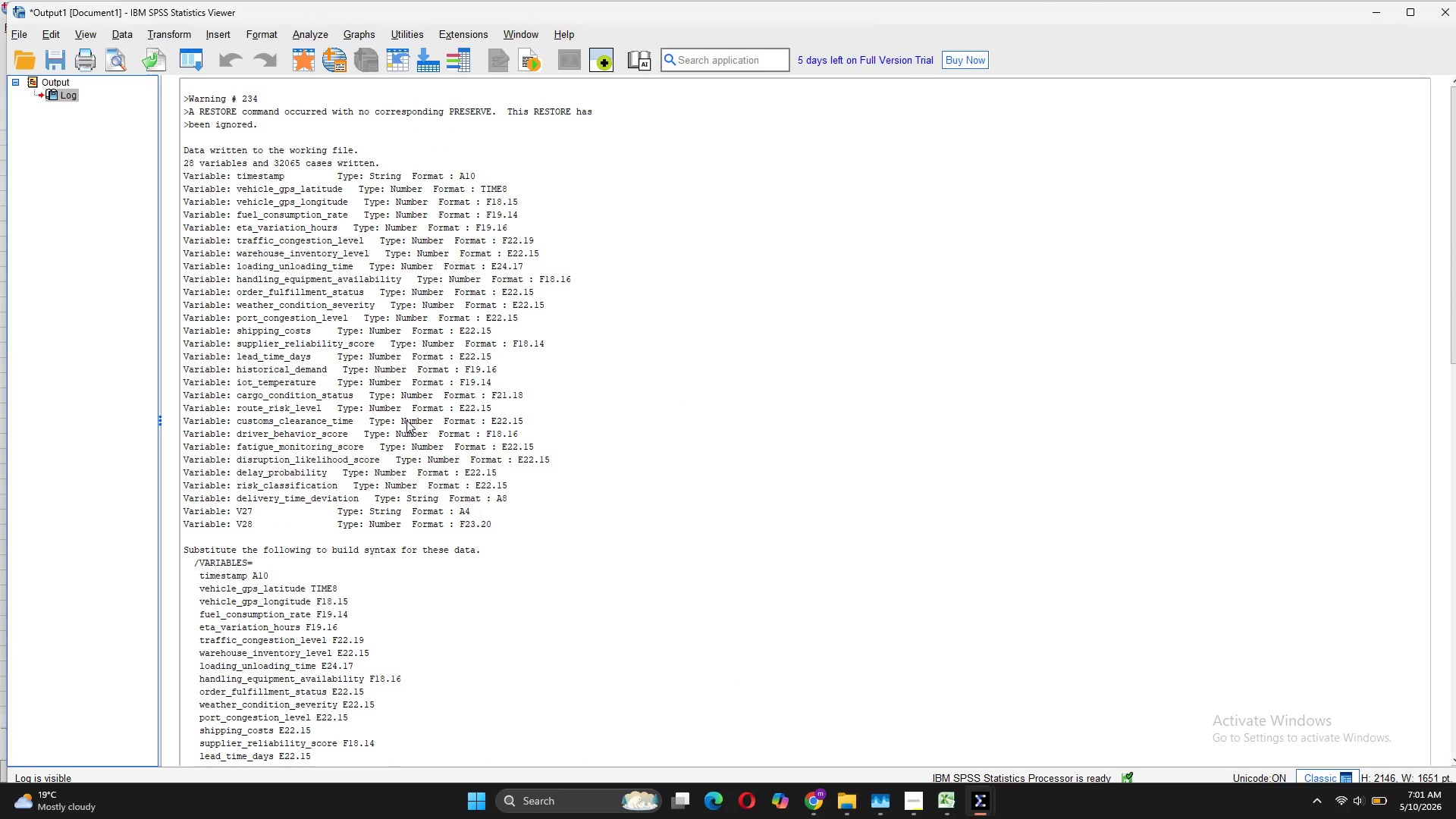 
scroll: coordinate [407, 420], scroll_direction: down, amount: 18.0
 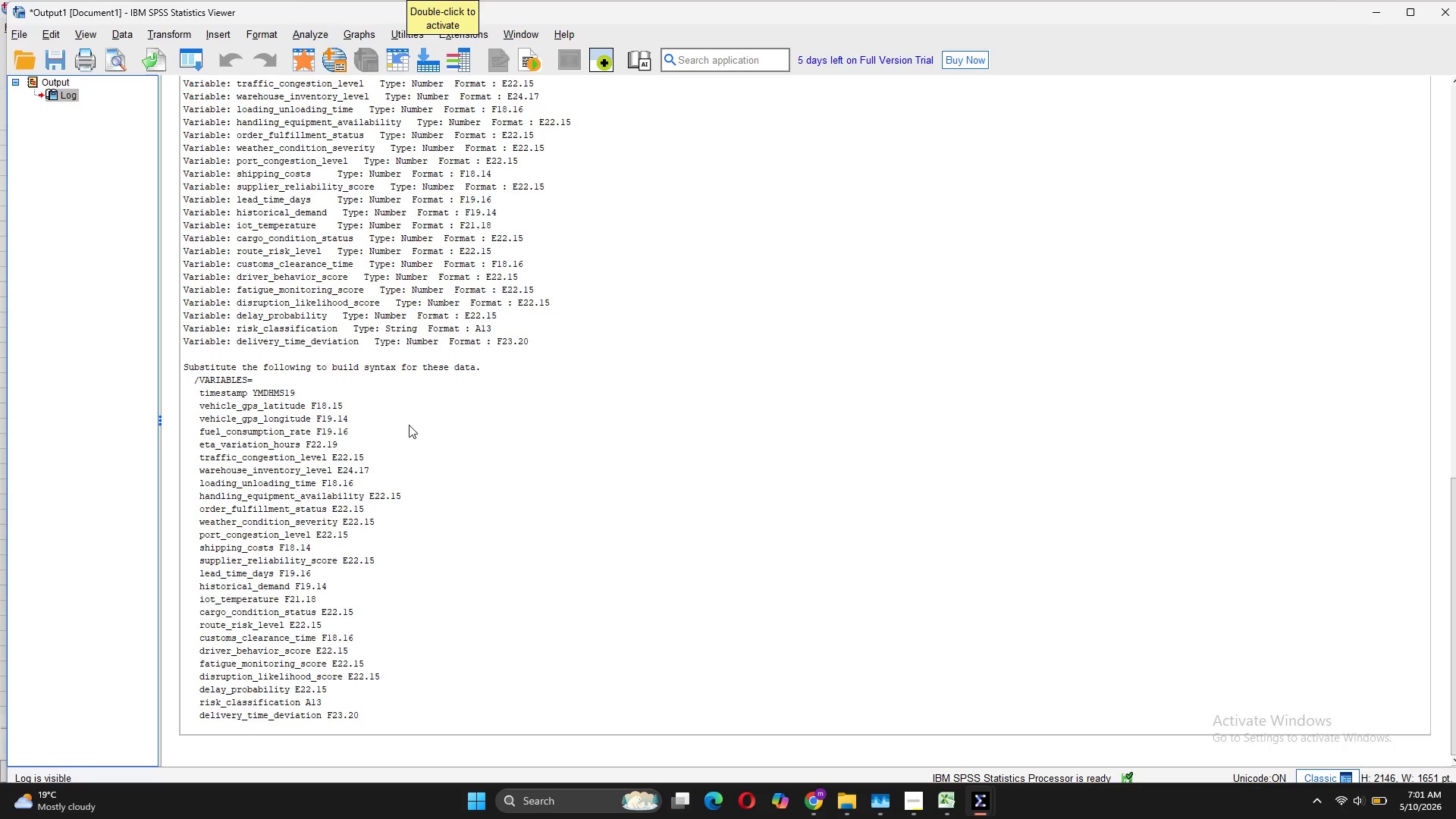 
scroll: coordinate [409, 425], scroll_direction: up, amount: 4.0
 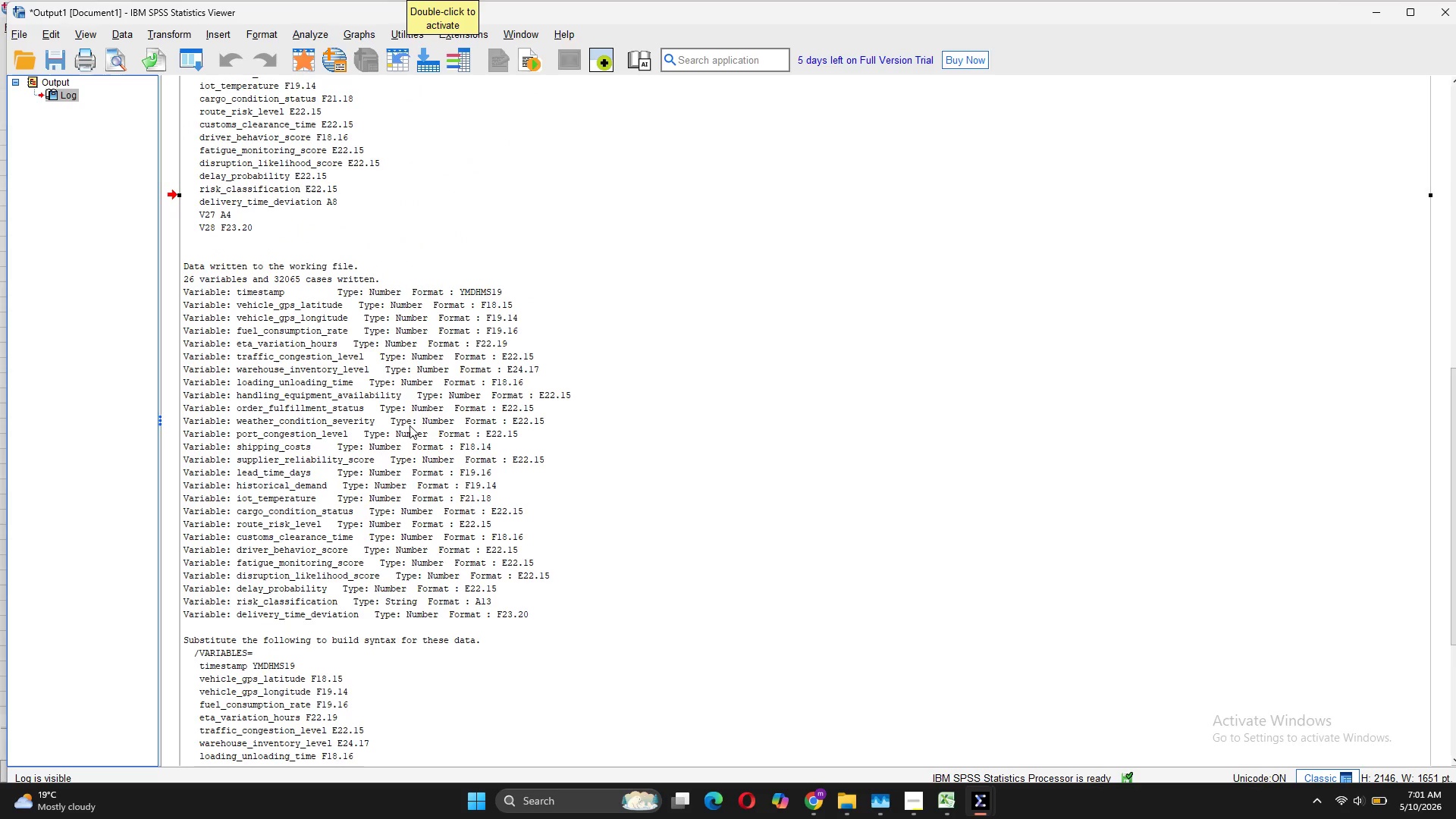 
scroll: coordinate [410, 425], scroll_direction: down, amount: 4.0
 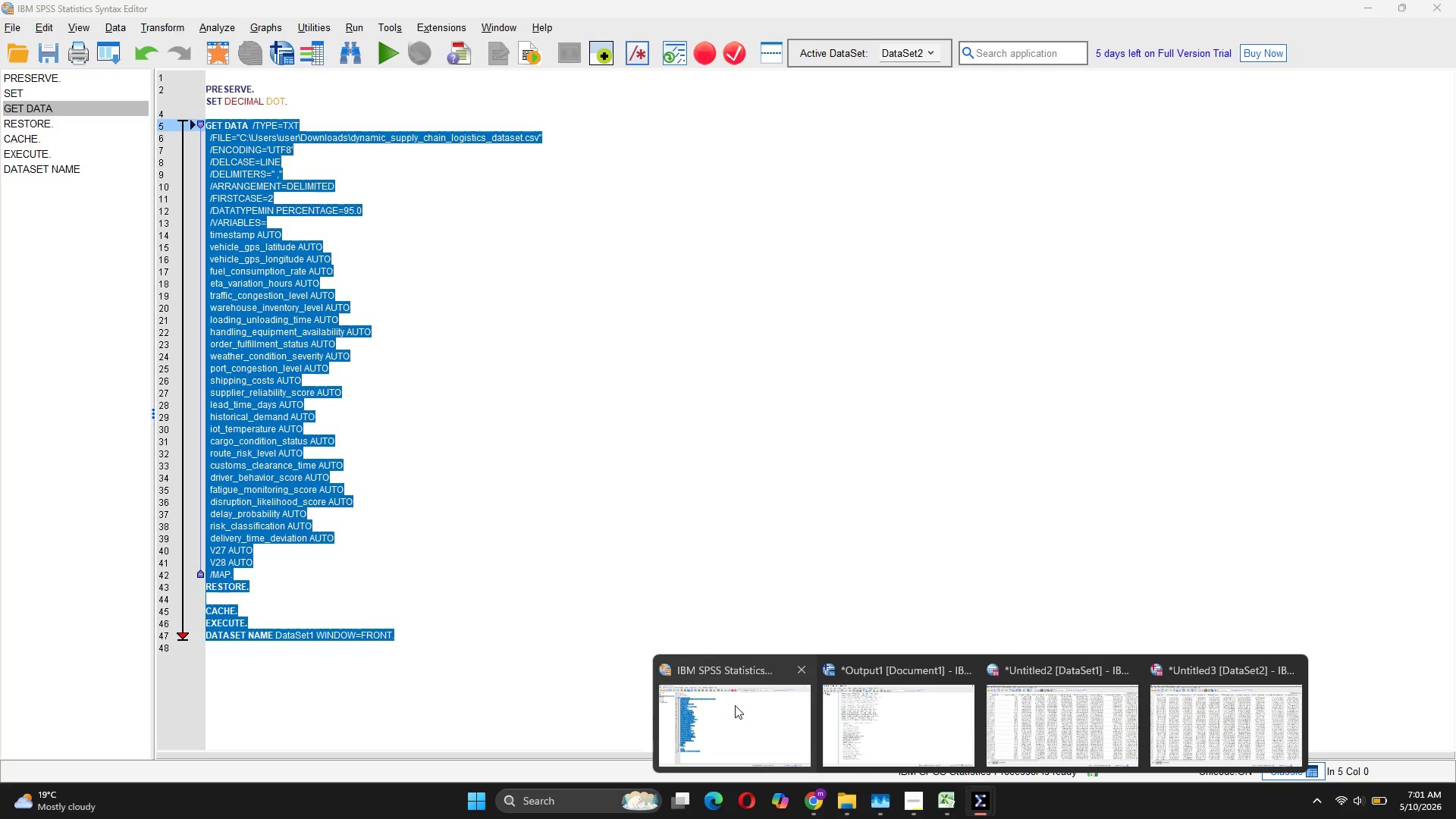 
wait(14.06)
 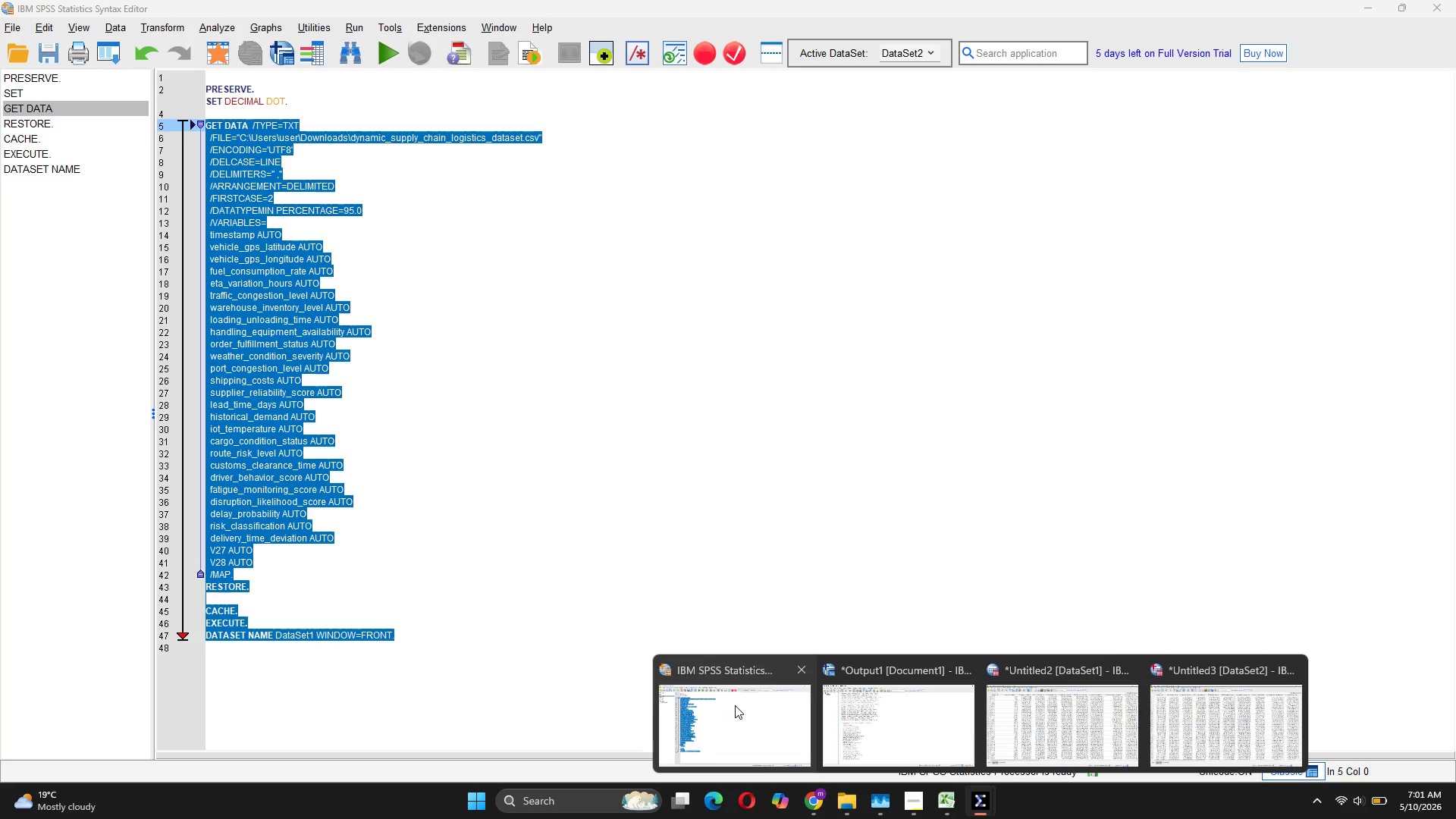 
left_click([1126, 667])
 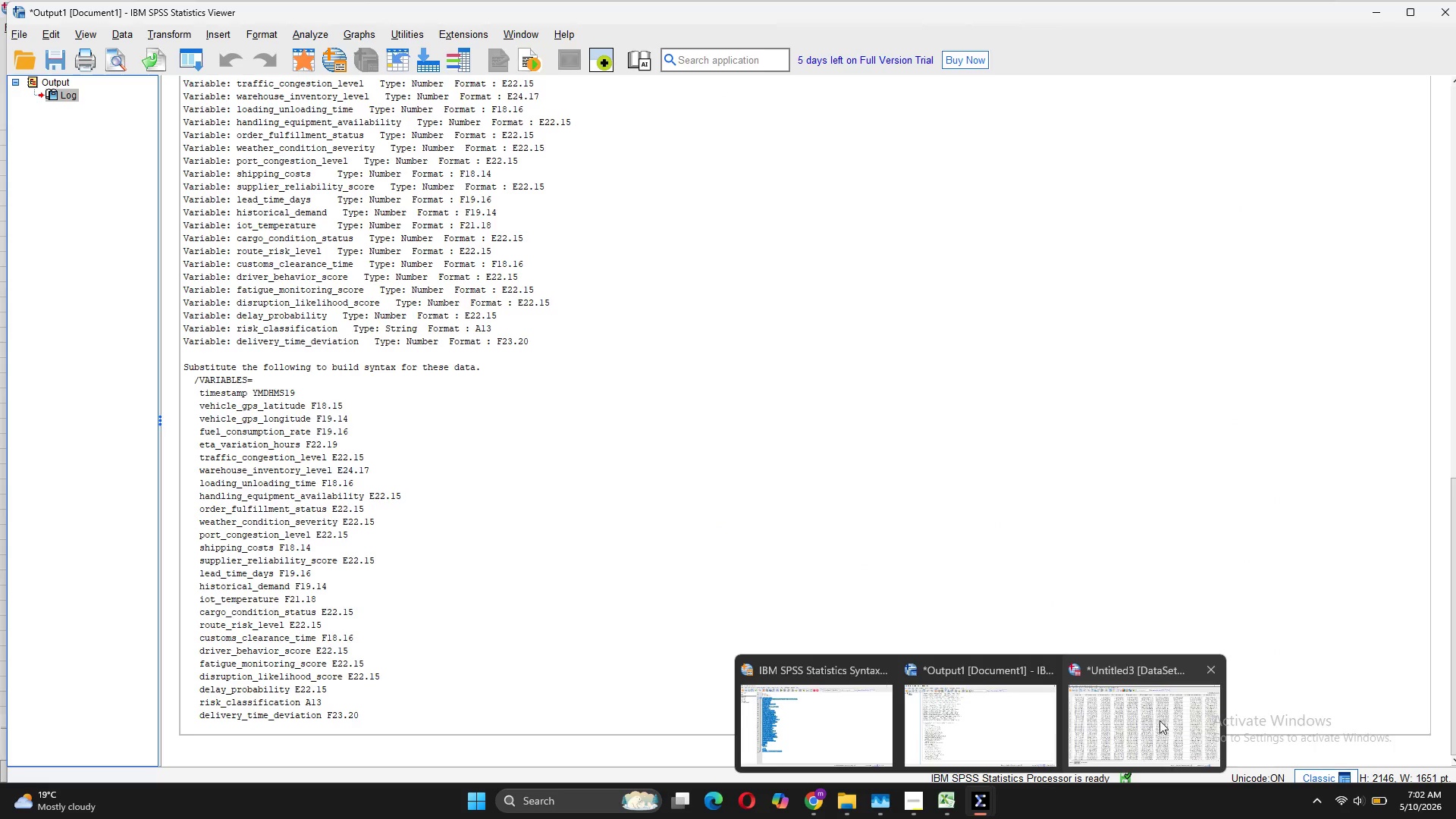 
scroll: coordinate [64, 288], scroll_direction: up, amount: 5.0
 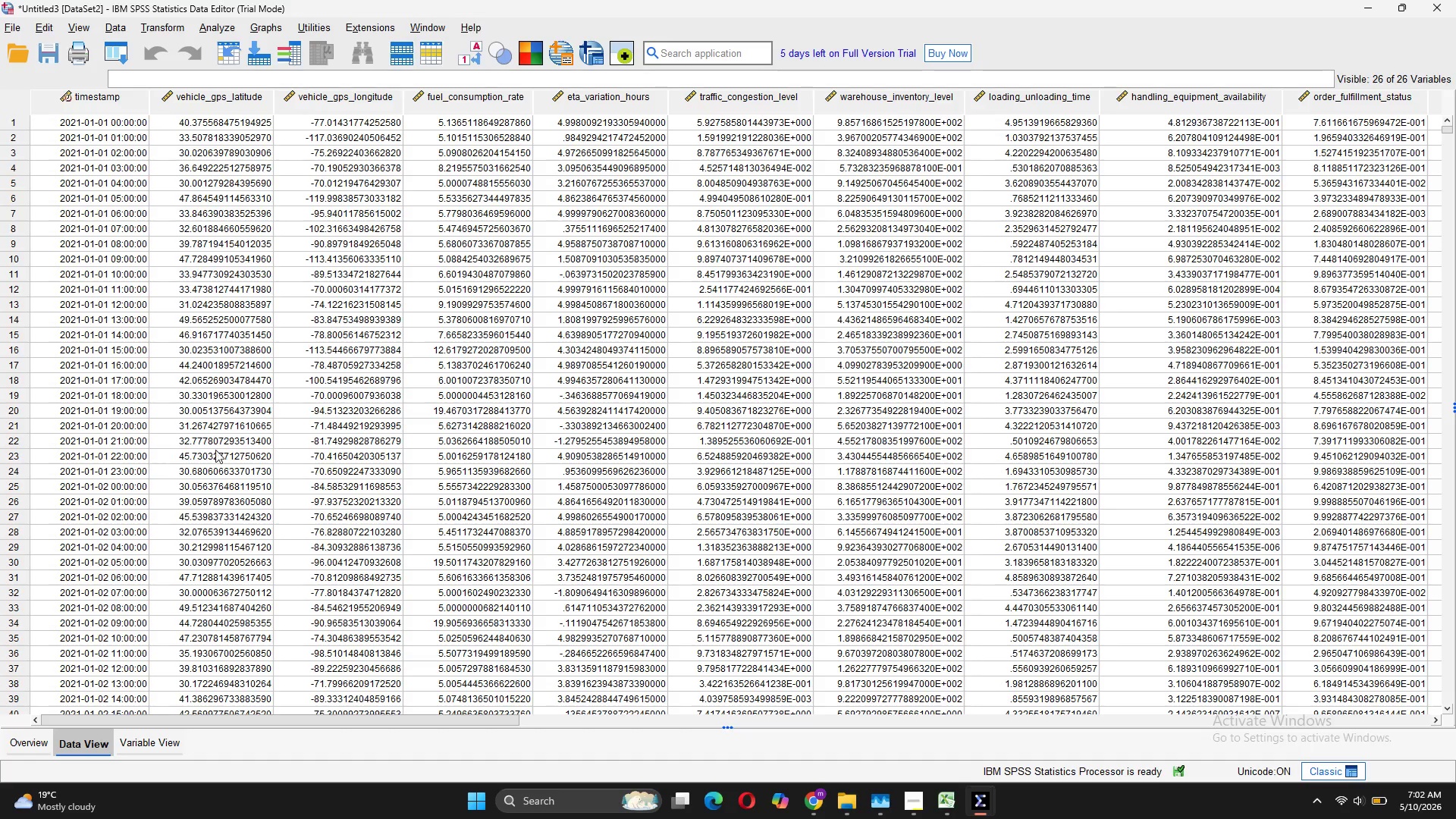 
wait(14.17)
 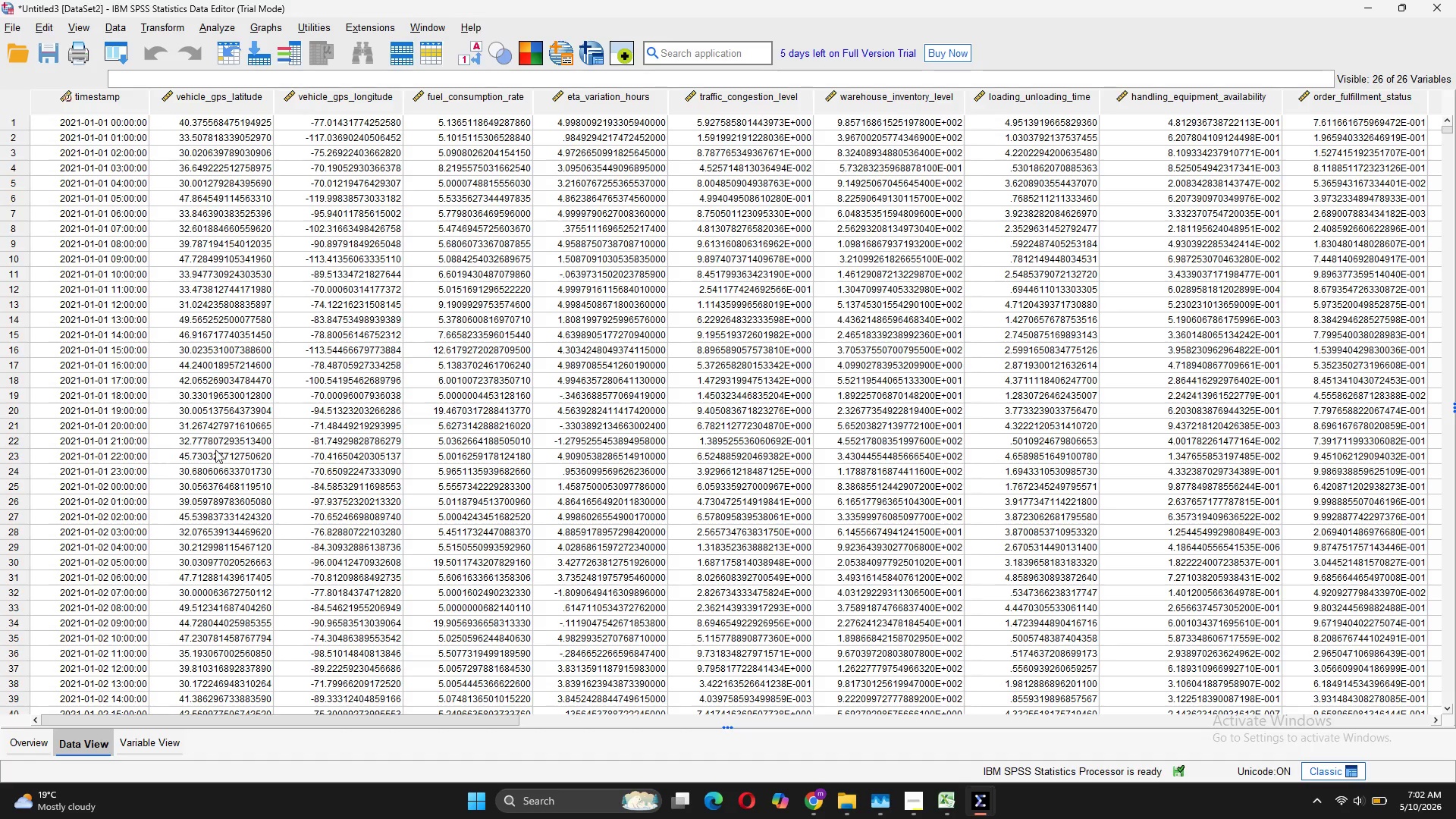 
left_click([422, 645])
 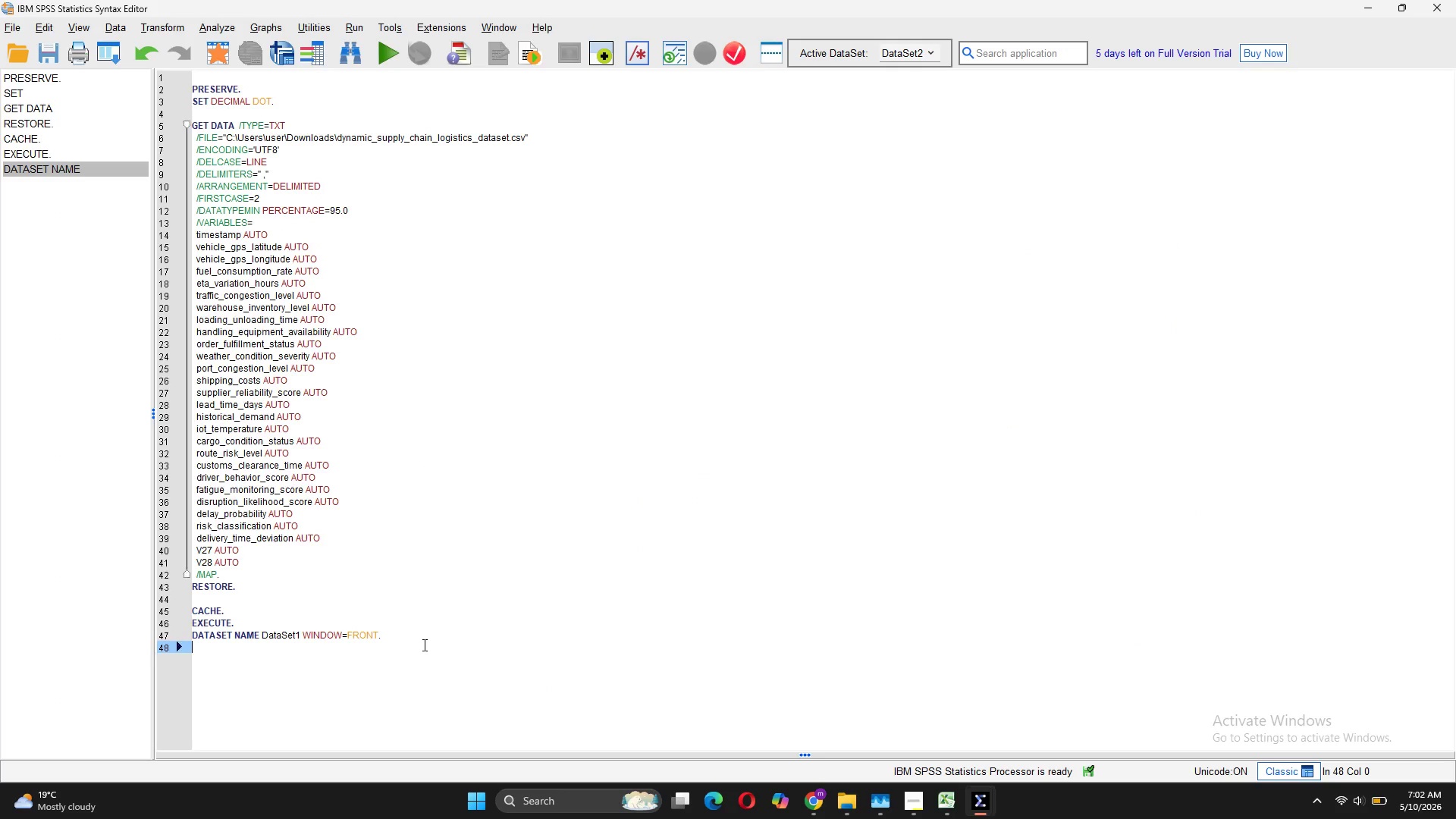 
key(Enter)
 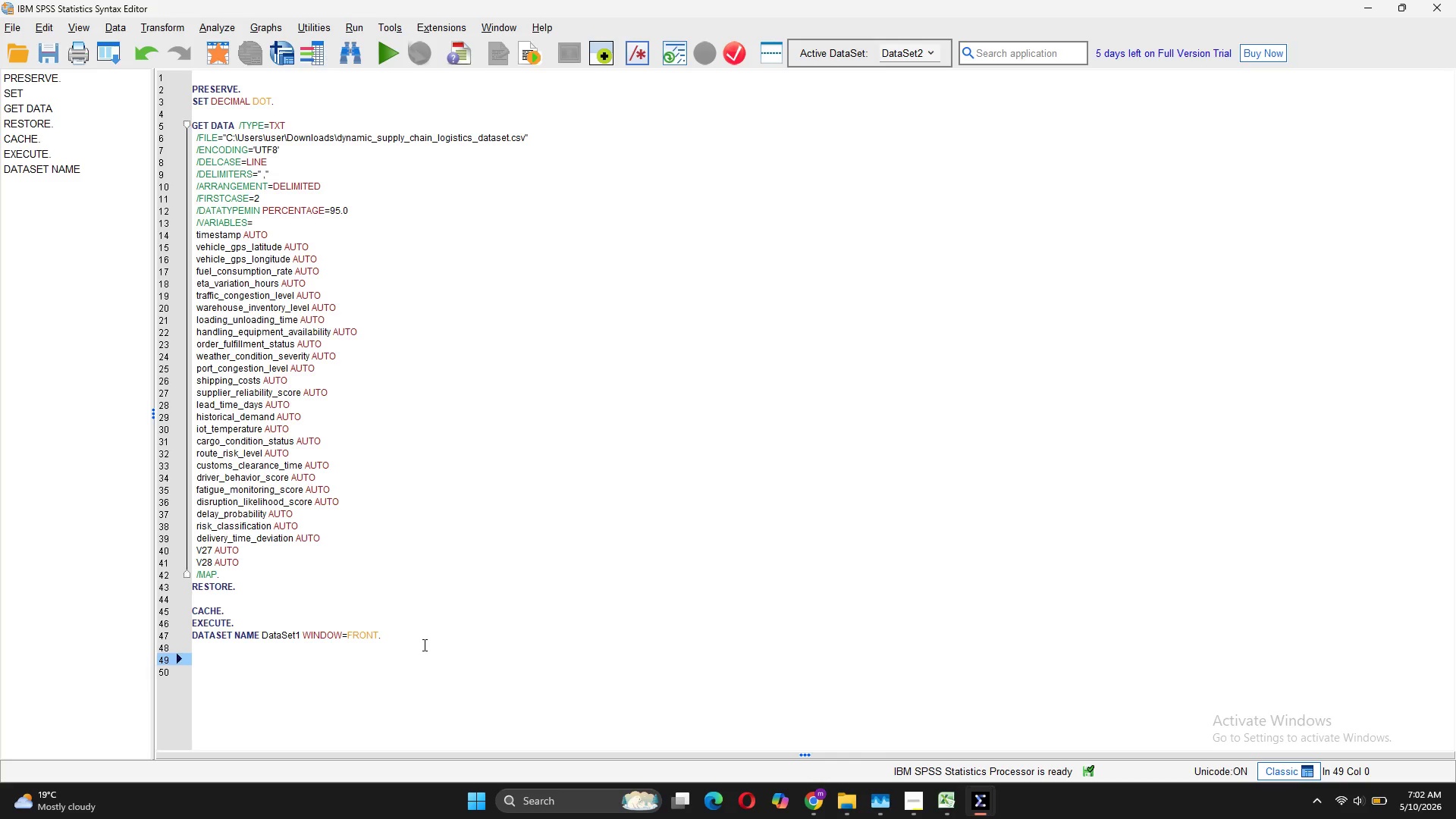 
type(* Step 12)
 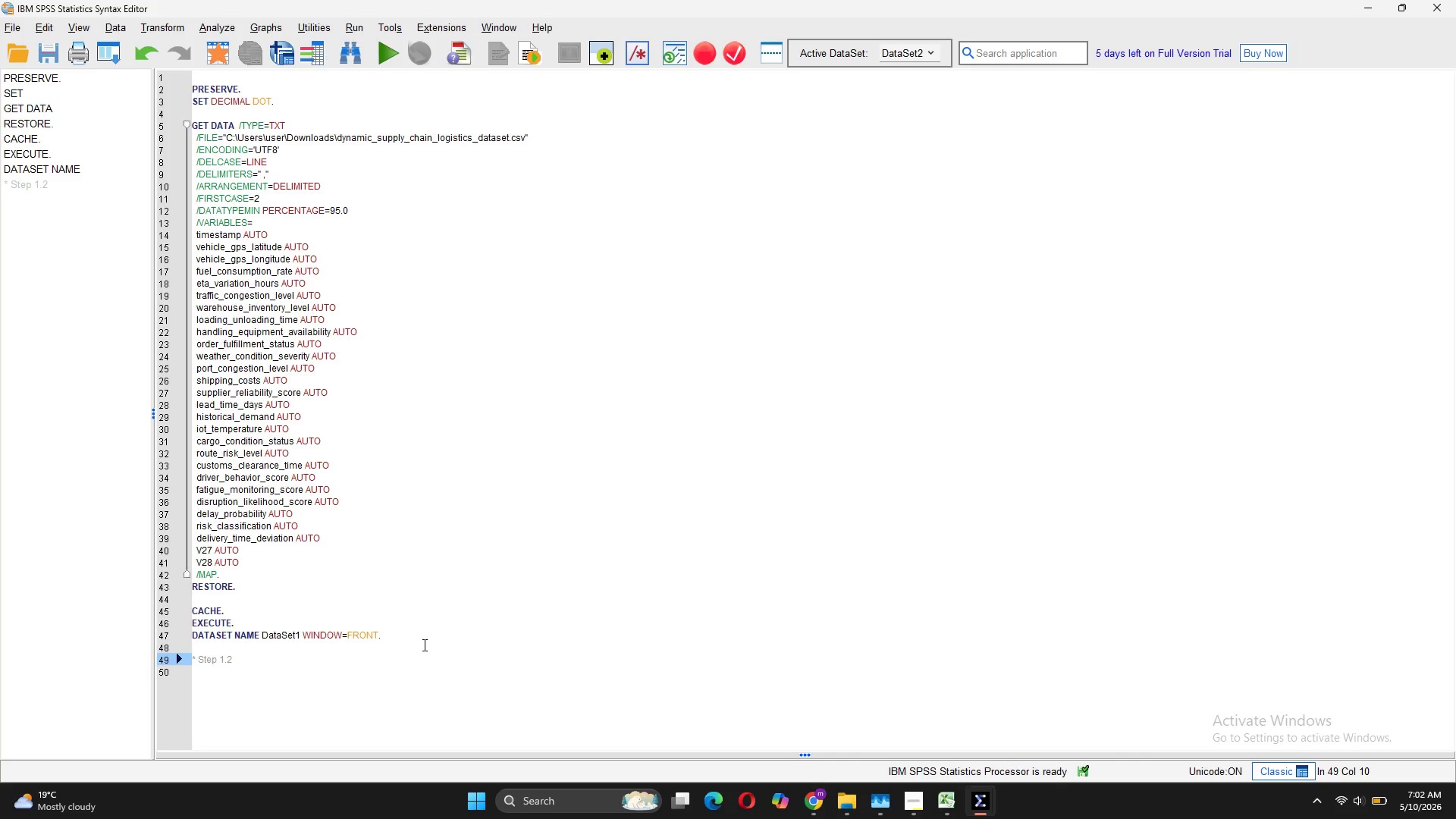 
 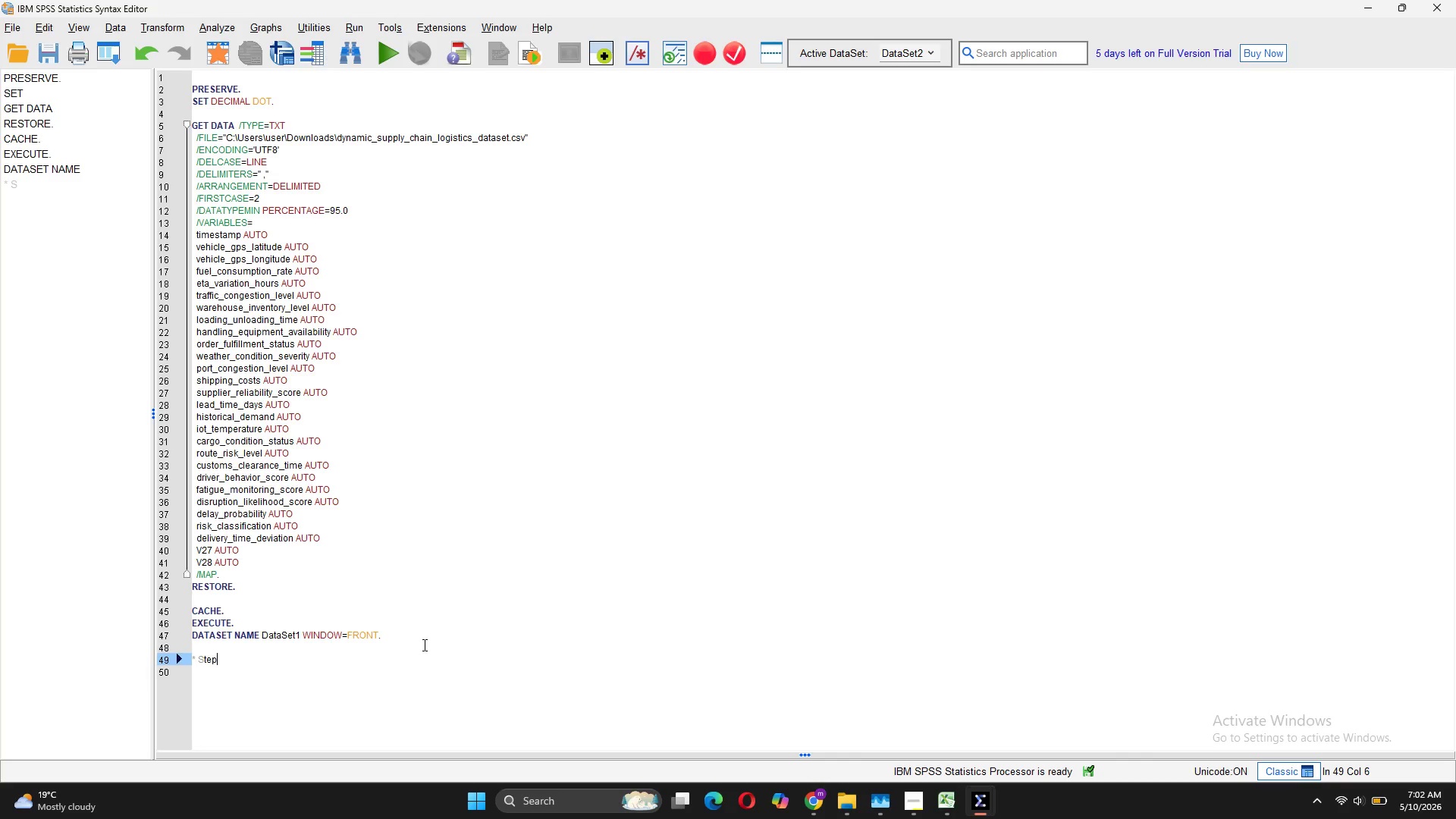 
hold_key(key=Period, duration=24.34)
 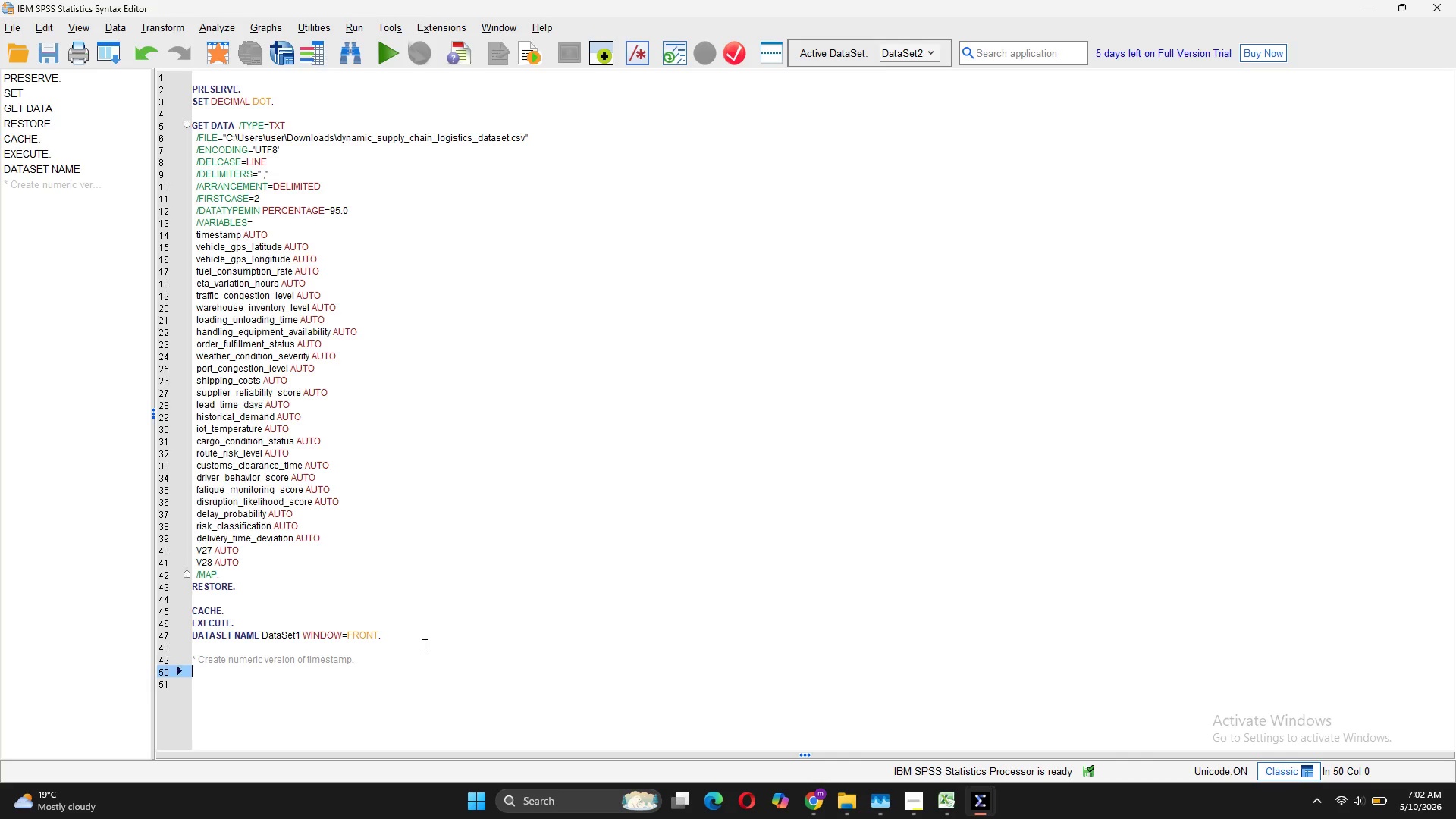 
type(:)
key(Backspace)
key(Backspace)
key(Backspace)
type(Create numeric version of timestamp)
 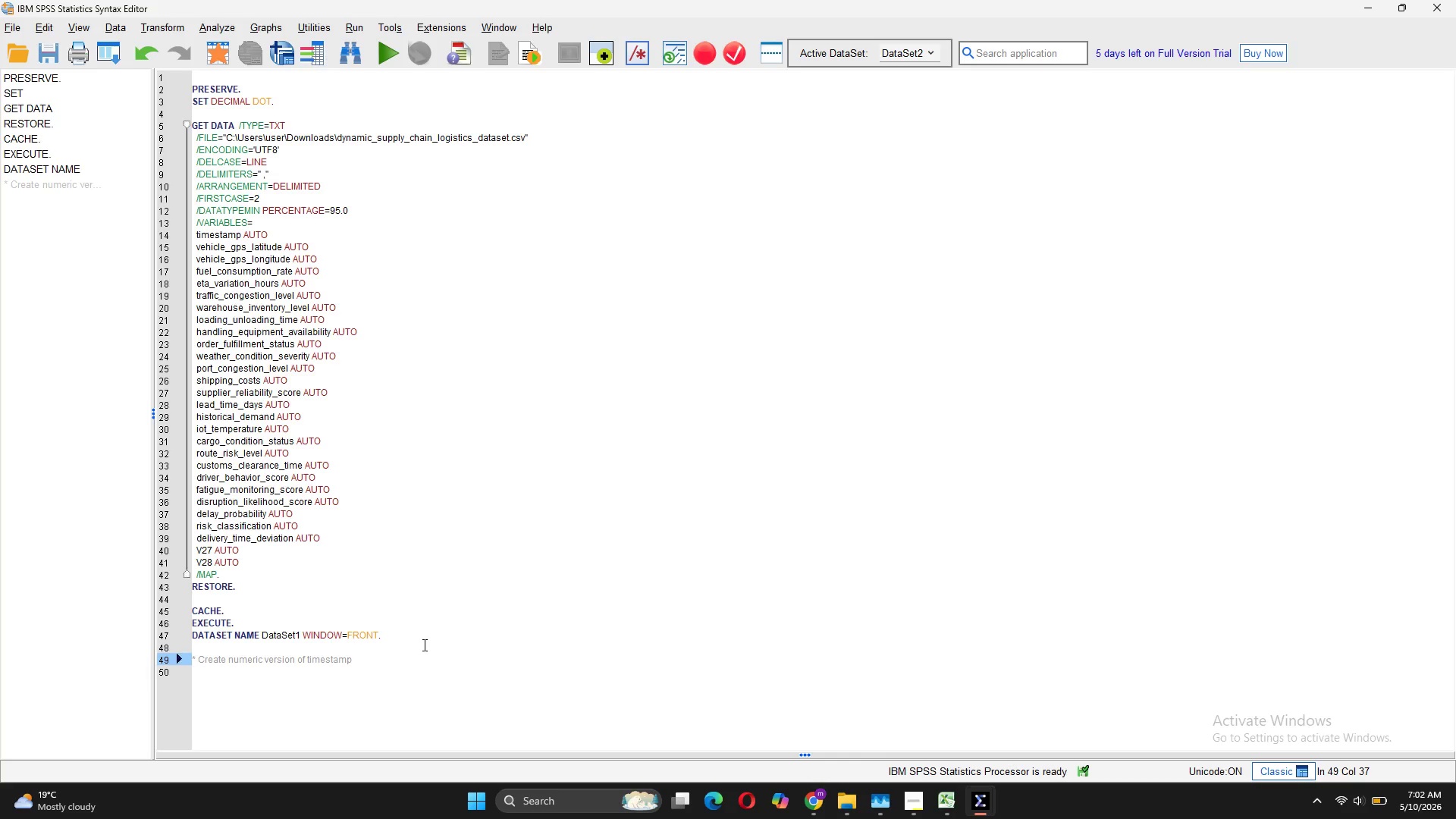 
key(Enter)
 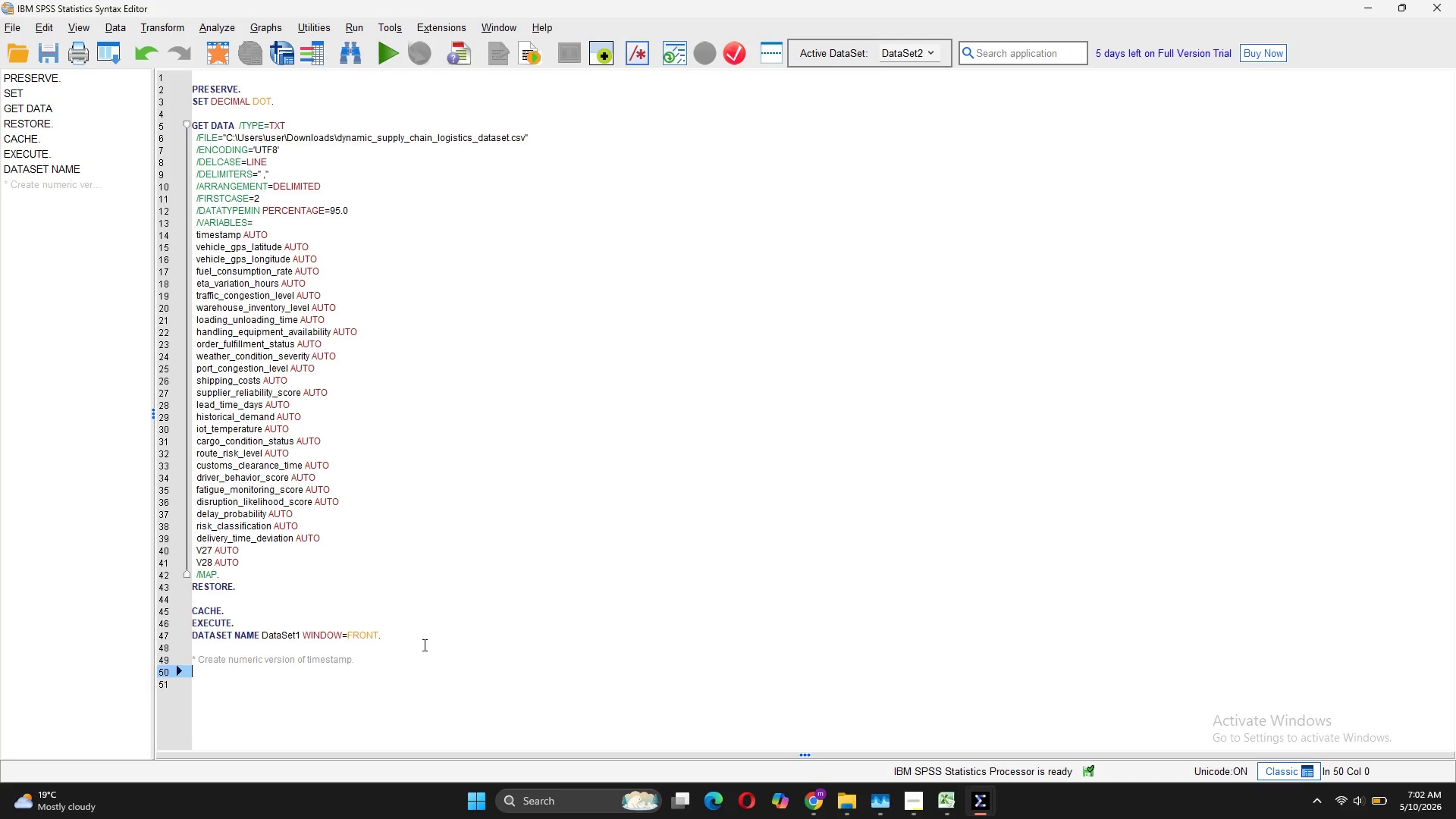 
type(COMPUTE Transit_Date_Numeic =DTE.DMY(1,1,2024) + $CASENUM)
 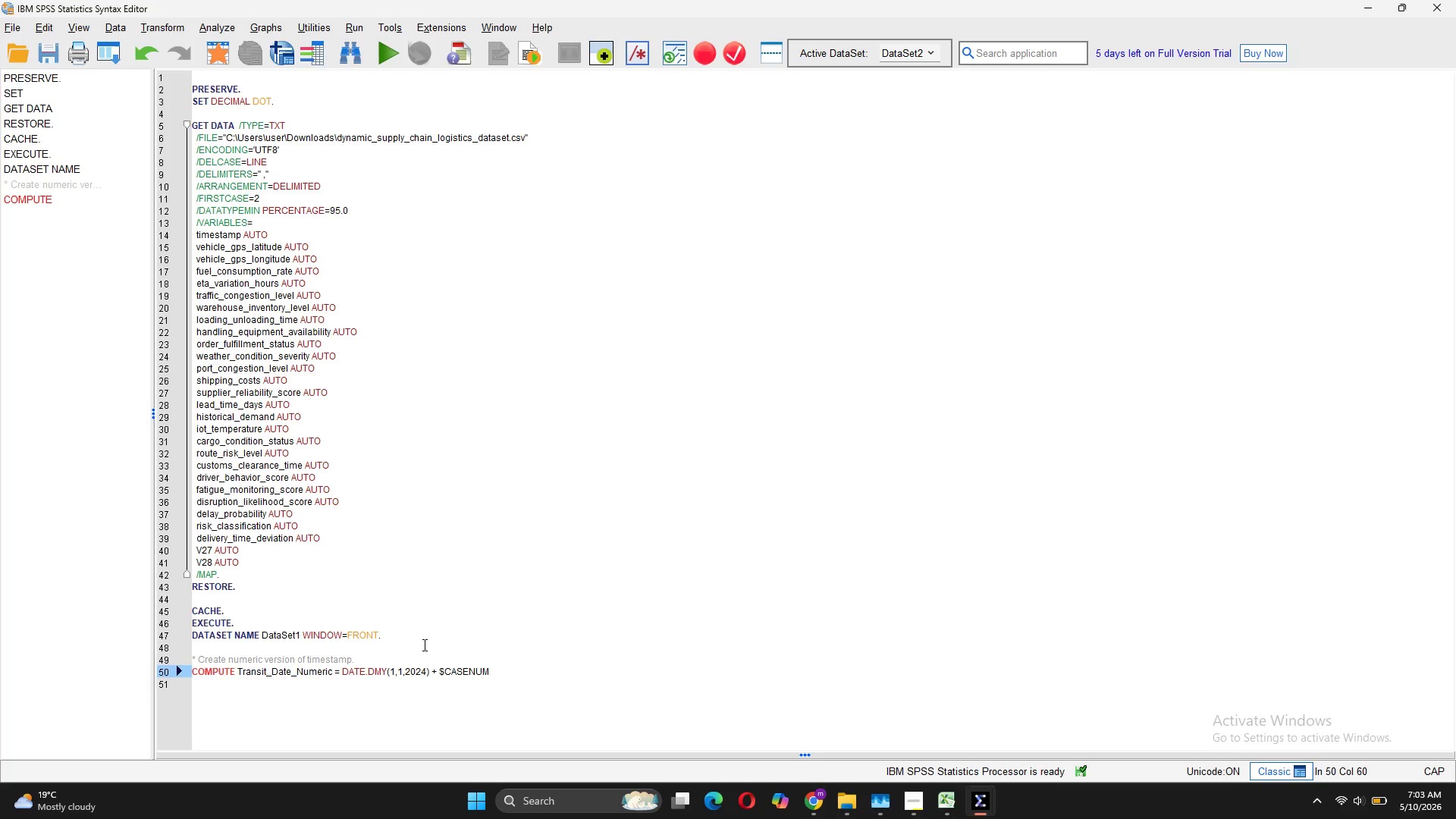 
key(Period)
 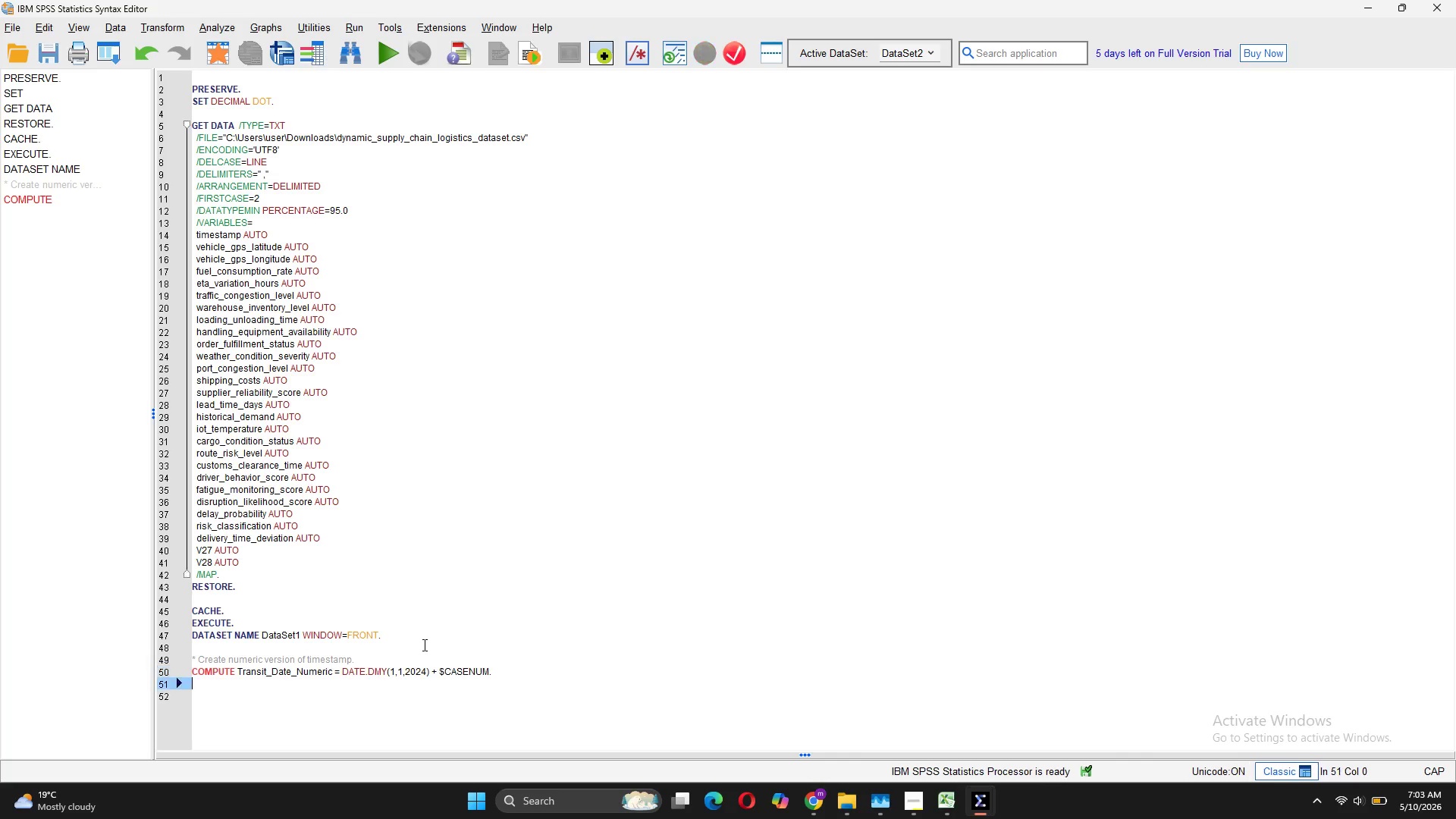 
key(Enter)
 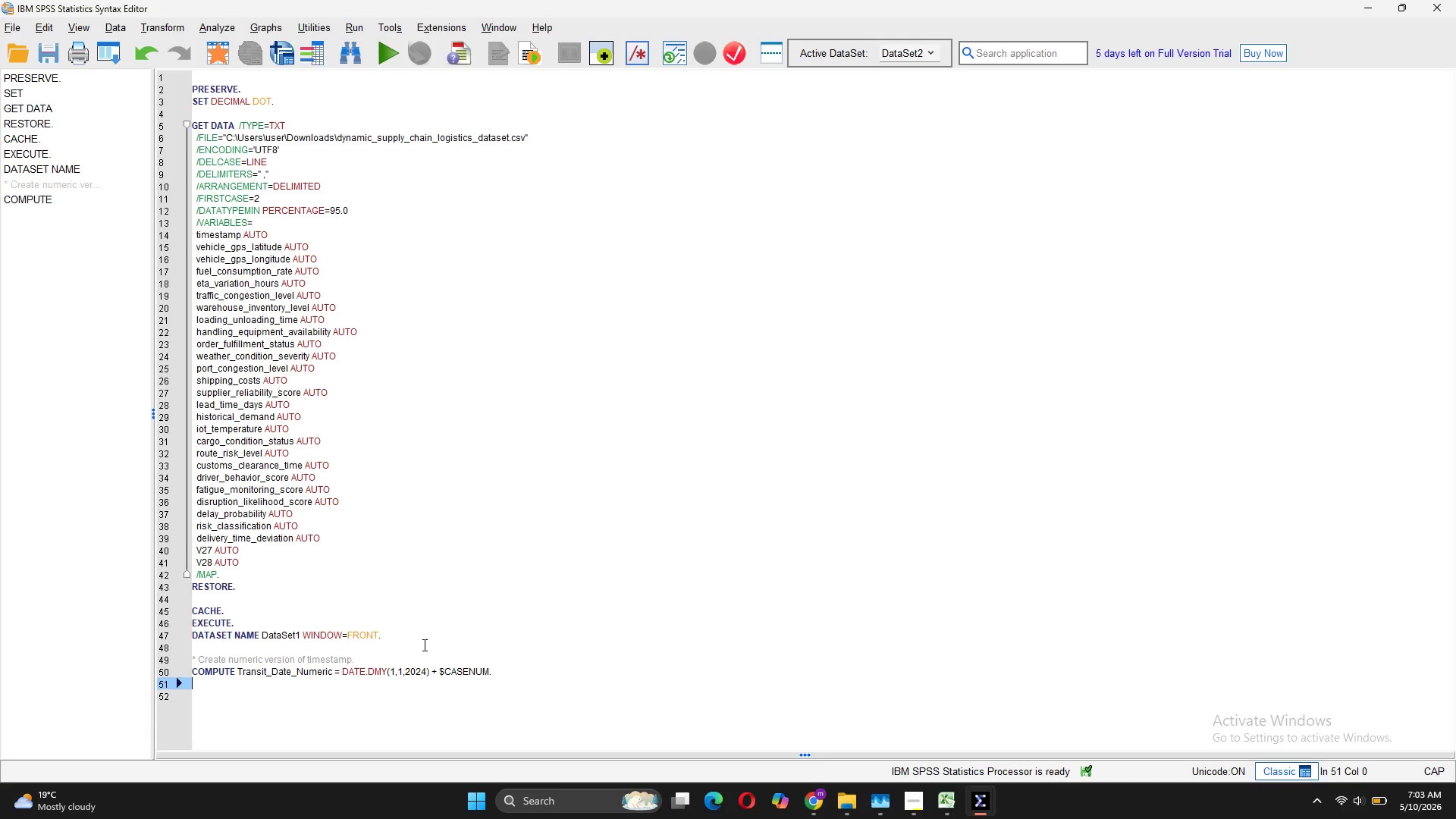 
wait(8.97)
 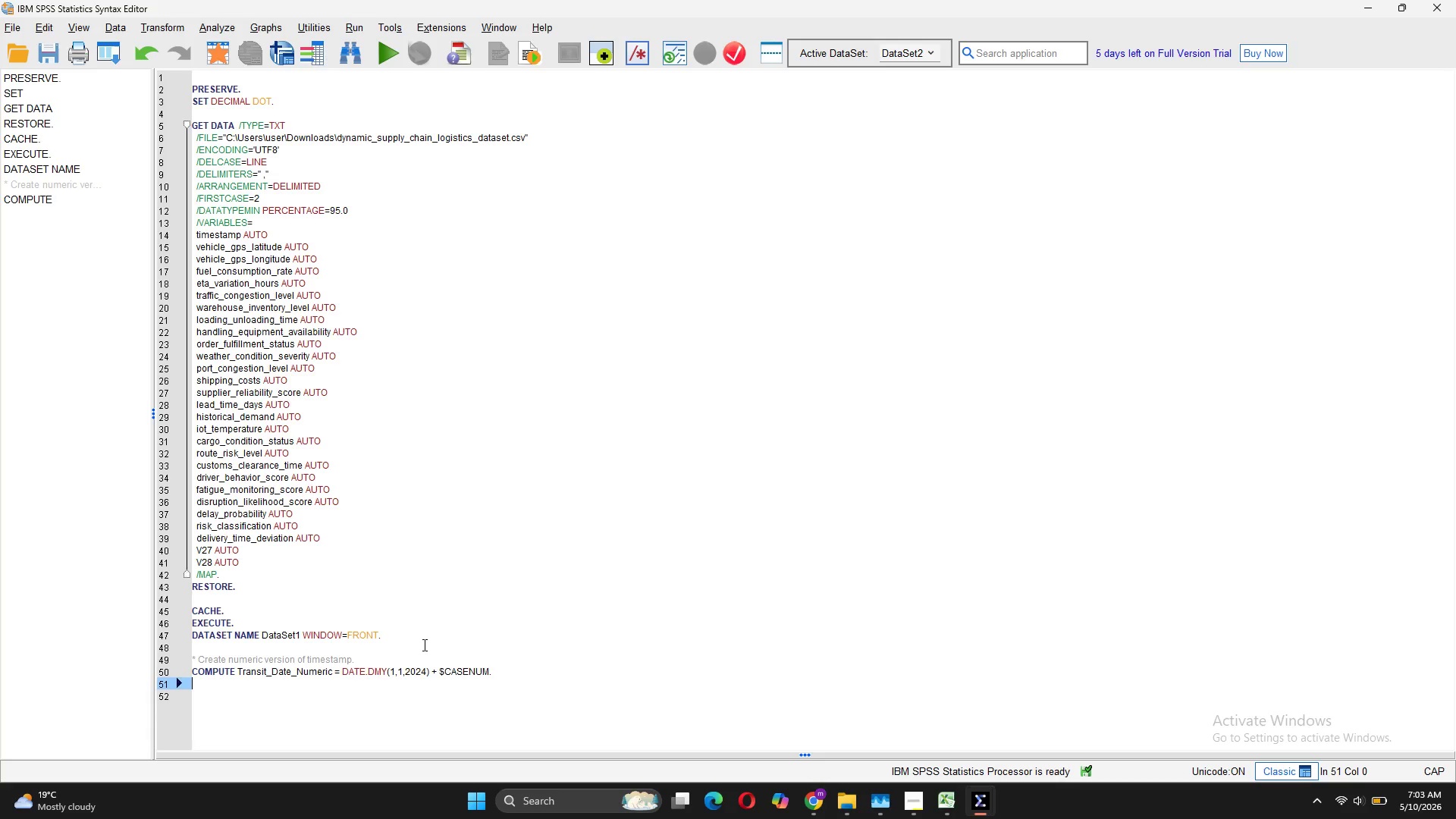 
type(FORMATS Tranit))
key(Backspace)
type(_Date_Numeric (DATE11).)
 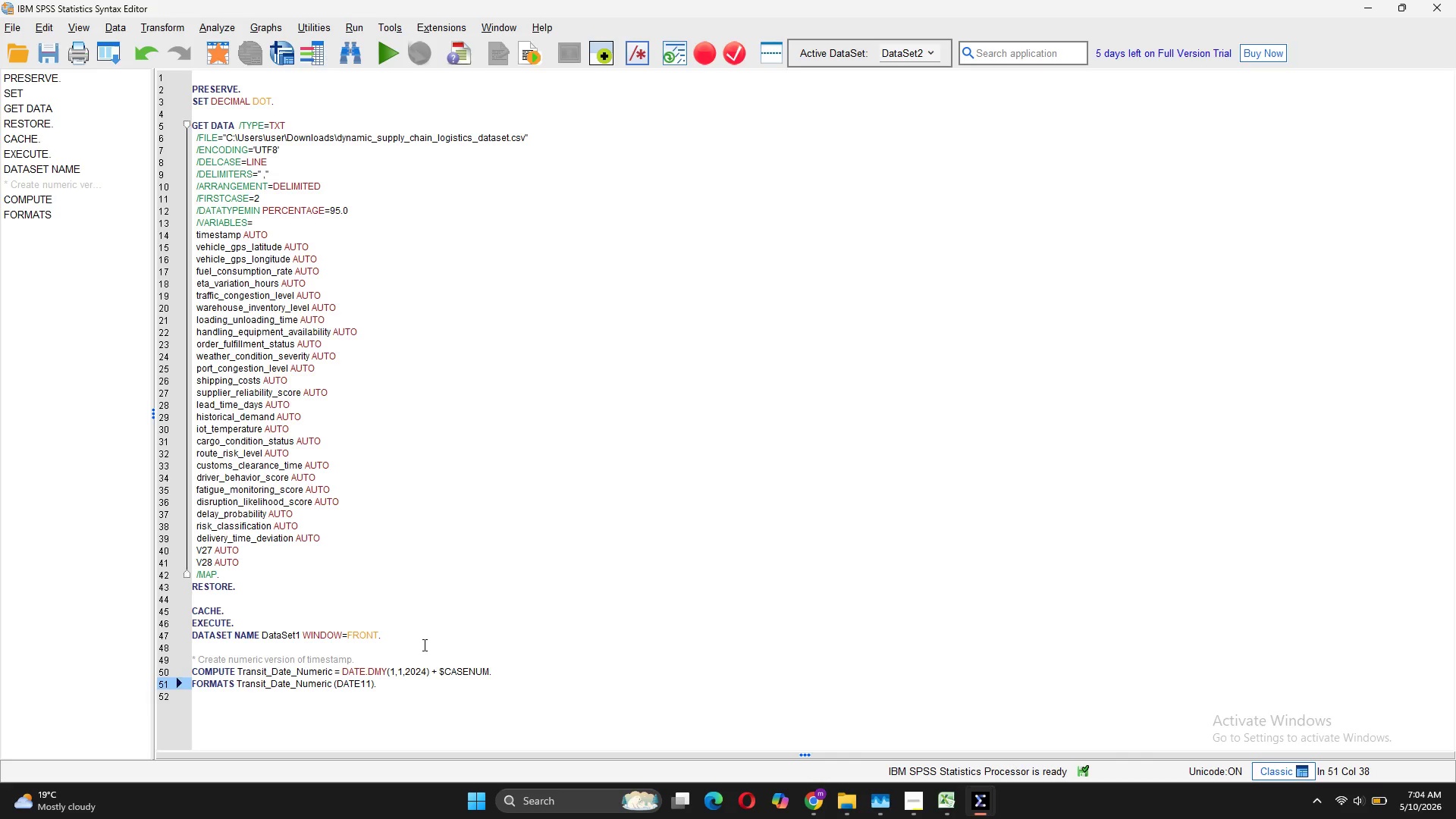 
key(Enter)
 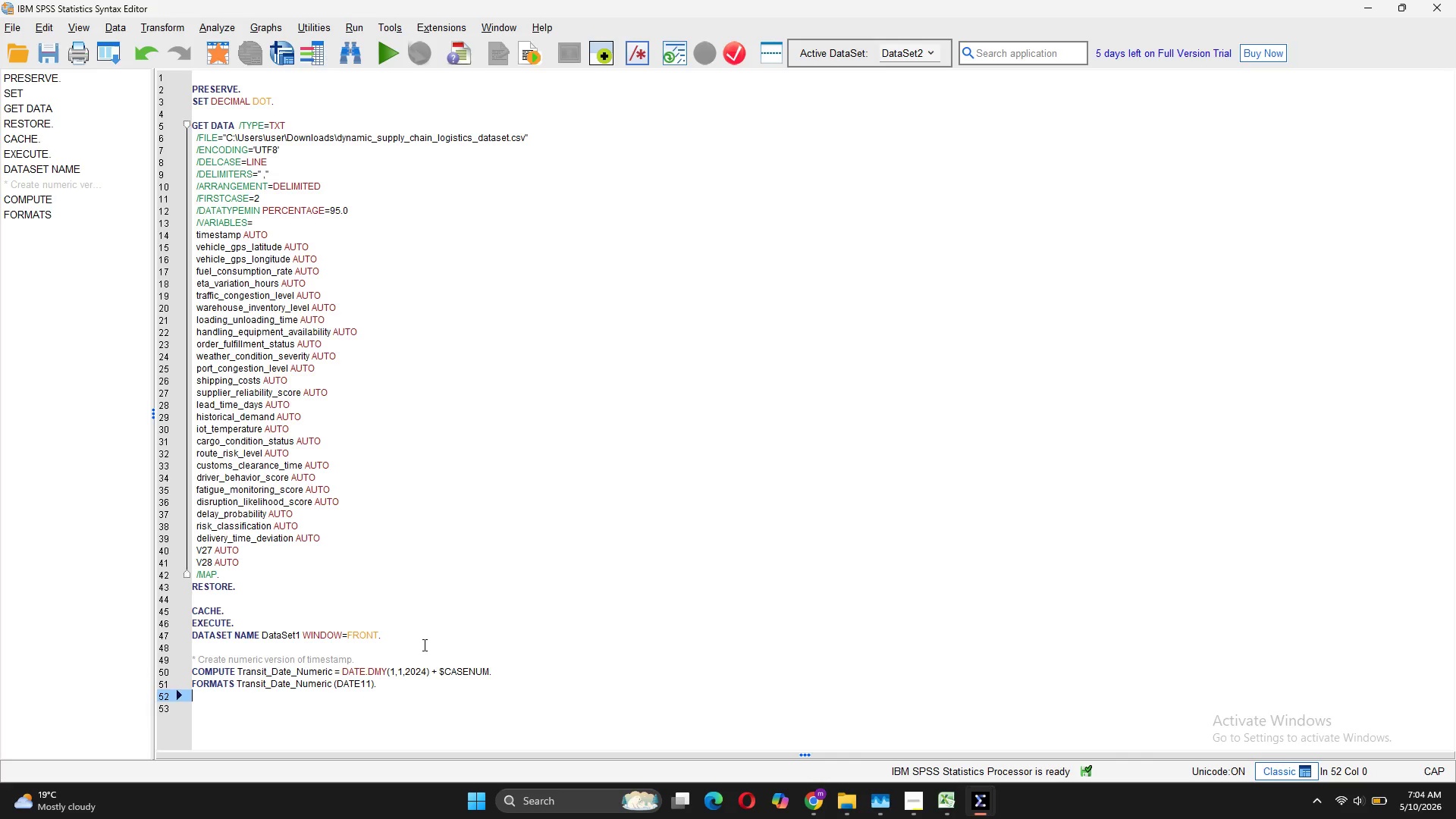 
type(EXECUTE.)
 